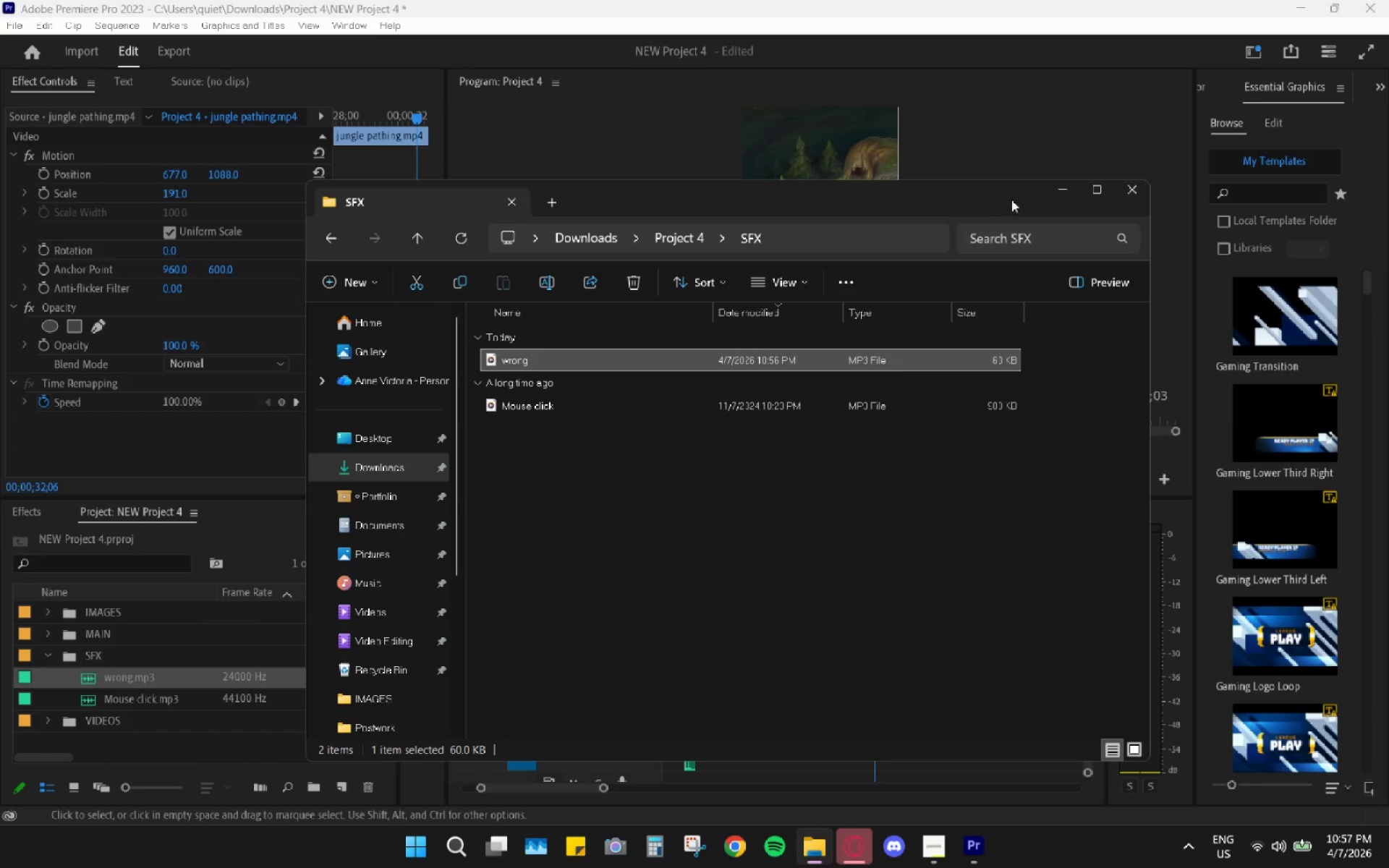 
left_click_drag(start_coordinate=[1055, 187], to_coordinate=[1058, 192])
 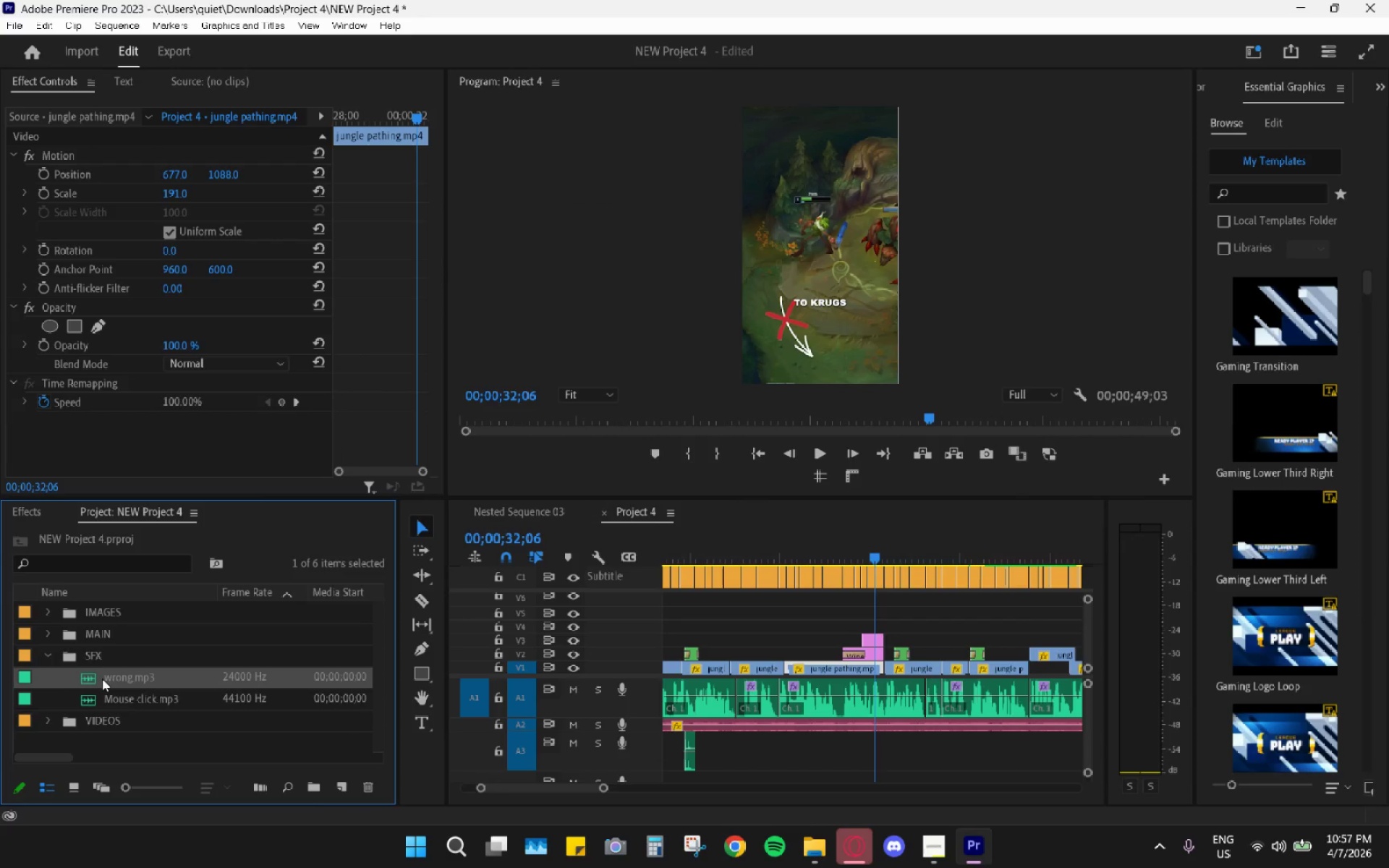 
left_click_drag(start_coordinate=[129, 673], to_coordinate=[885, 759])
 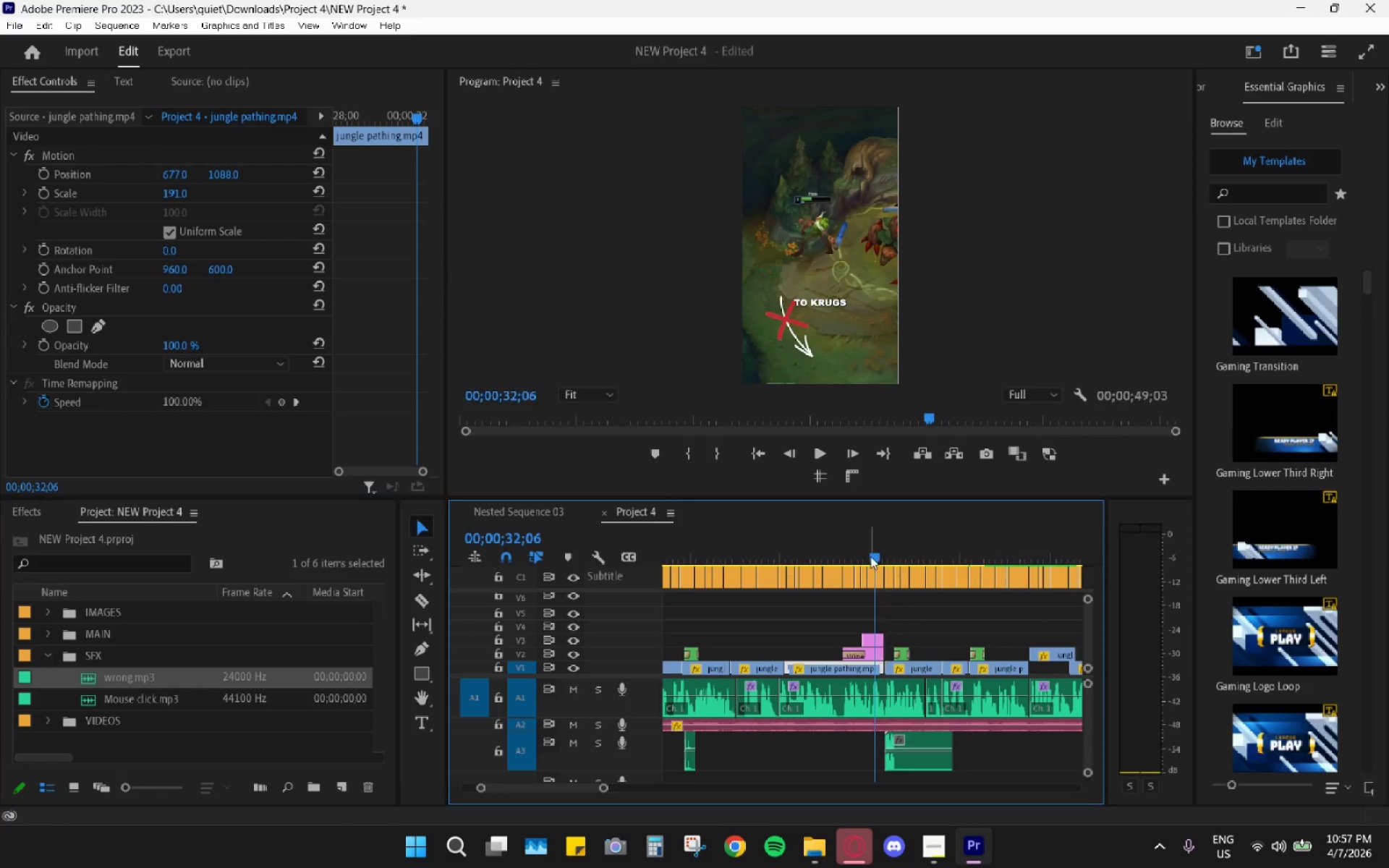 
left_click_drag(start_coordinate=[869, 556], to_coordinate=[828, 564])
 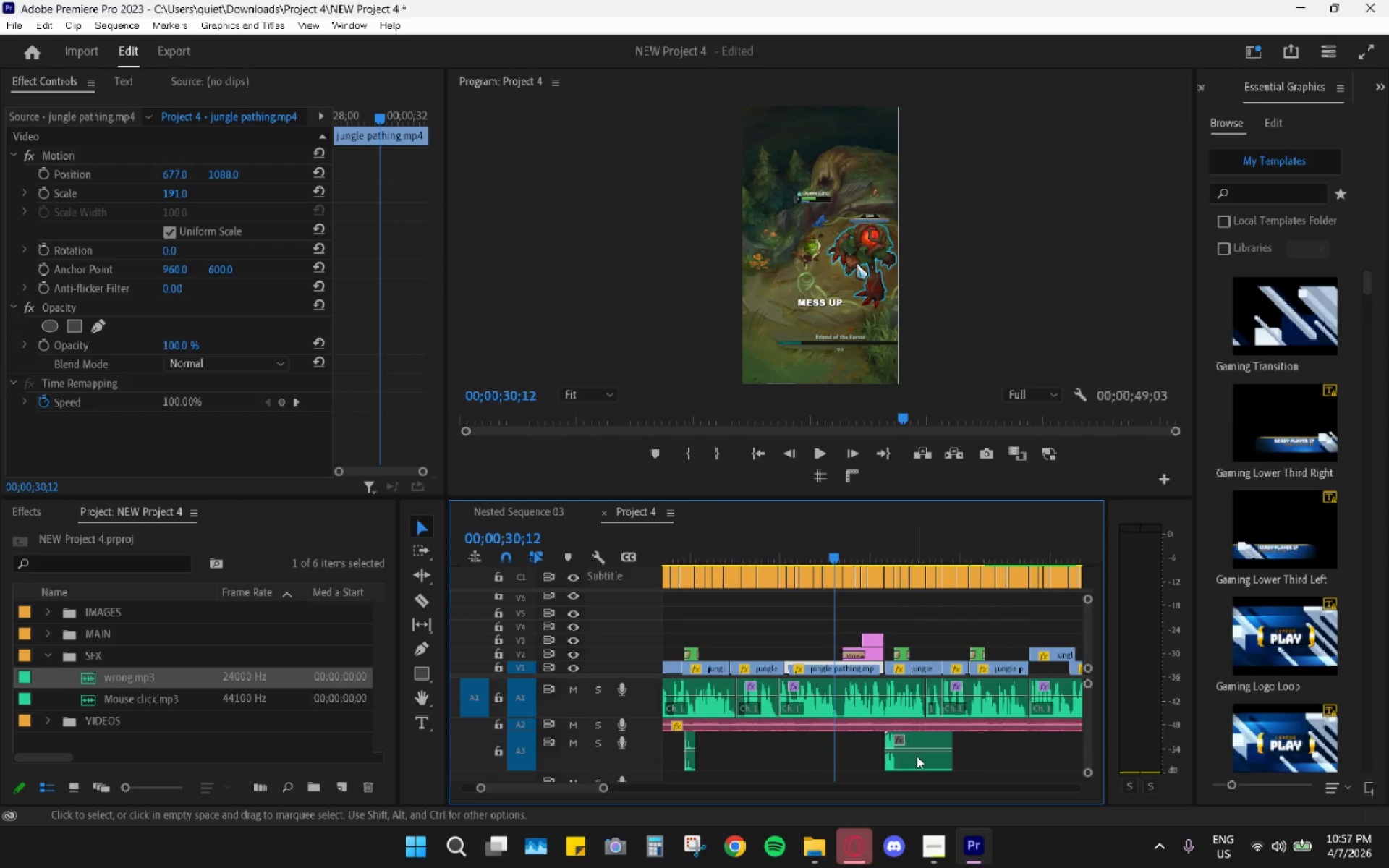 
left_click_drag(start_coordinate=[920, 755], to_coordinate=[898, 763])
 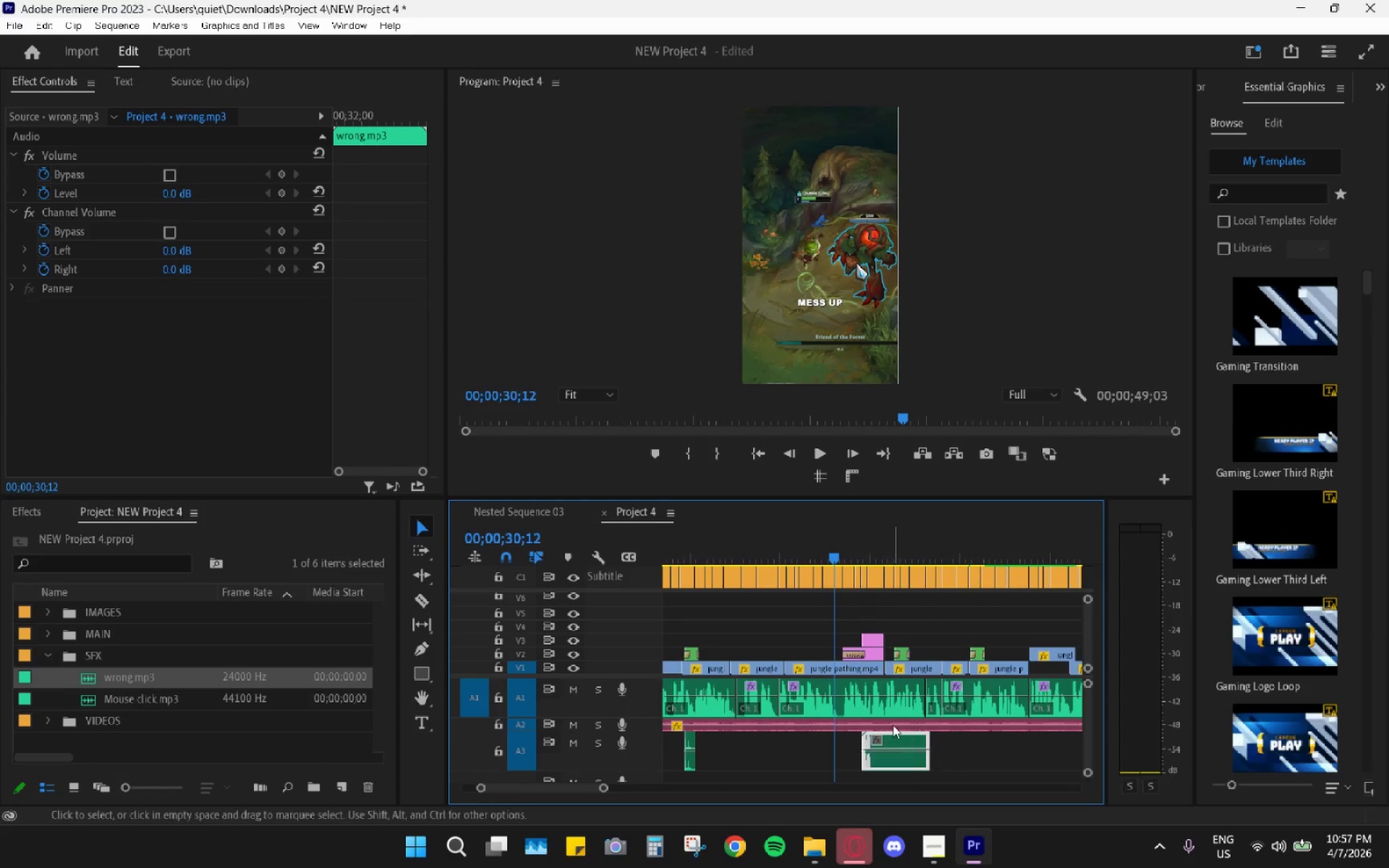 
key(Space)
 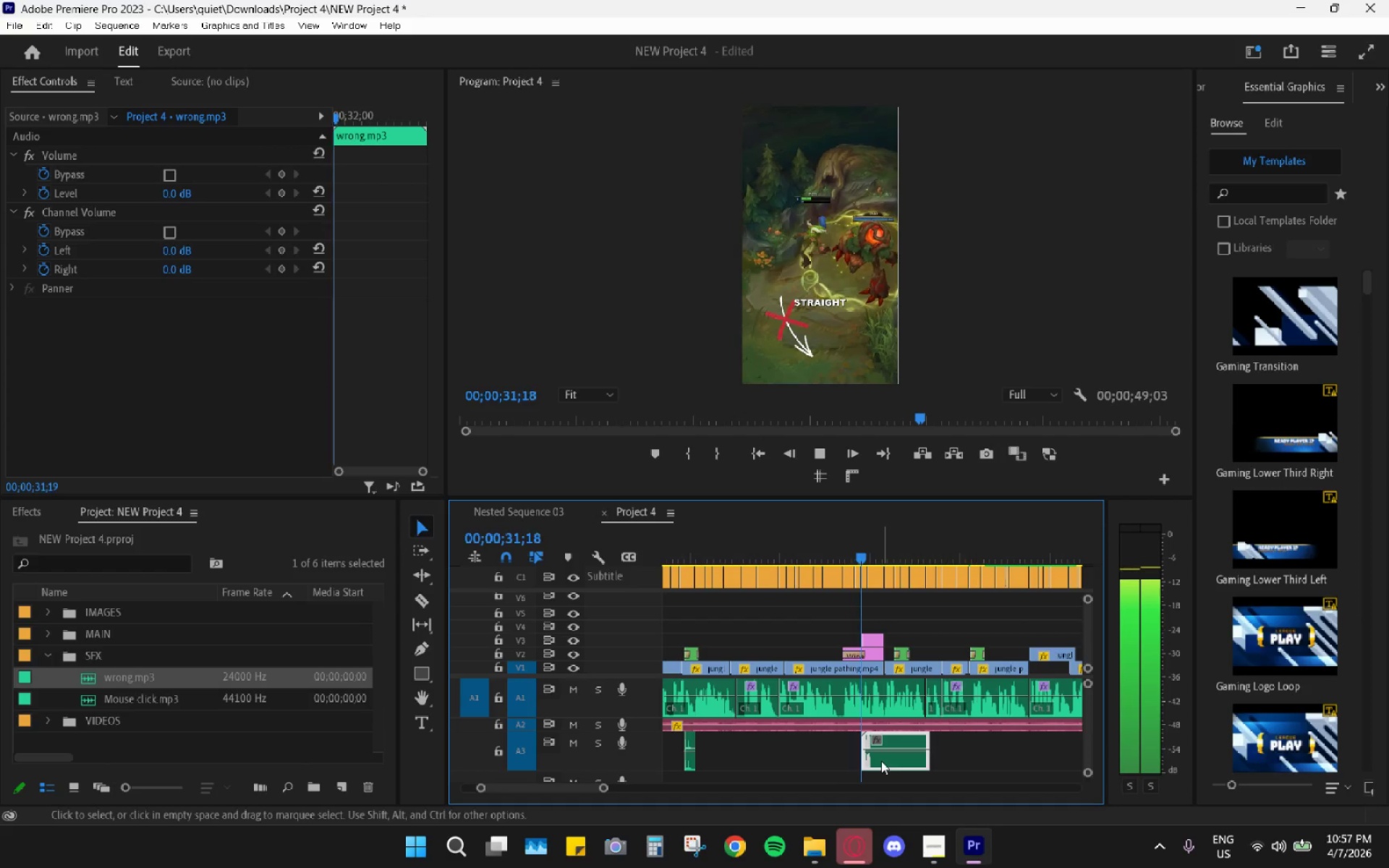 
key(Space)
 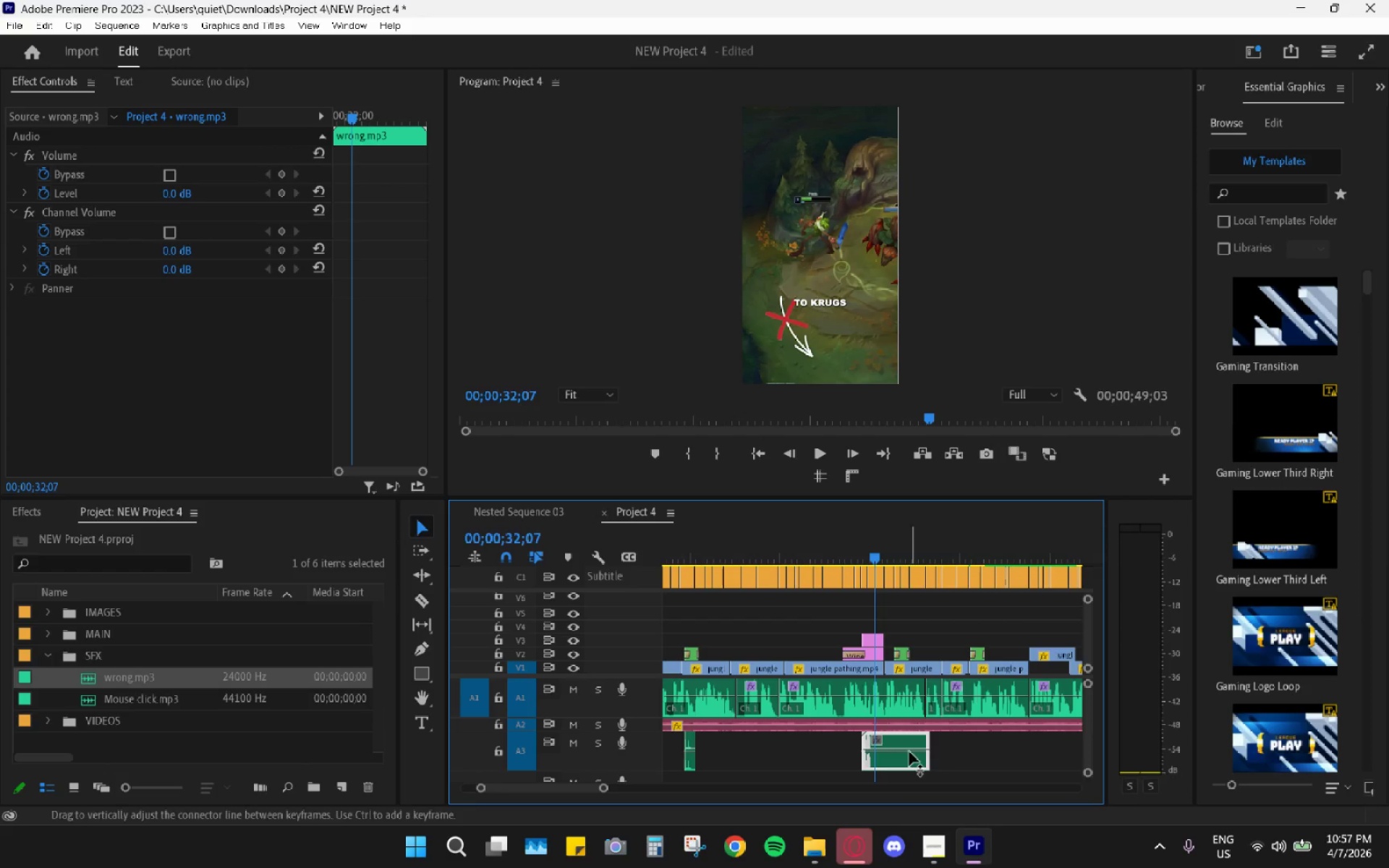 
type(g-10)
 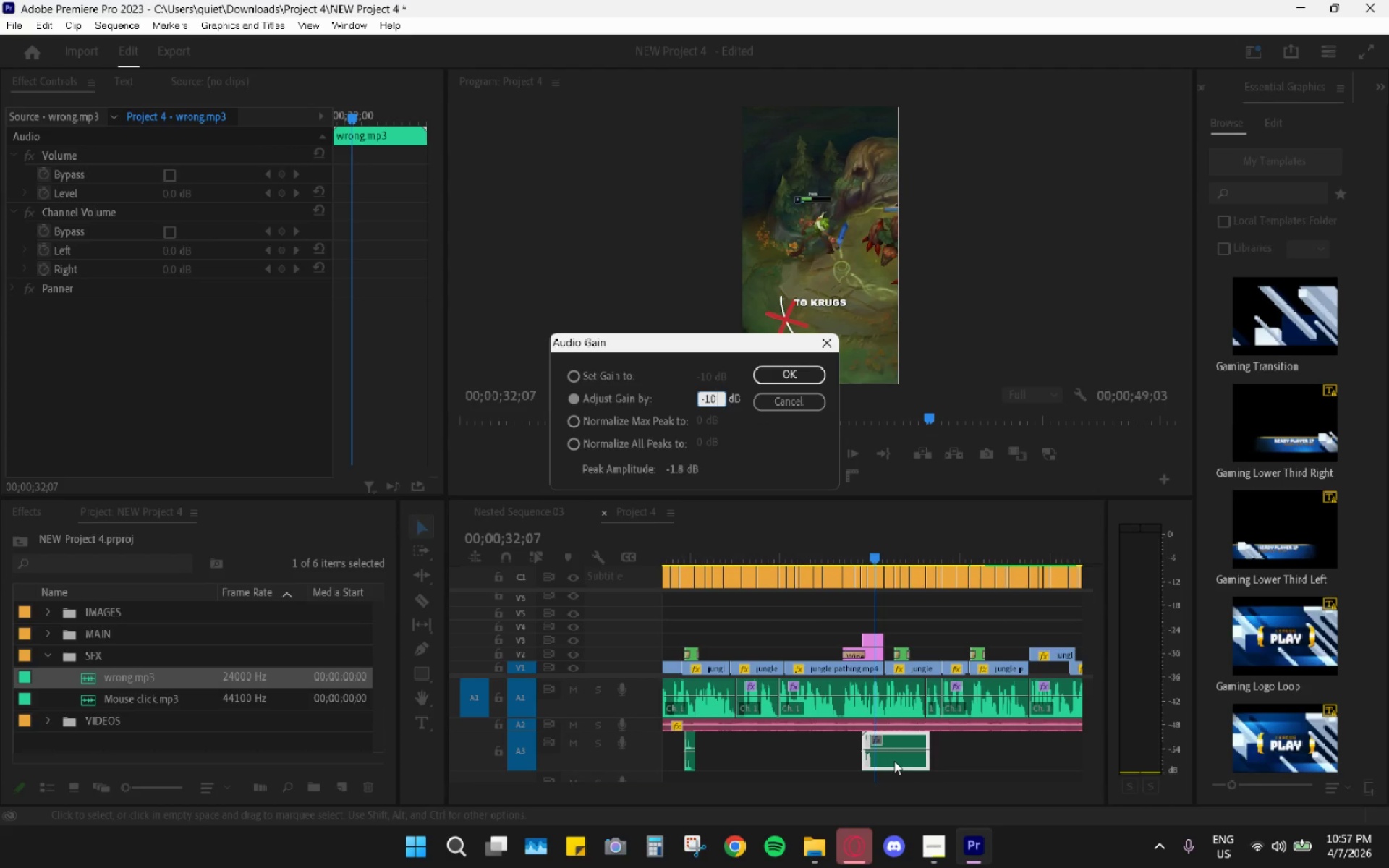 
key(Enter)
 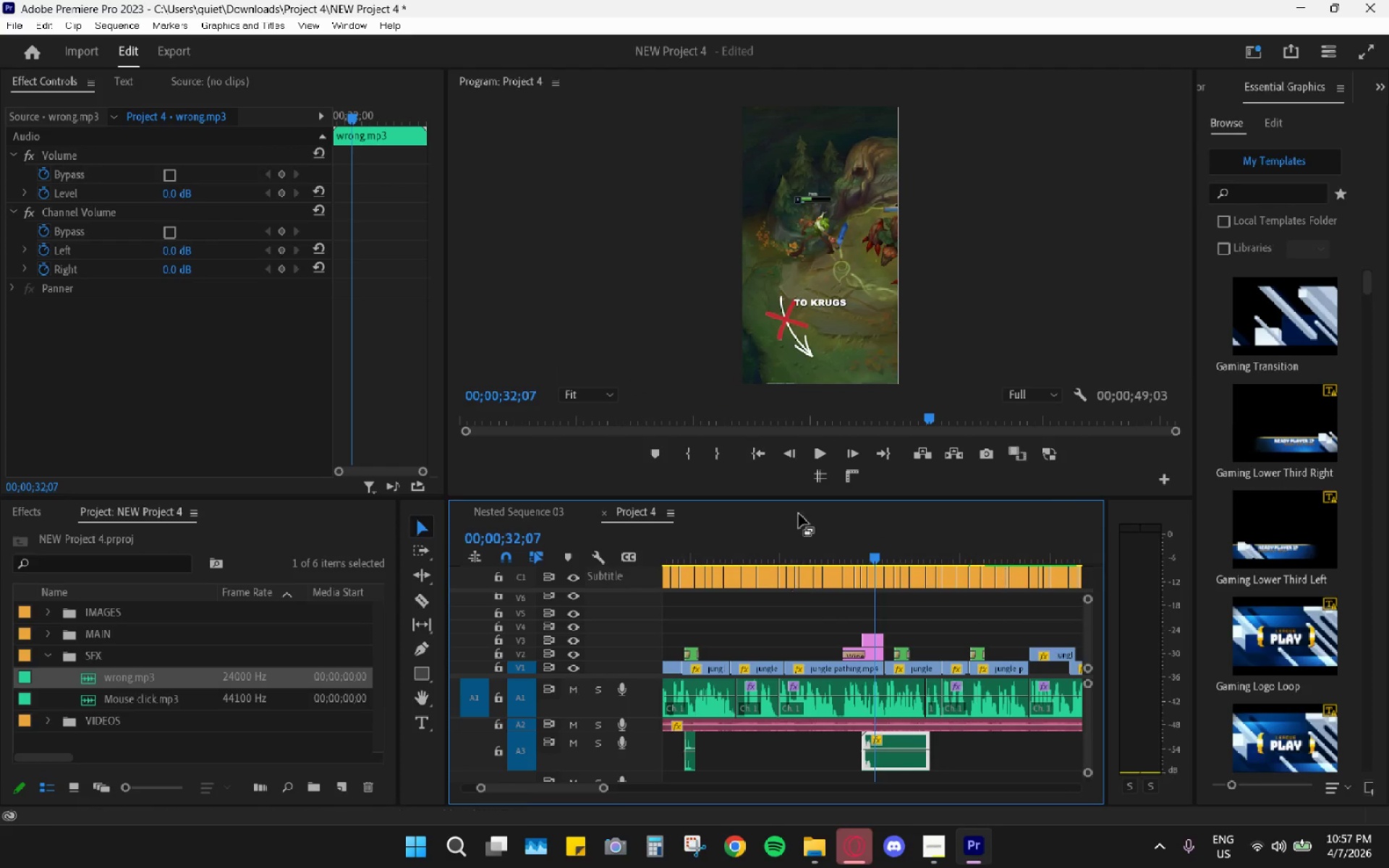 
left_click_drag(start_coordinate=[854, 542], to_coordinate=[858, 543])
 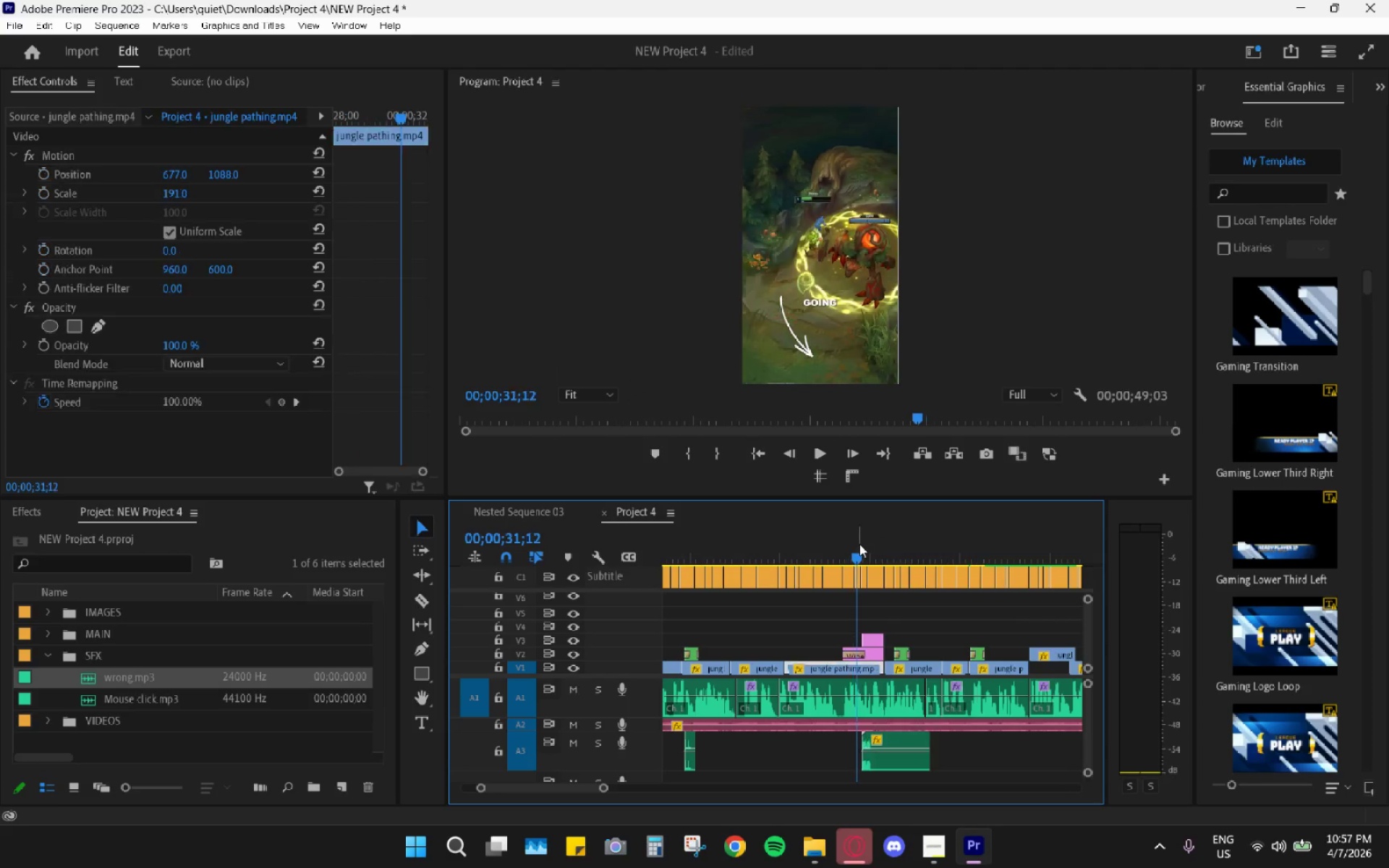 
key(Space)
 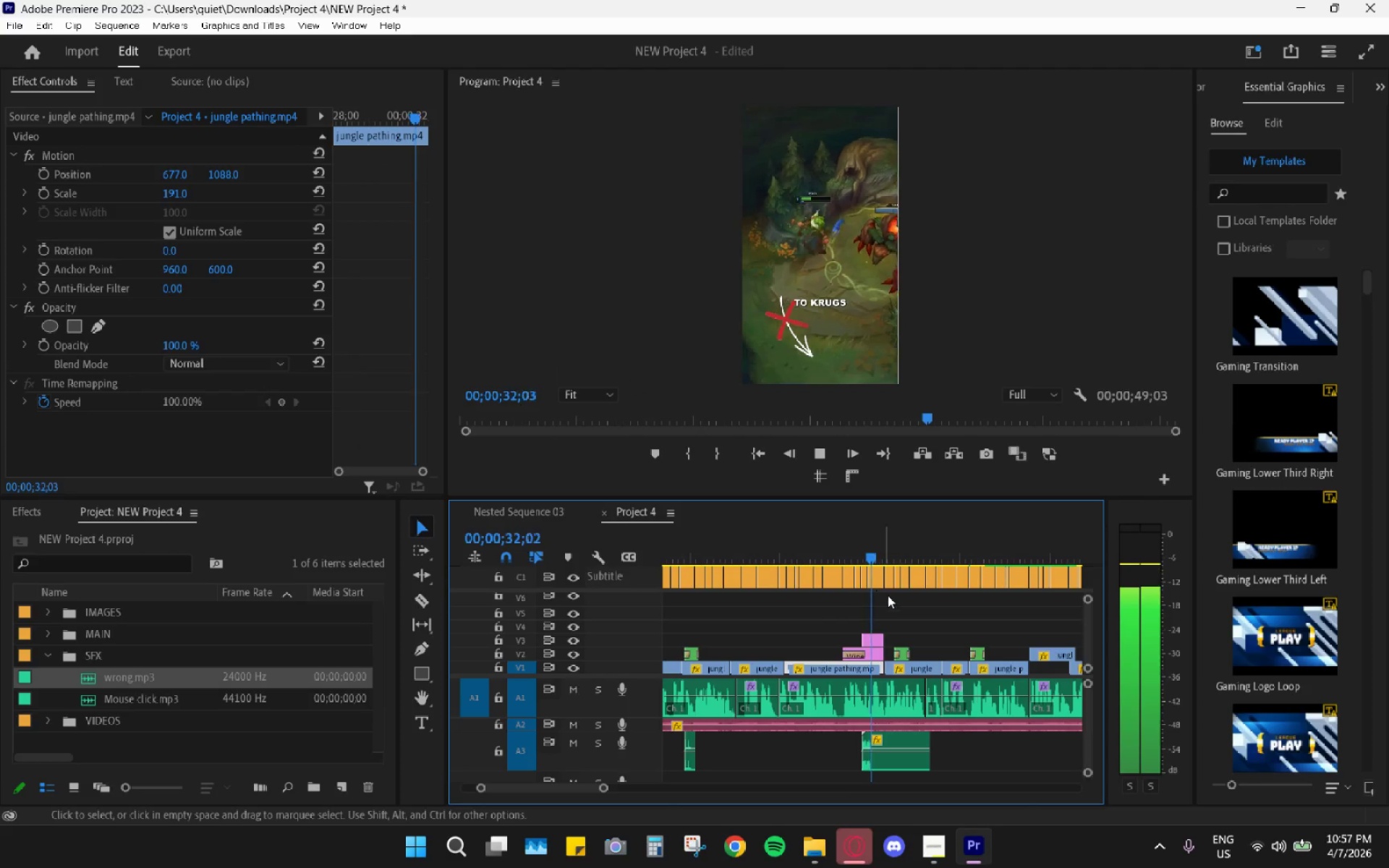 
key(Space)
 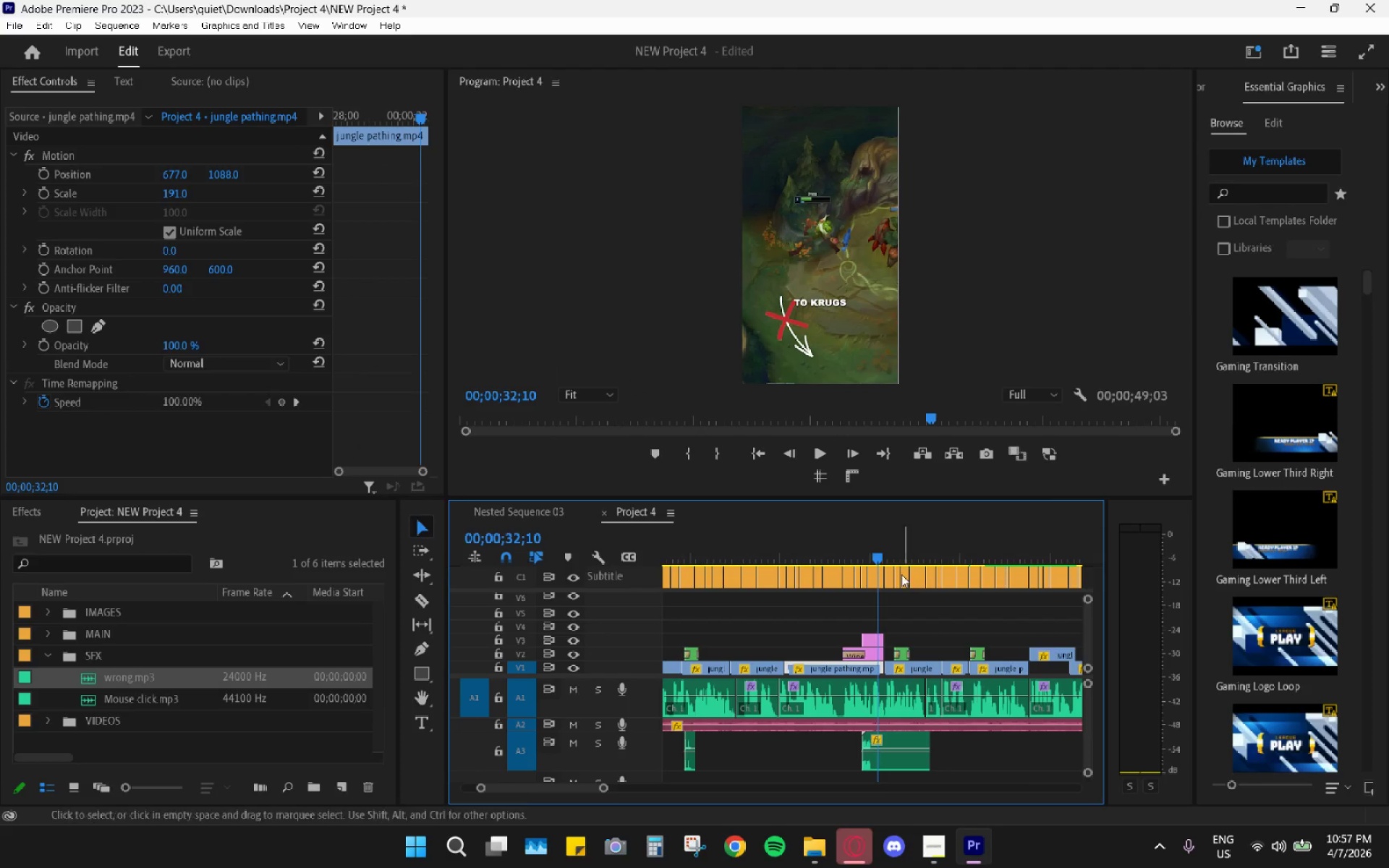 
left_click_drag(start_coordinate=[875, 557], to_coordinate=[846, 550])
 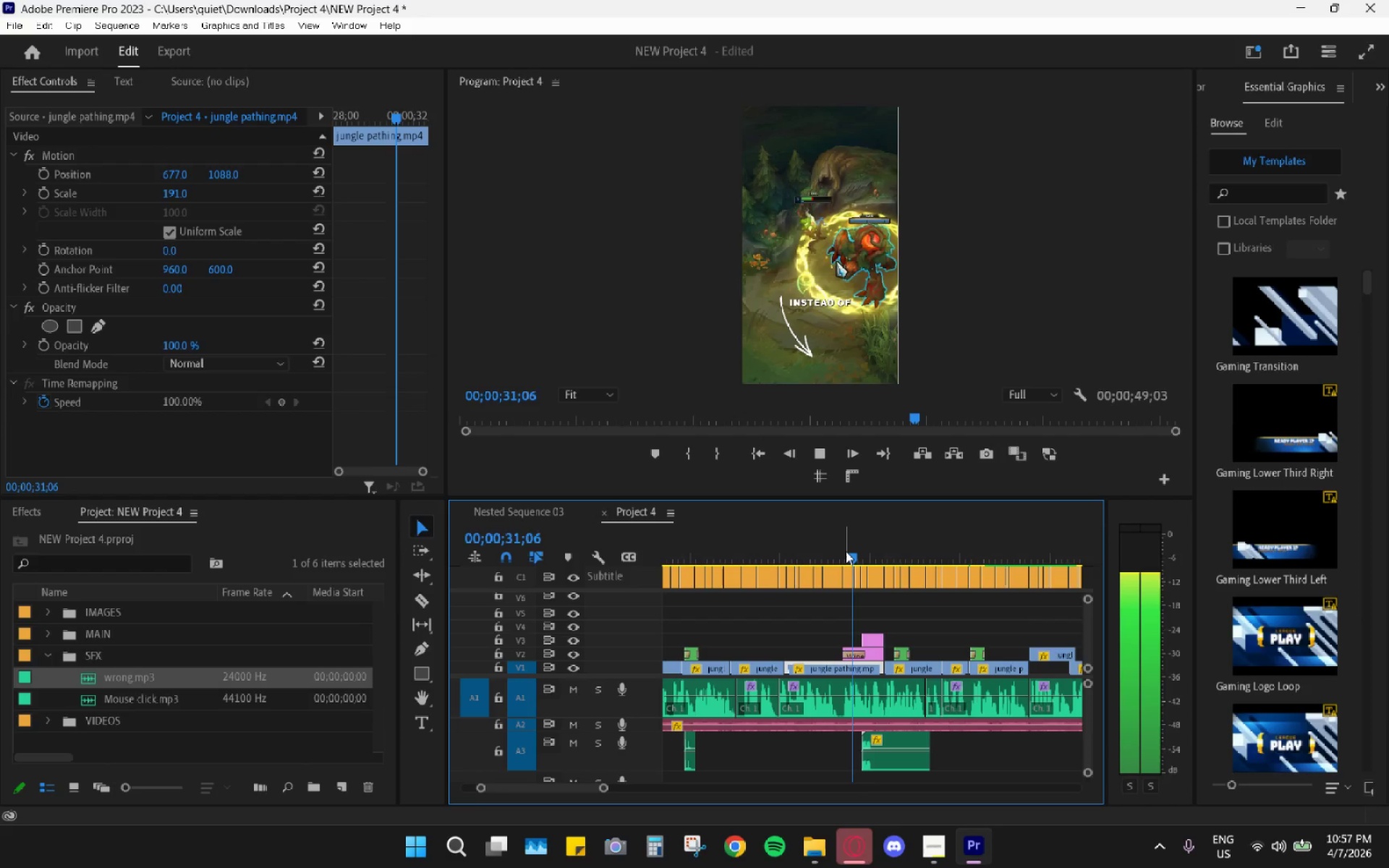 
key(Space)
 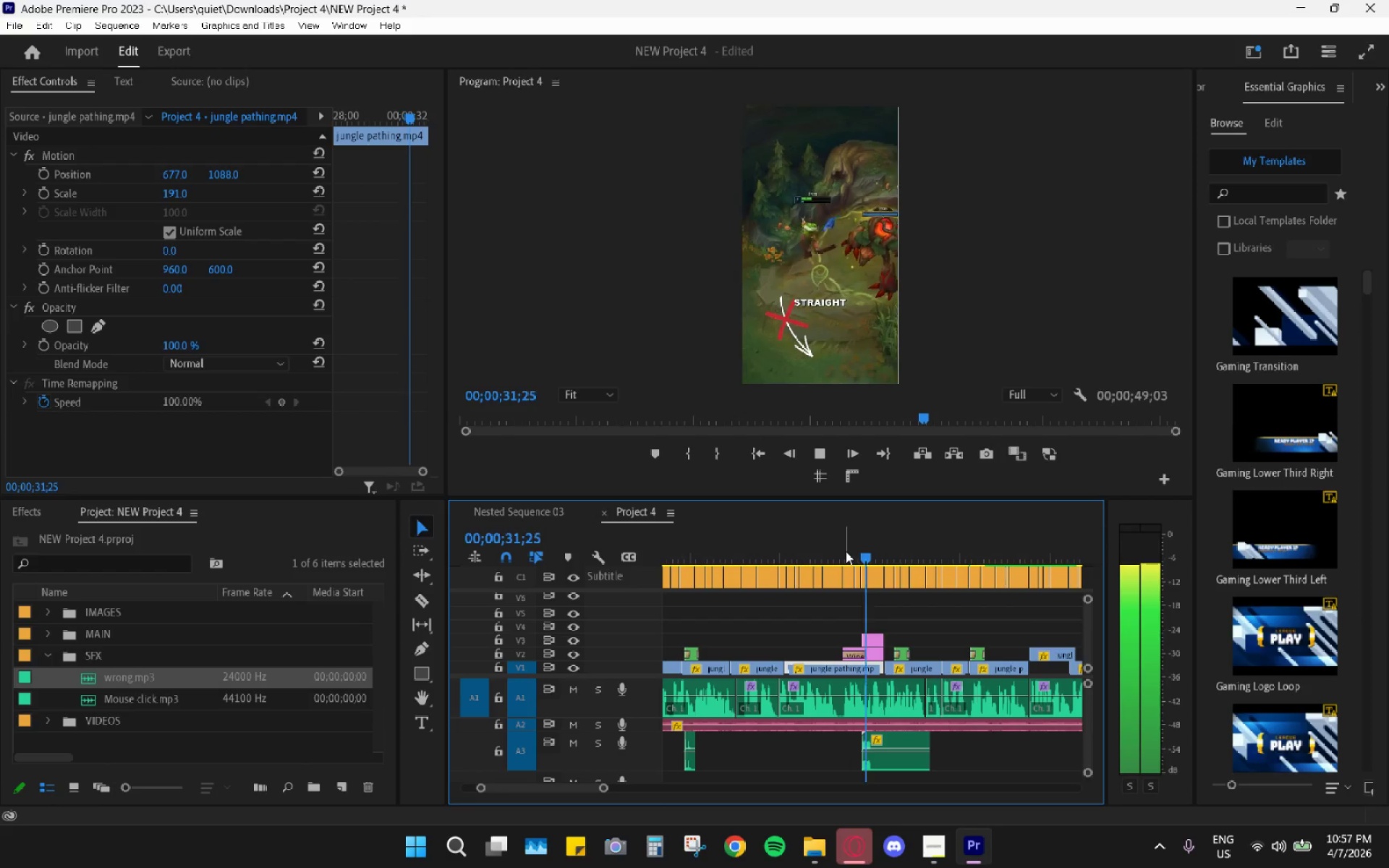 
key(Space)
 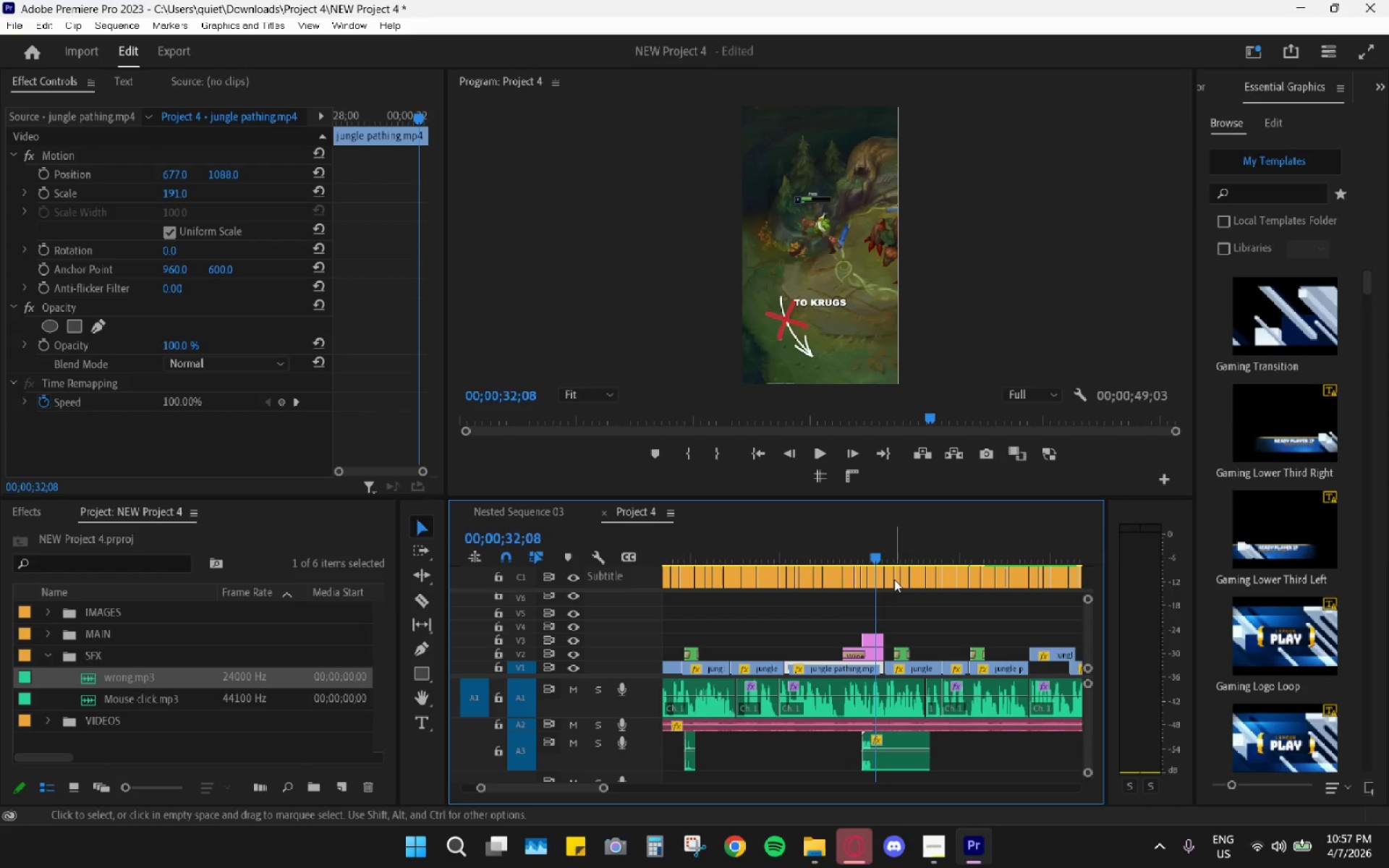 
hold_key(key=AltLeft, duration=1.53)
hold_key(key=AltLeft, duration=0.44)
scroll: coordinate [829, 634], scroll_direction: up, amount: 21.0
 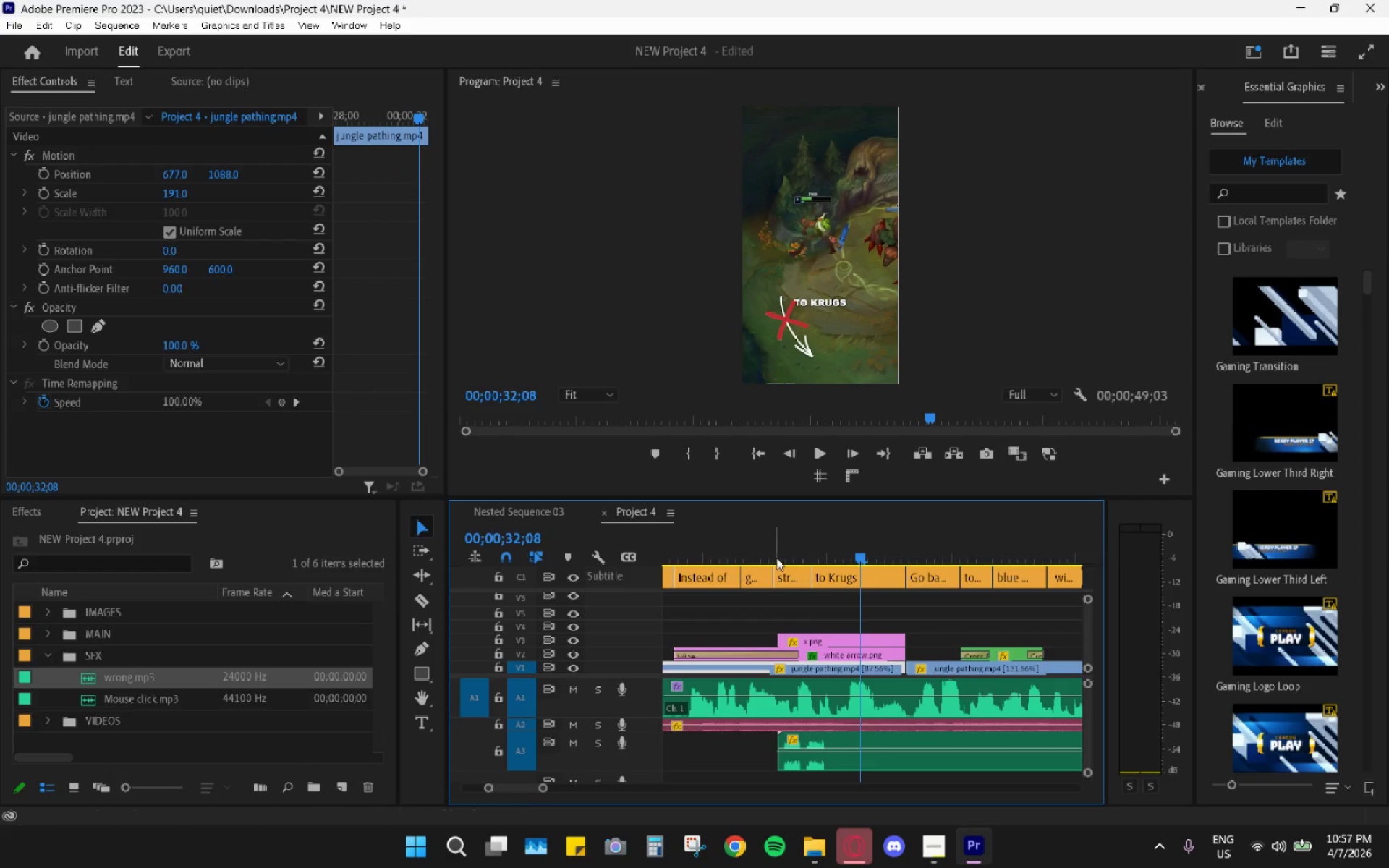 
left_click_drag(start_coordinate=[776, 550], to_coordinate=[789, 560])
 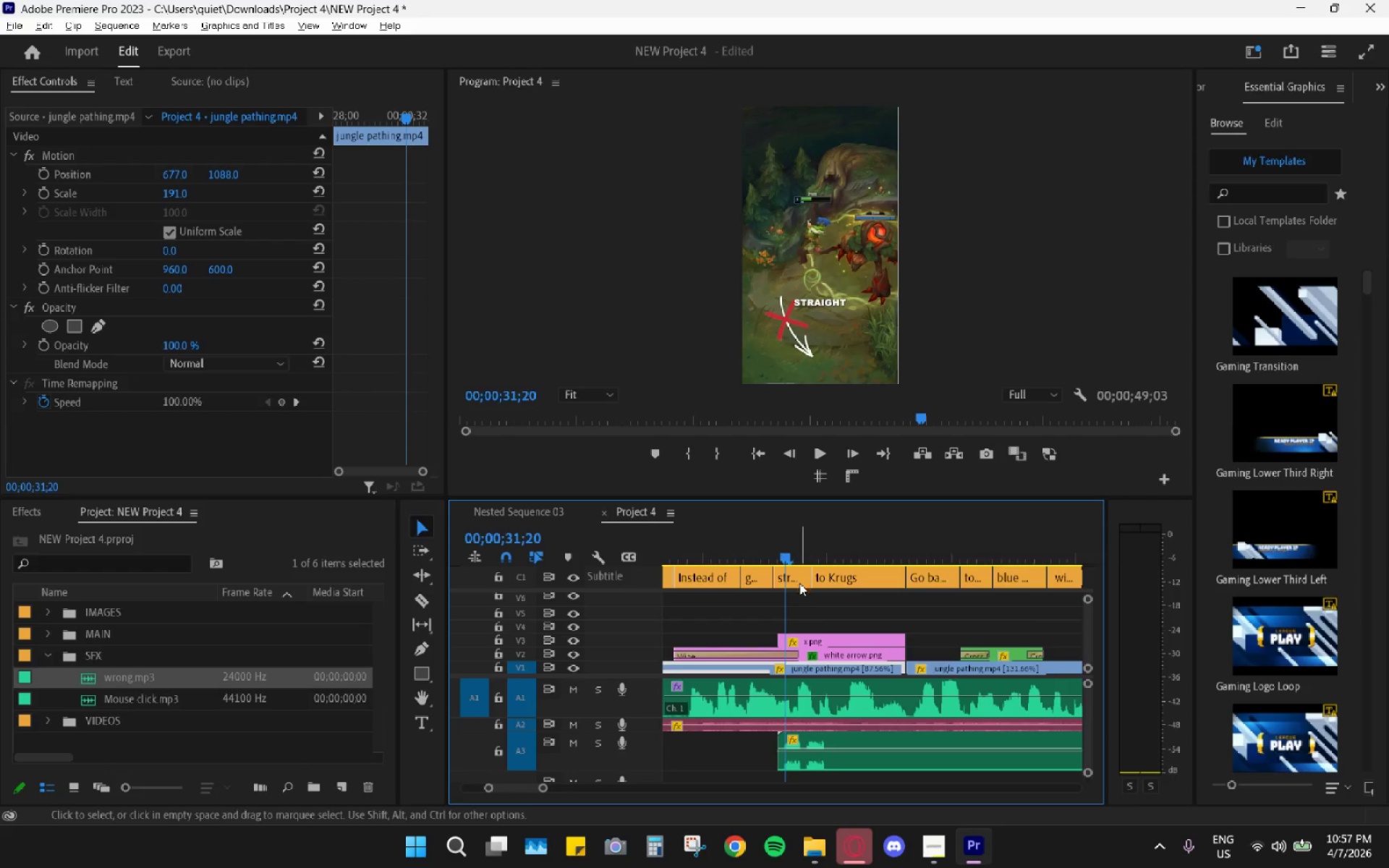 
hold_key(key=AltLeft, duration=1.3)
scroll: coordinate [793, 593], scroll_direction: up, amount: 17.0
 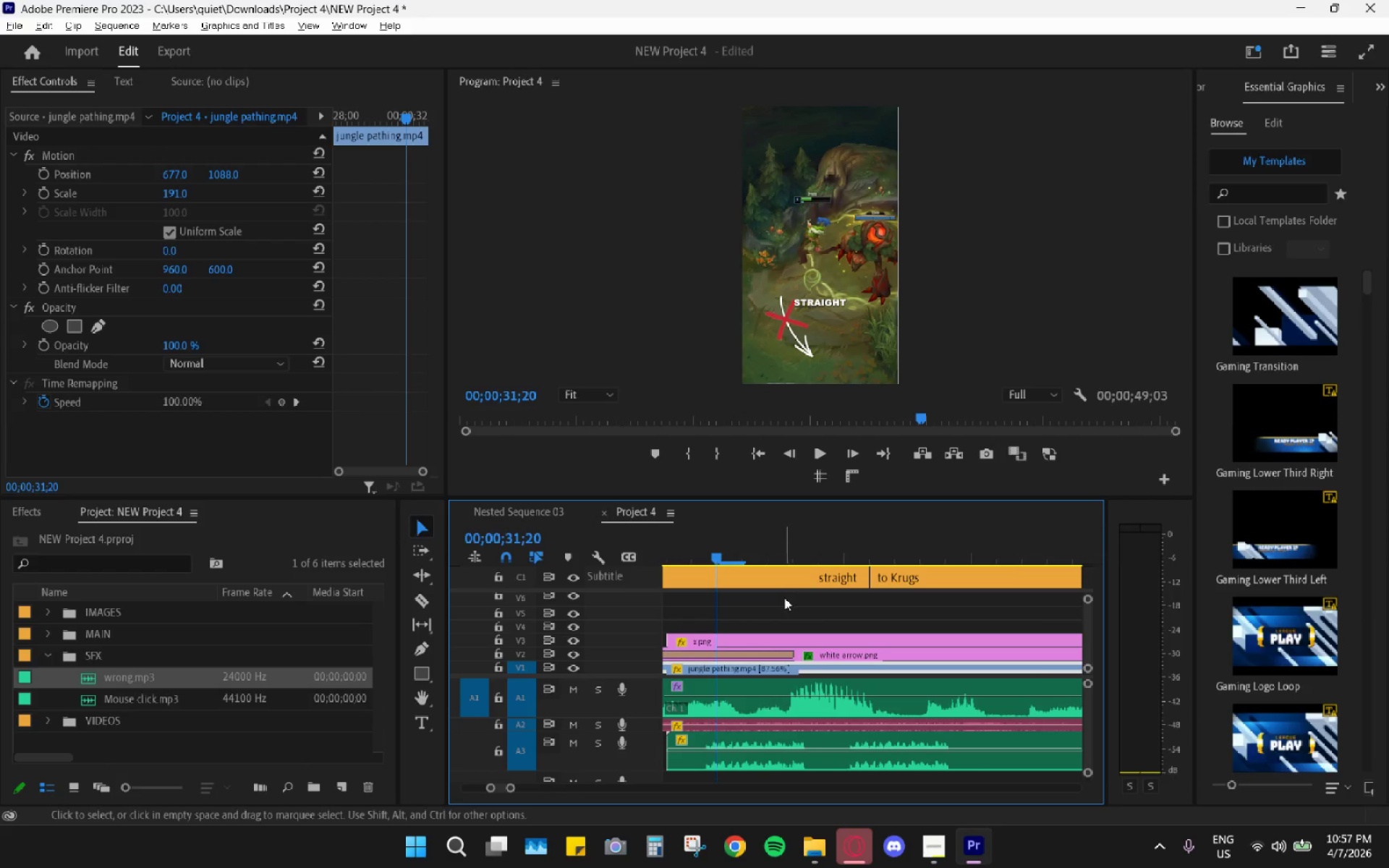 
hold_key(key=AltLeft, duration=0.72)
 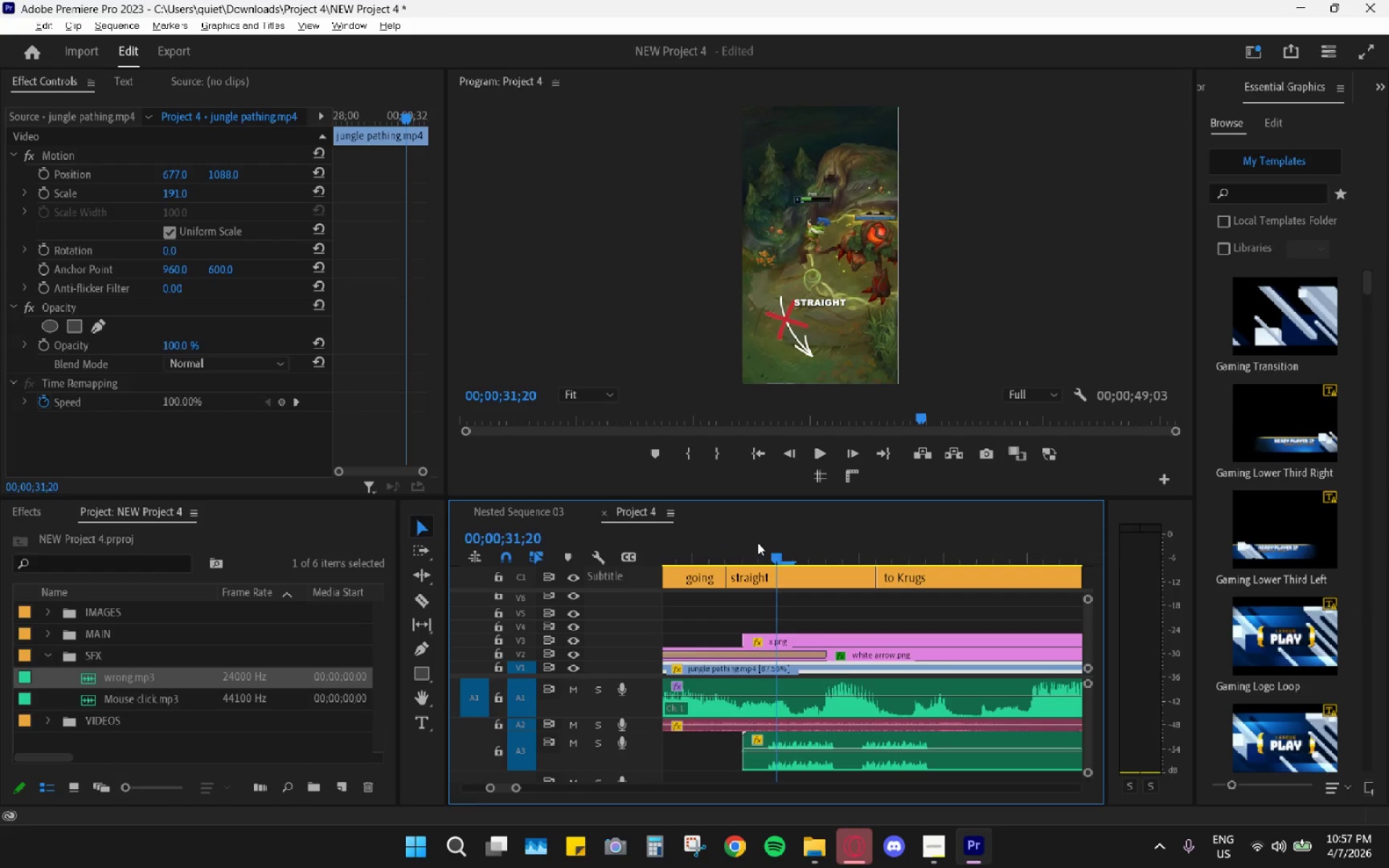 
scroll: coordinate [784, 597], scroll_direction: up, amount: 2.0
 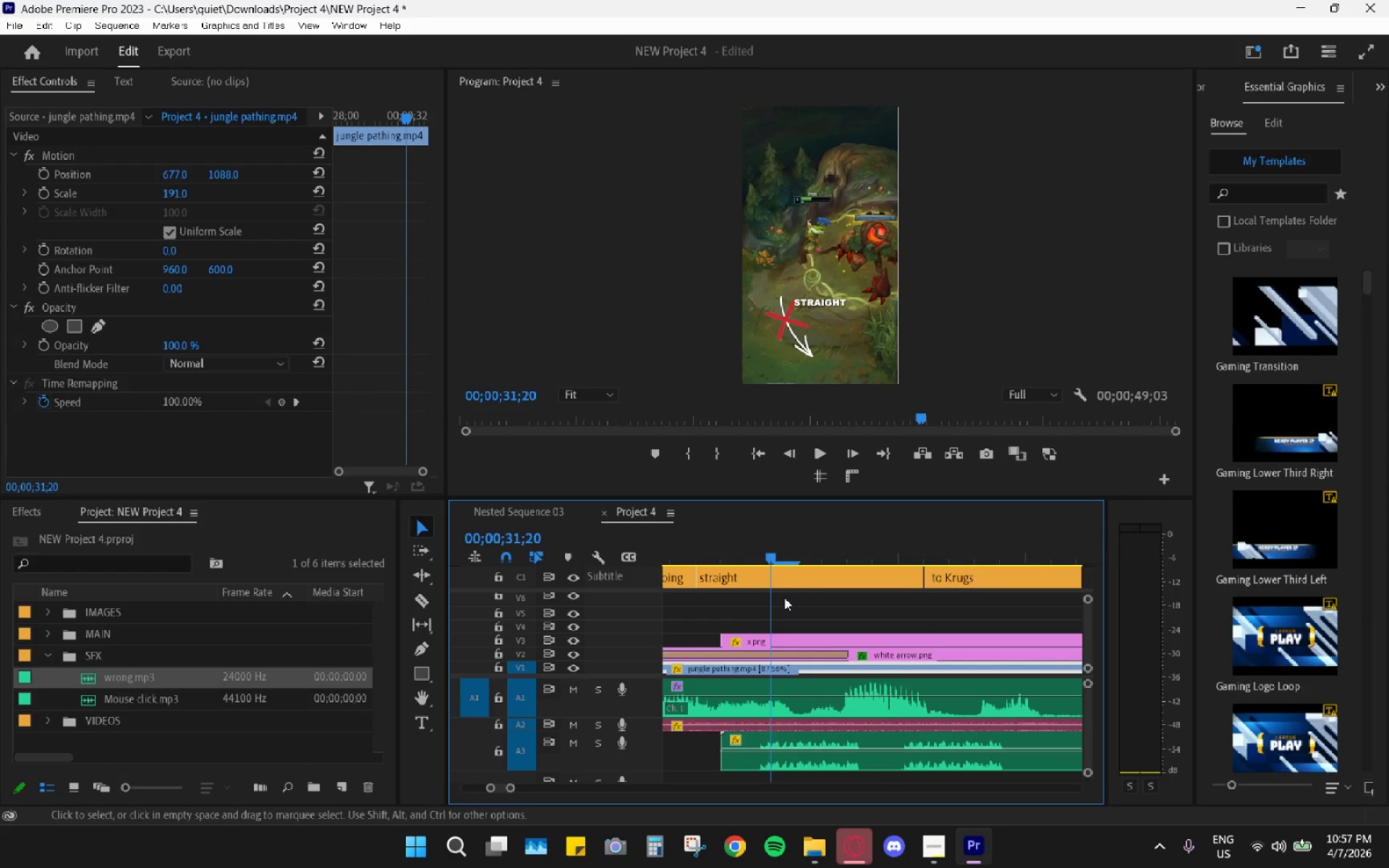 
scroll: coordinate [786, 591], scroll_direction: down, amount: 4.0
 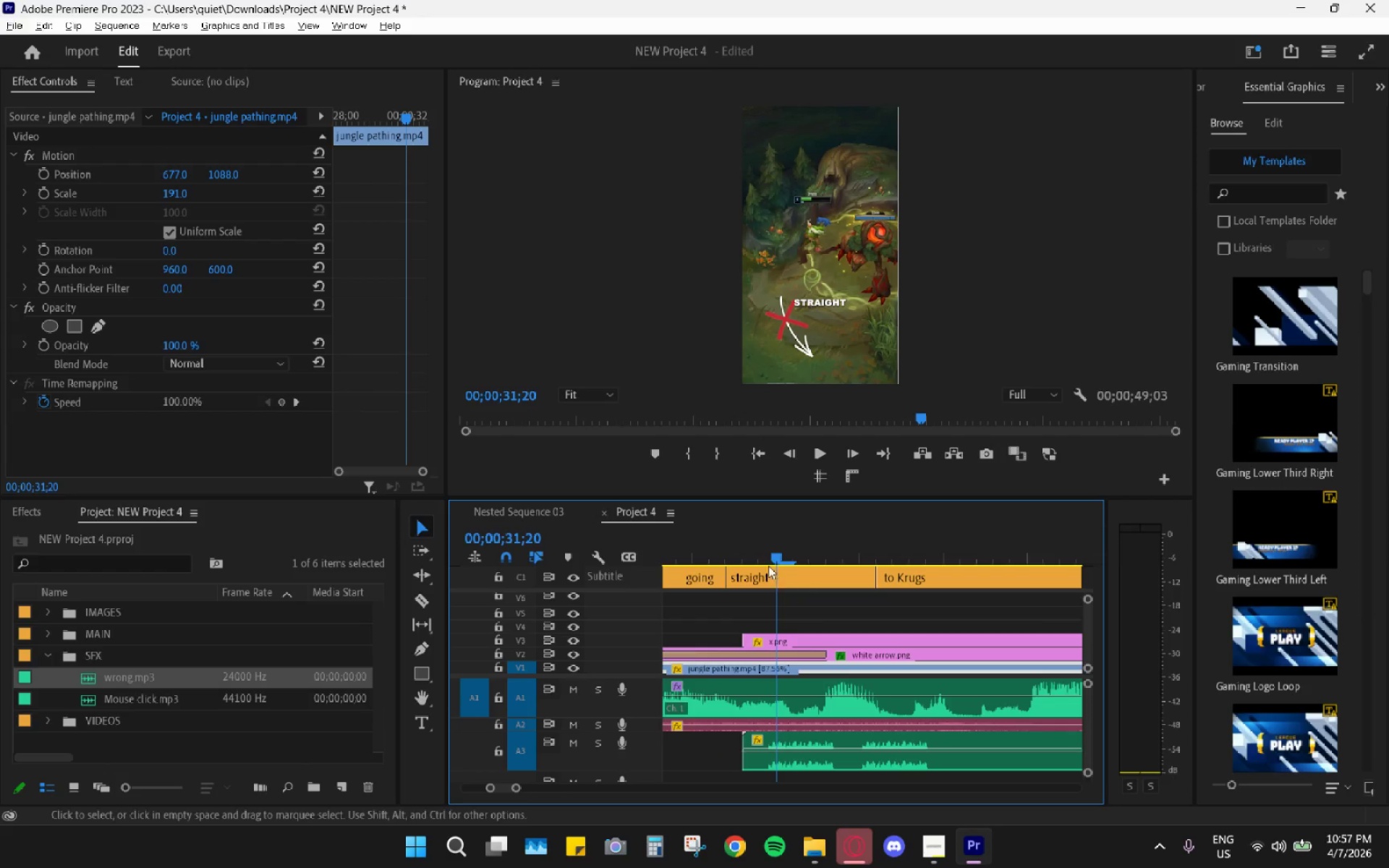 
left_click_drag(start_coordinate=[758, 542], to_coordinate=[829, 571])
 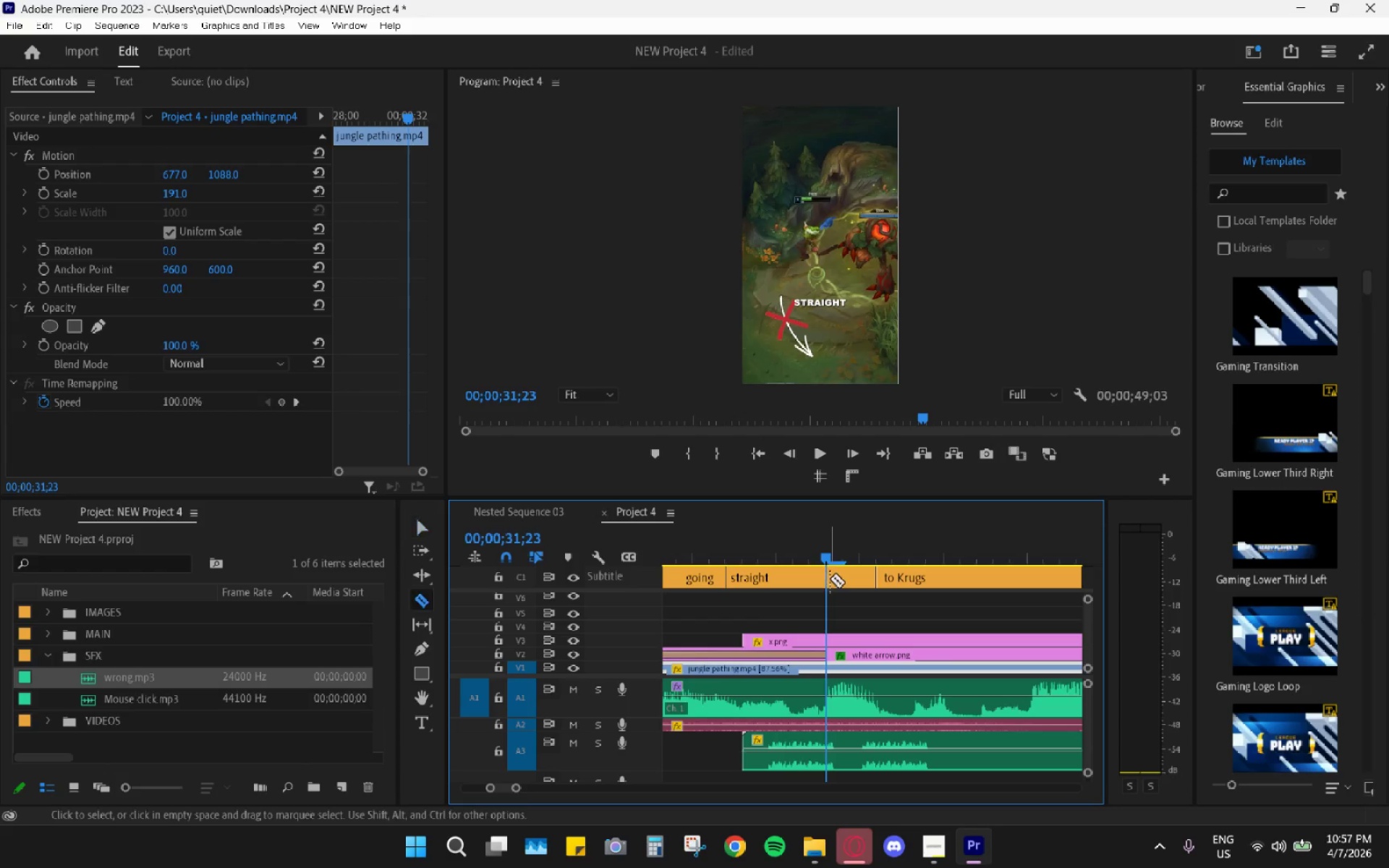 
key(C)
 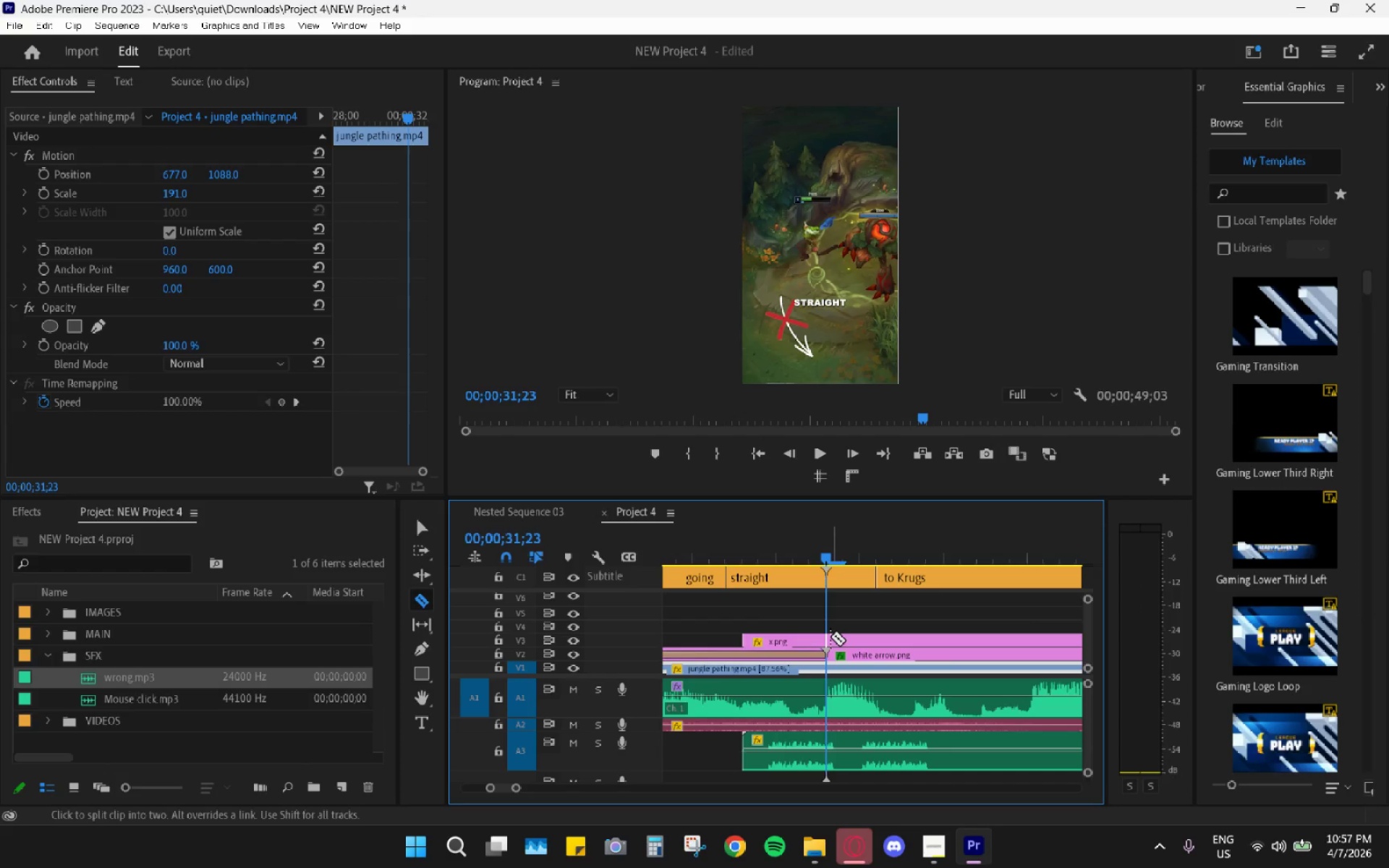 
left_click([832, 637])
 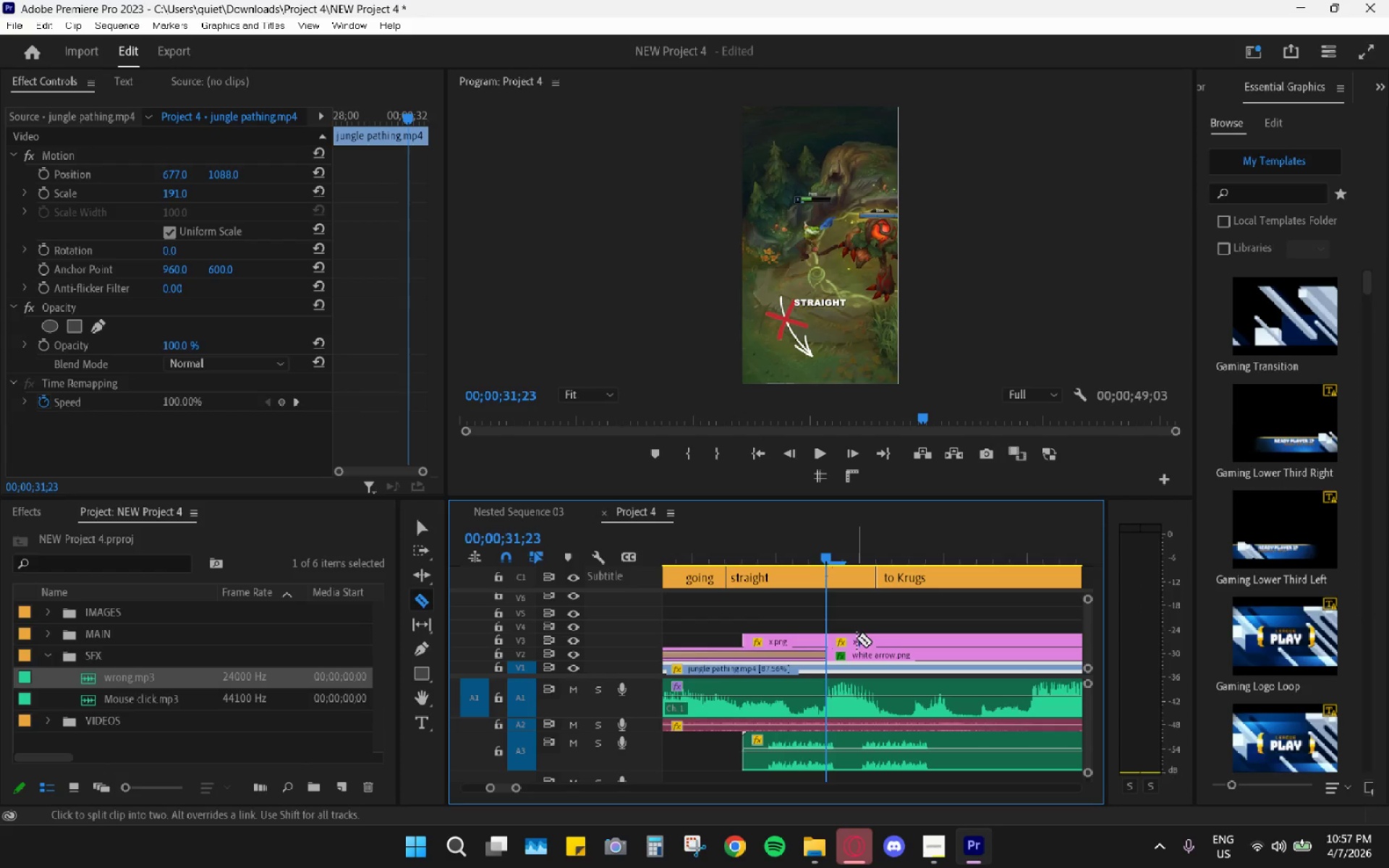 
left_click([857, 638])
 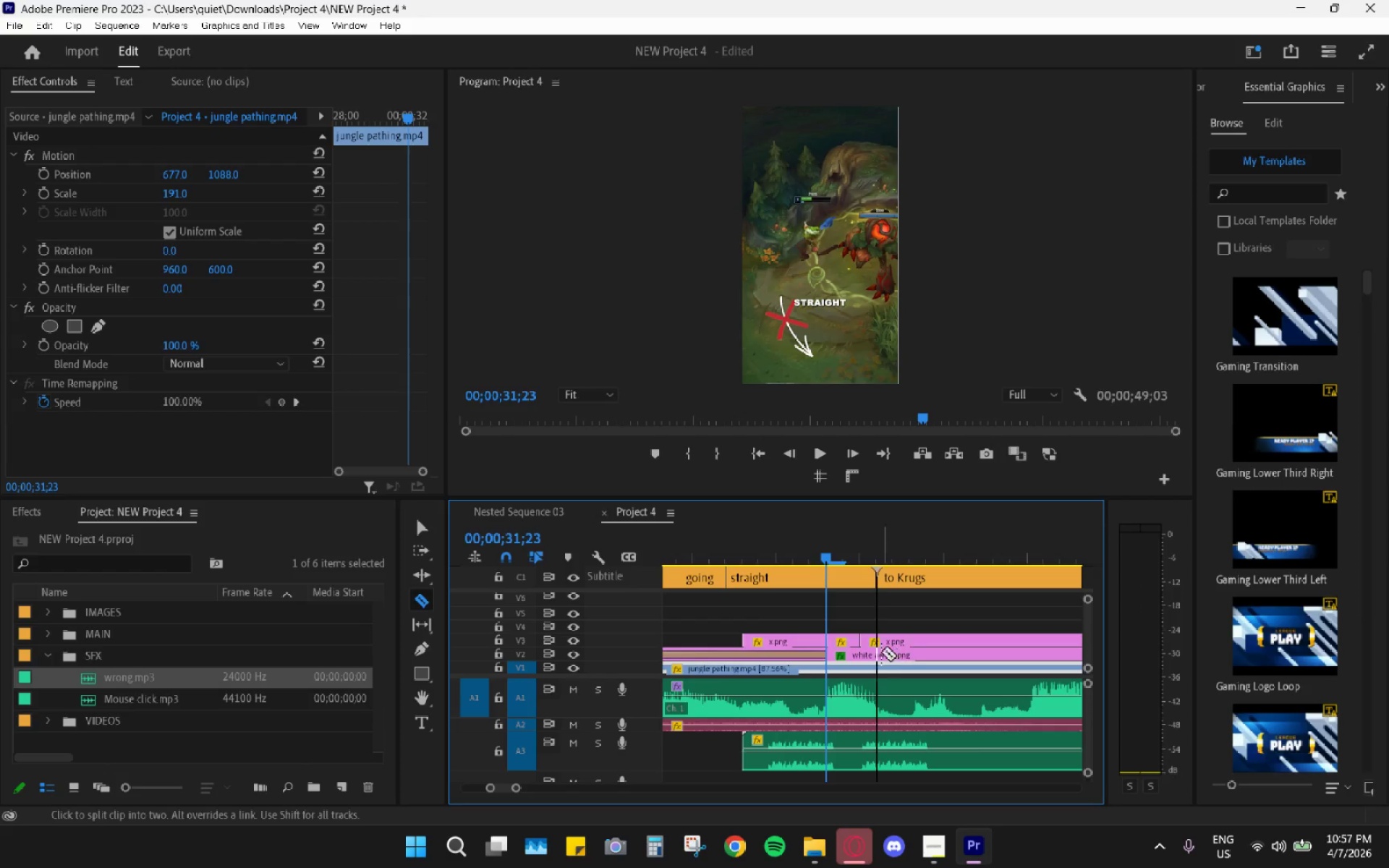 
type(vh)
 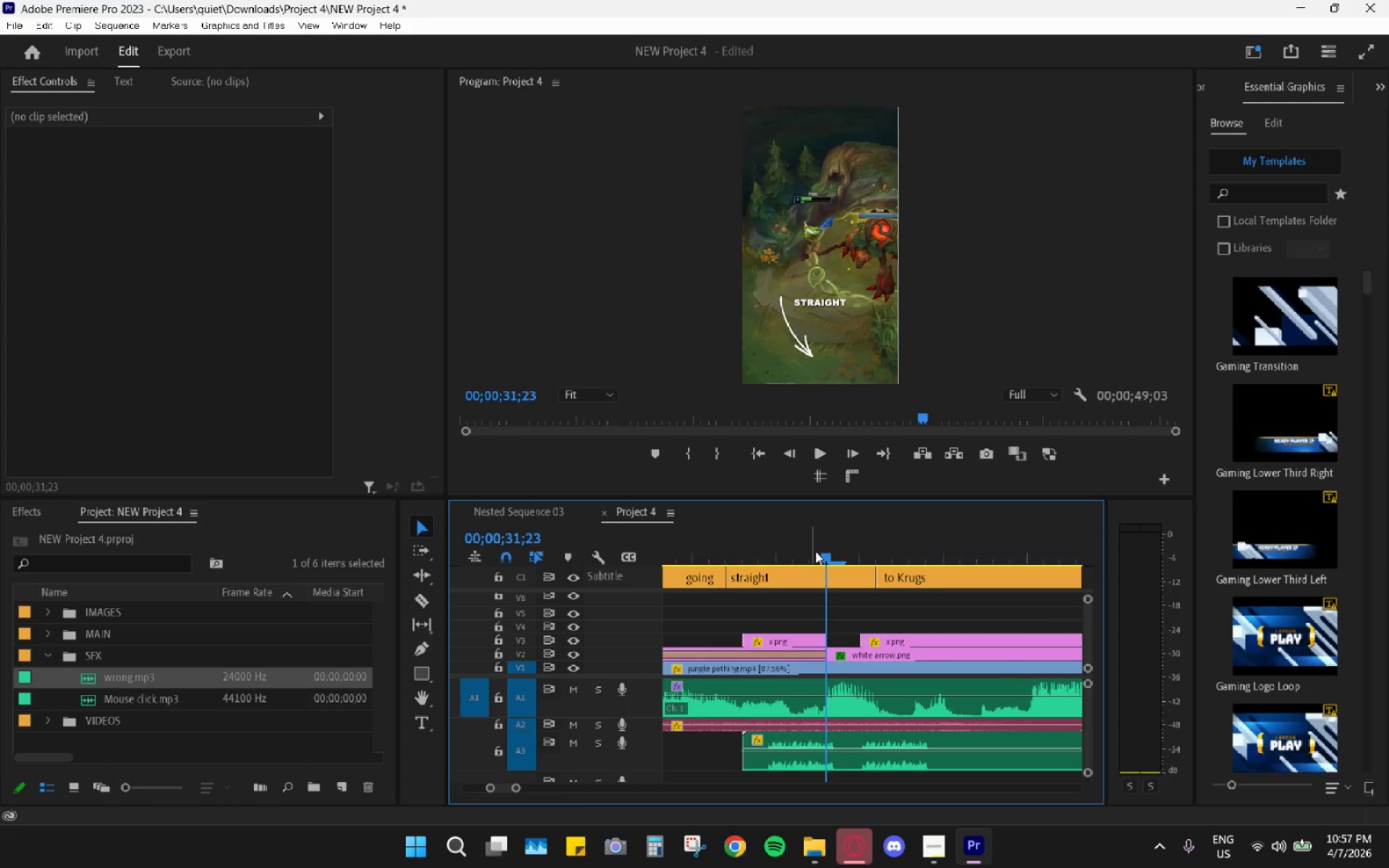 
left_click_drag(start_coordinate=[781, 537], to_coordinate=[748, 544])
 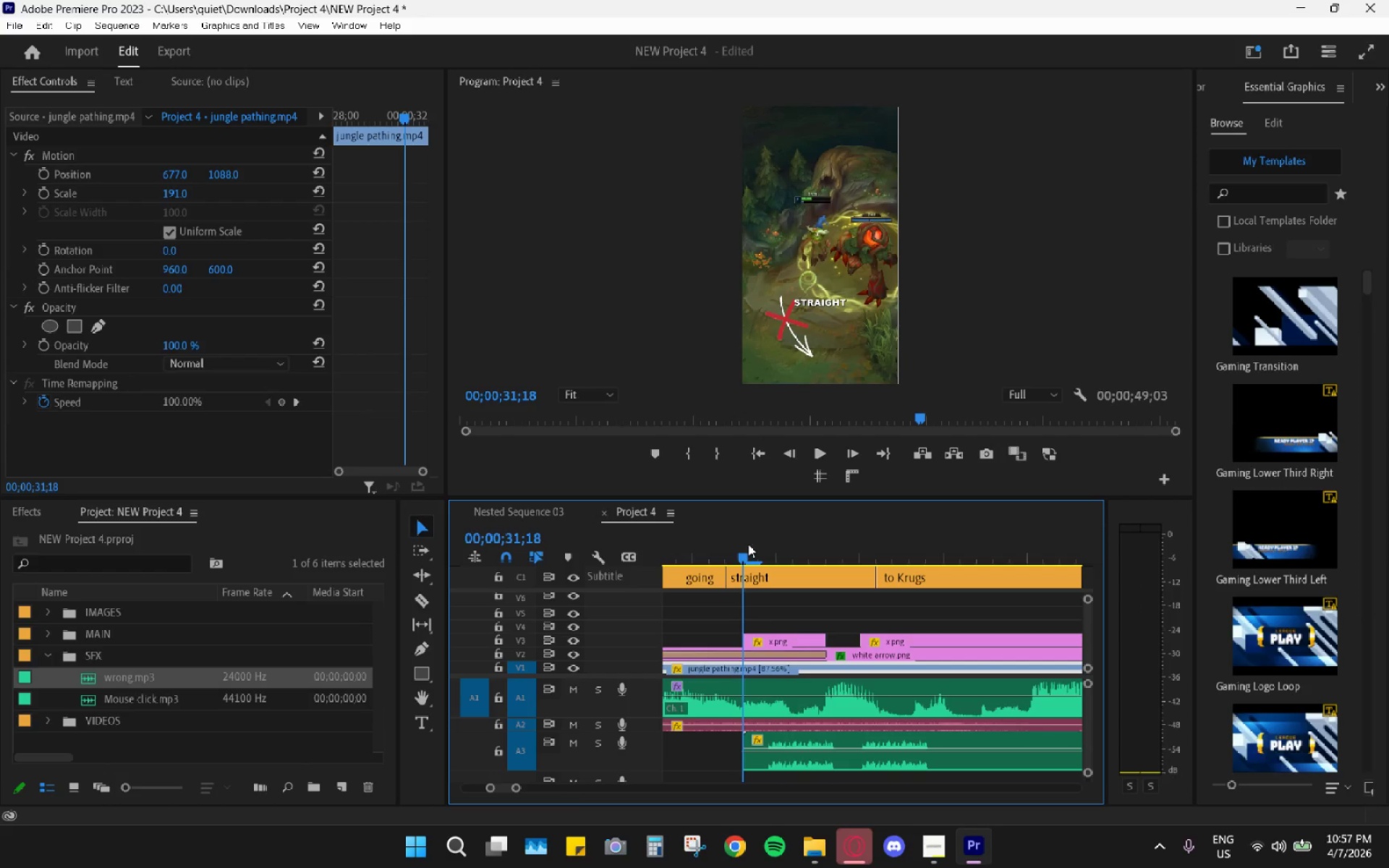 
key(Space)
 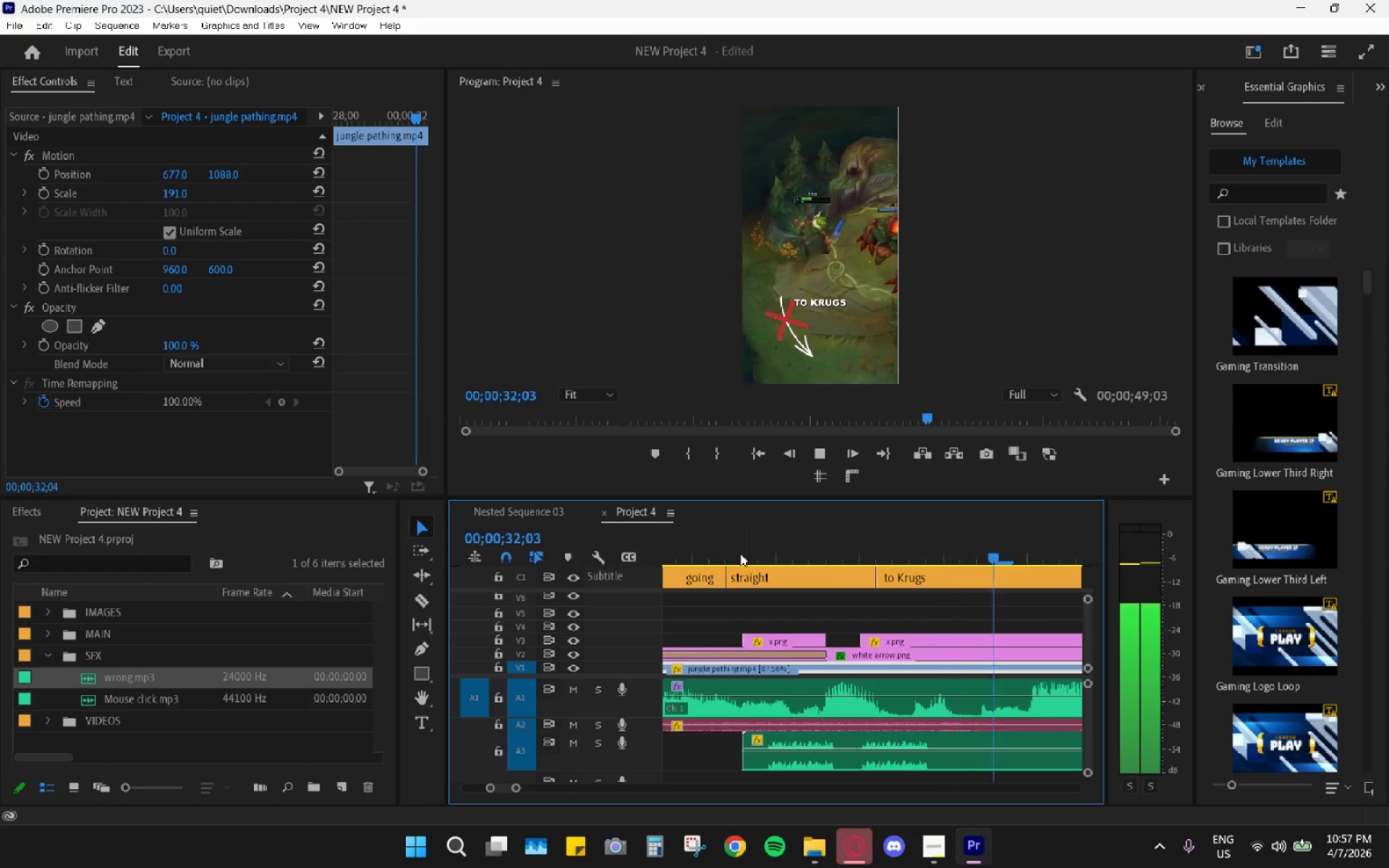 
key(Space)
 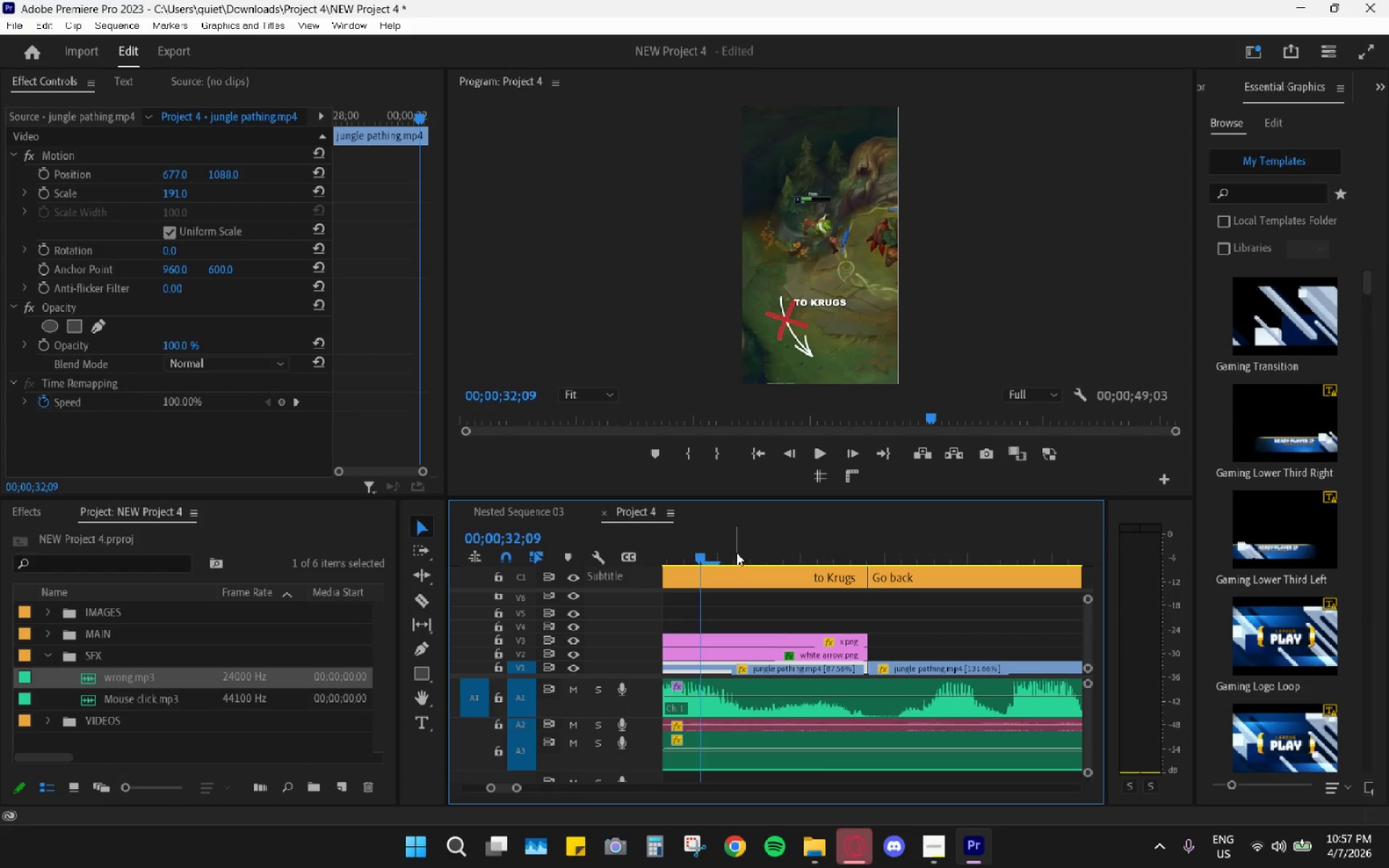 
left_click_drag(start_coordinate=[736, 553], to_coordinate=[725, 552])
 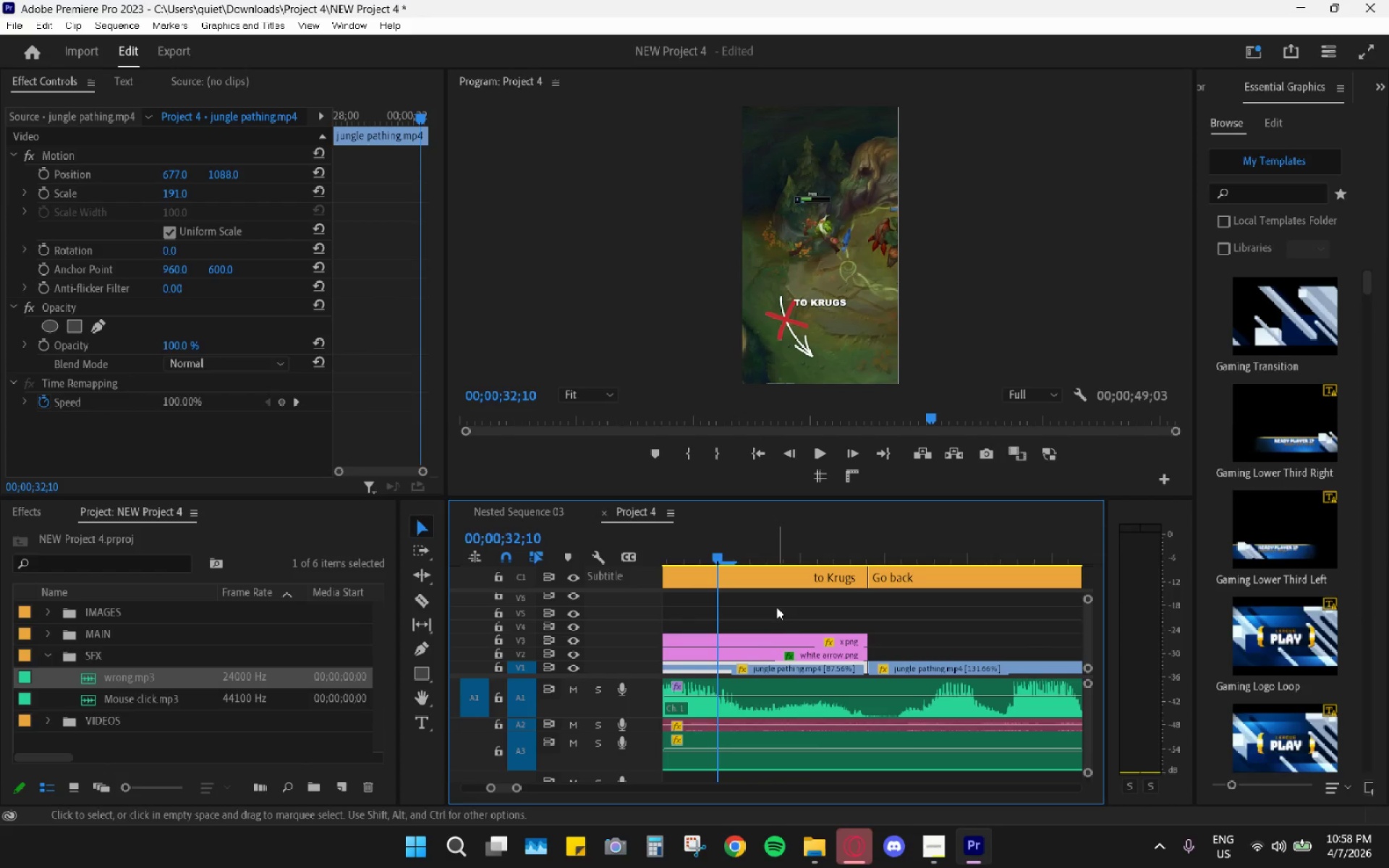 
hold_key(key=AltLeft, duration=0.73)
scroll: coordinate [795, 621], scroll_direction: down, amount: 6.0
 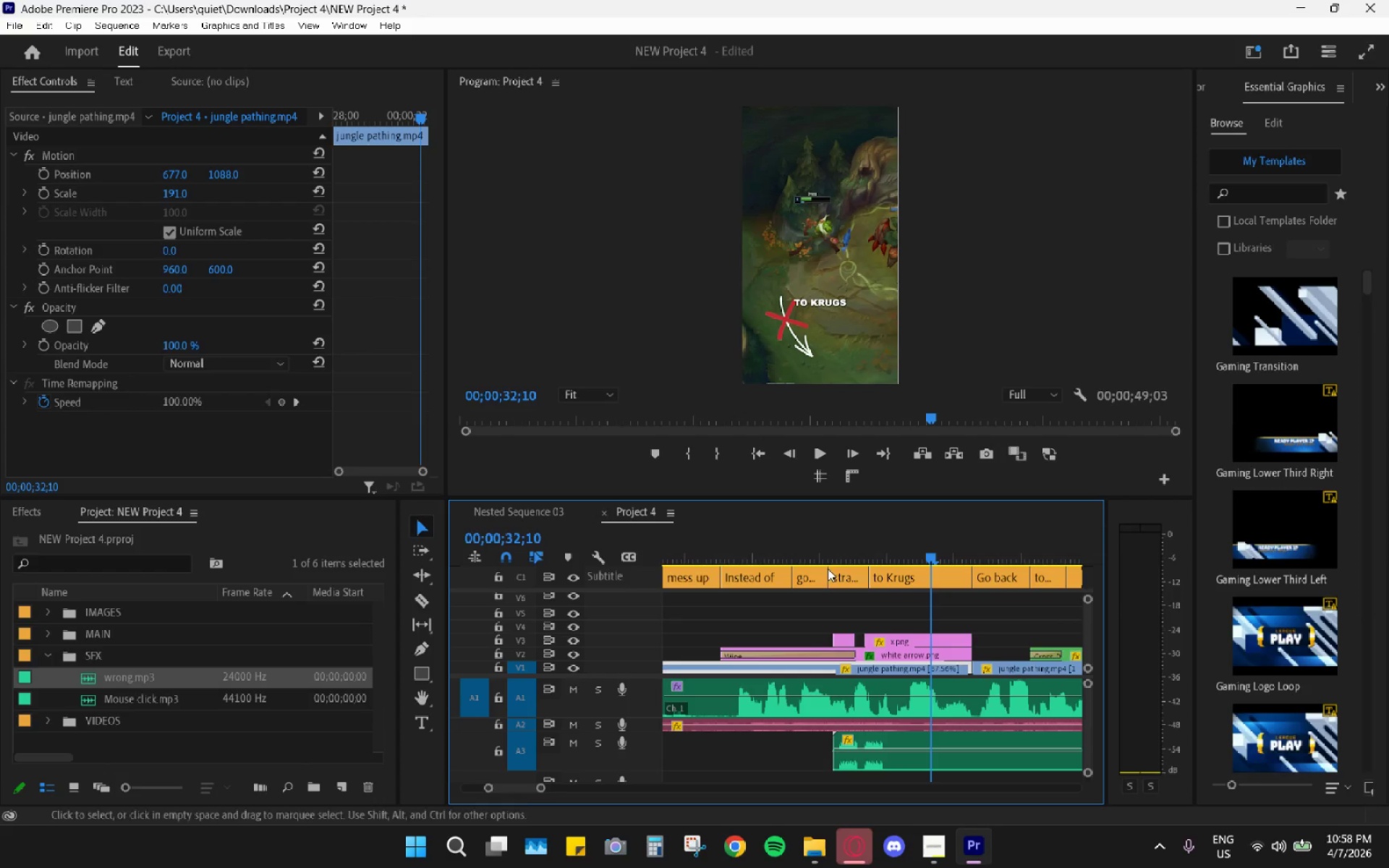 
left_click_drag(start_coordinate=[833, 548], to_coordinate=[809, 579])
 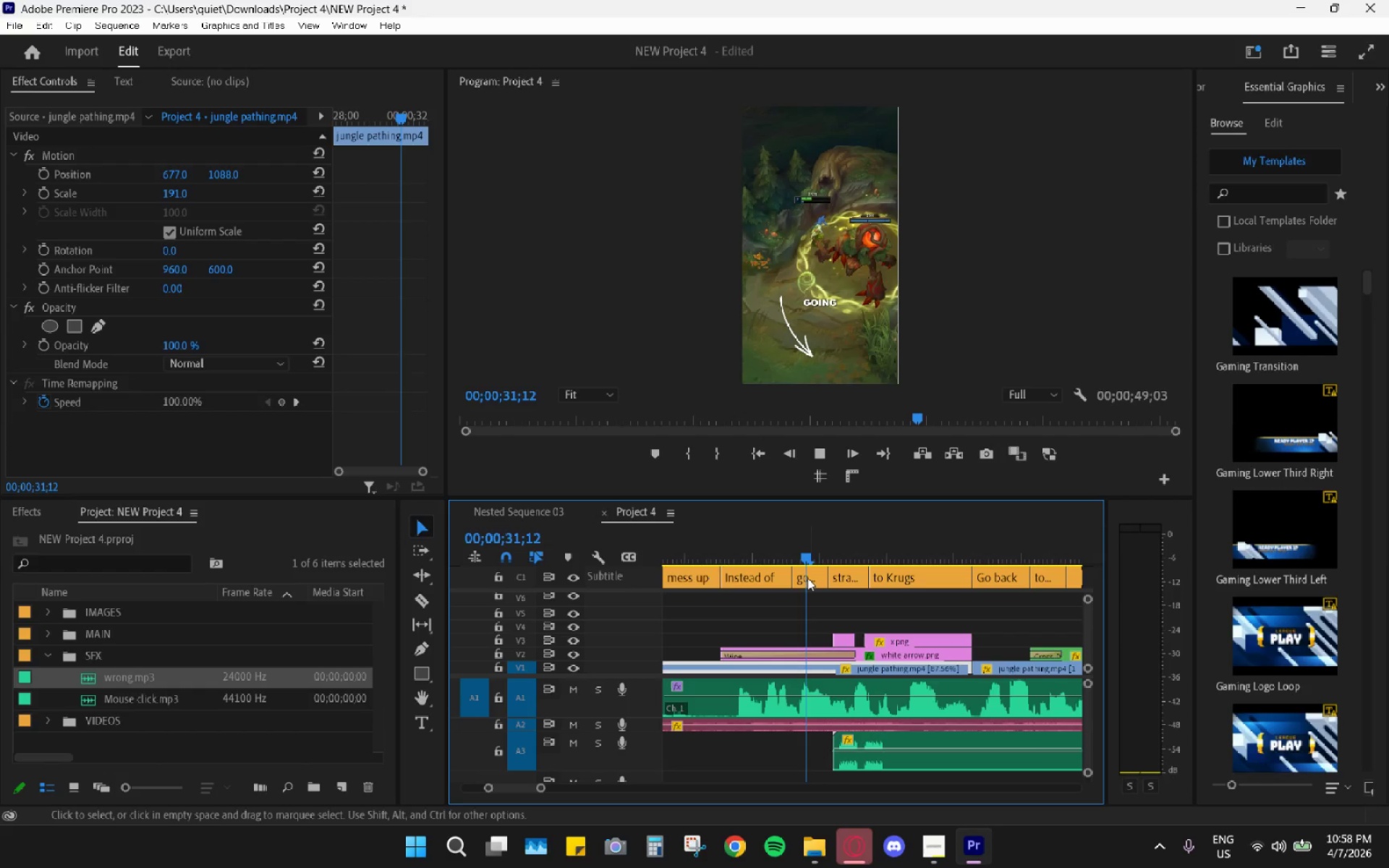 
key(Space)
 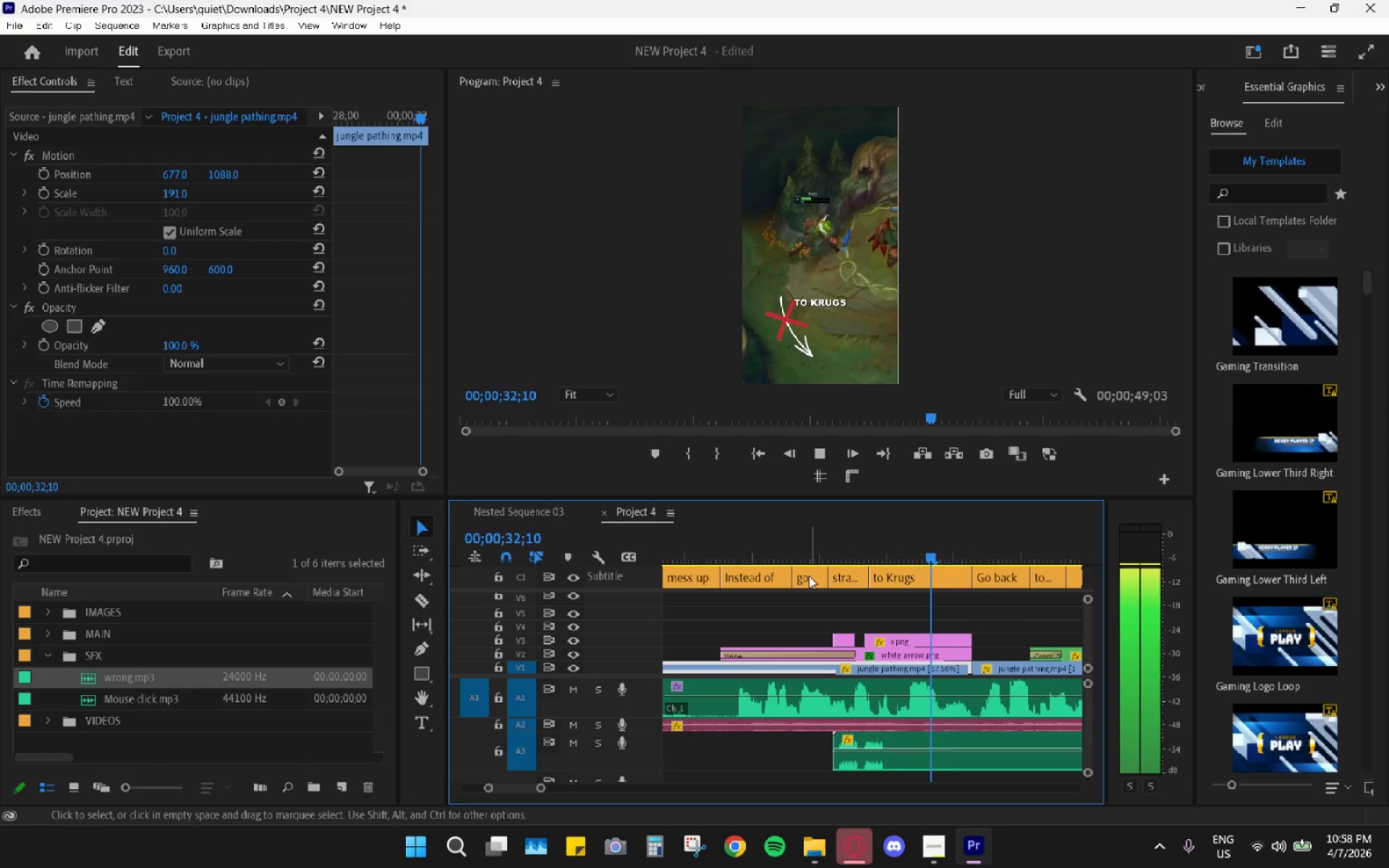 
key(Space)
 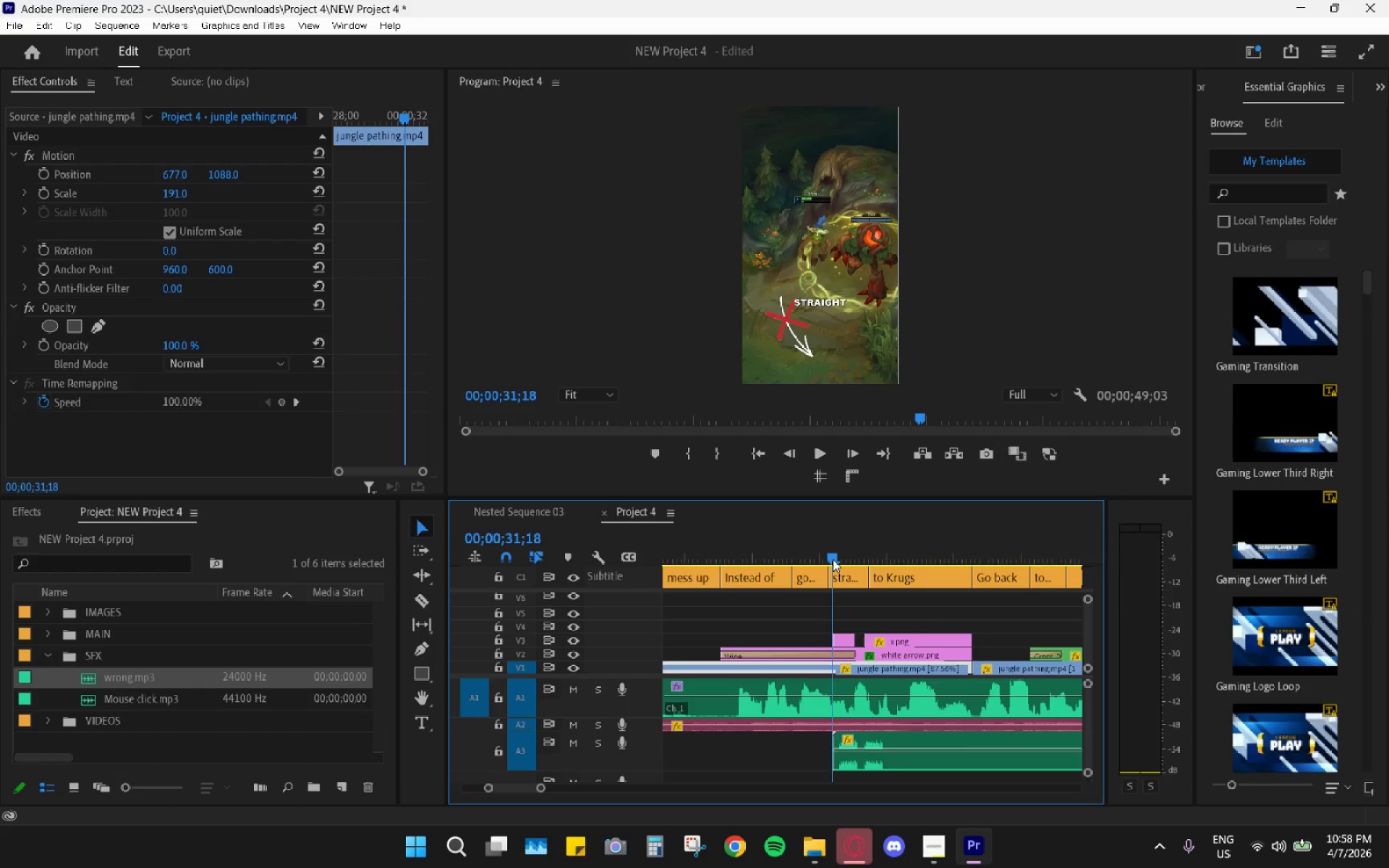 
key(Space)
 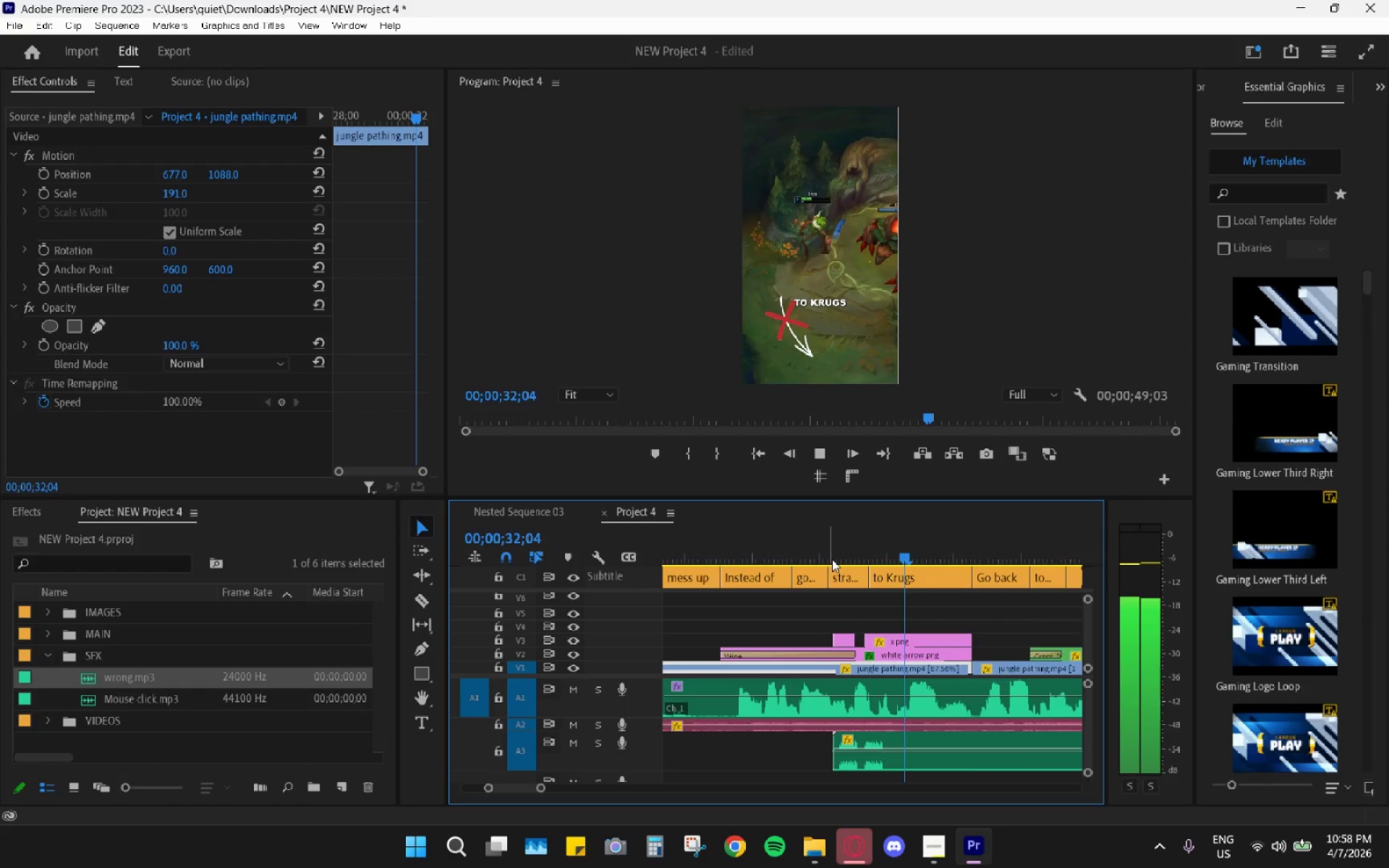 
key(Space)
 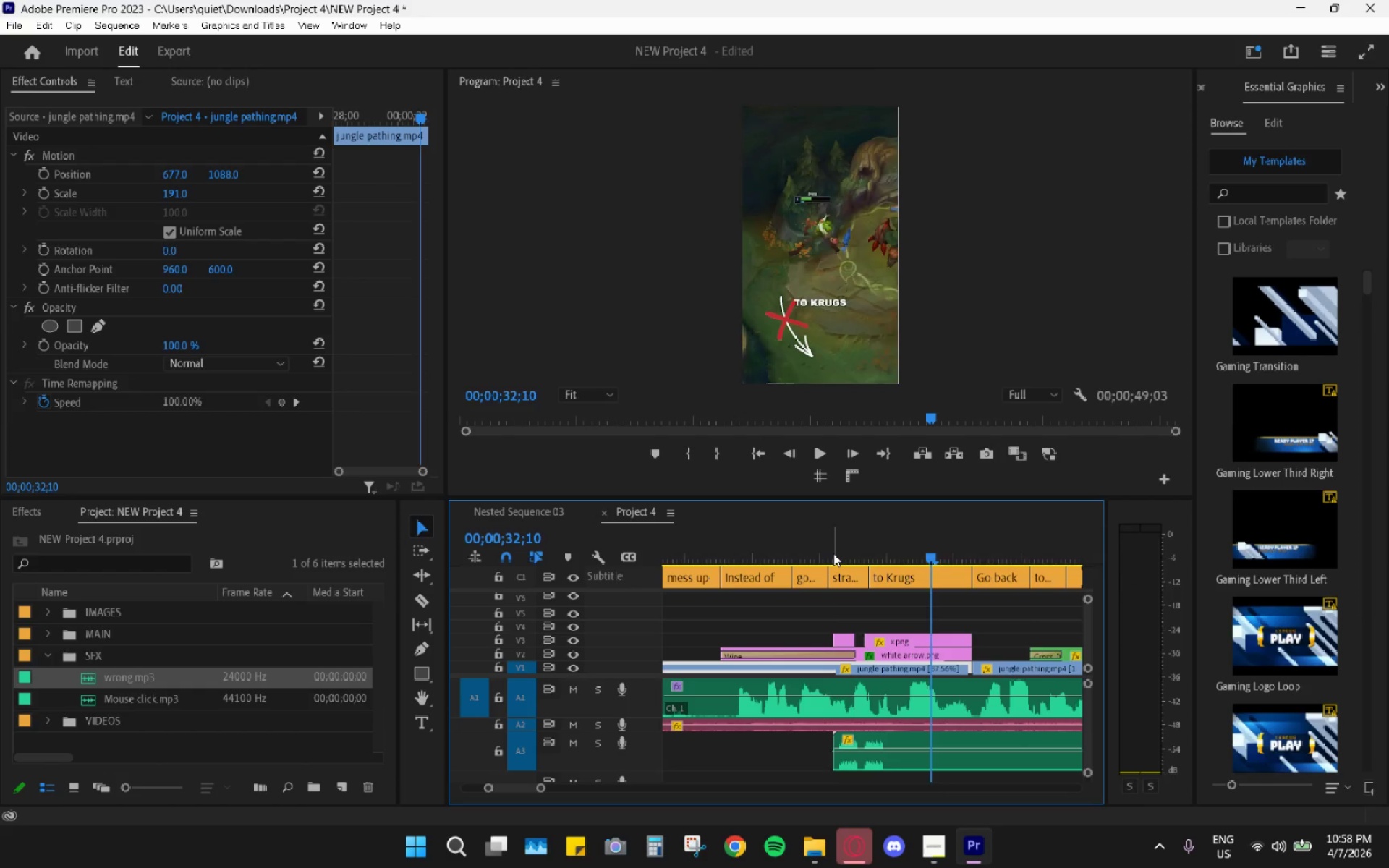 
left_click_drag(start_coordinate=[833, 553], to_coordinate=[838, 561])
 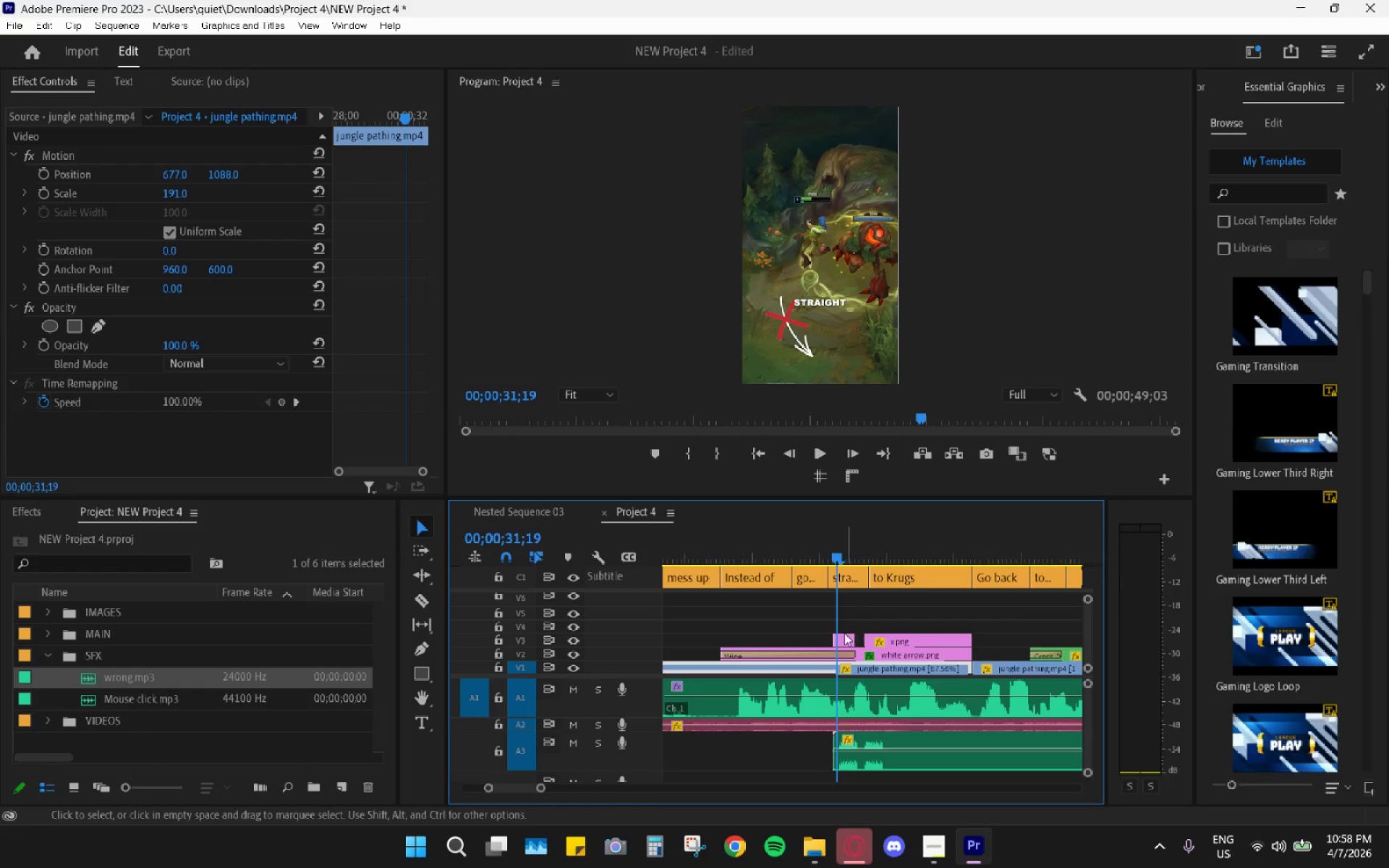 
type(cv)
 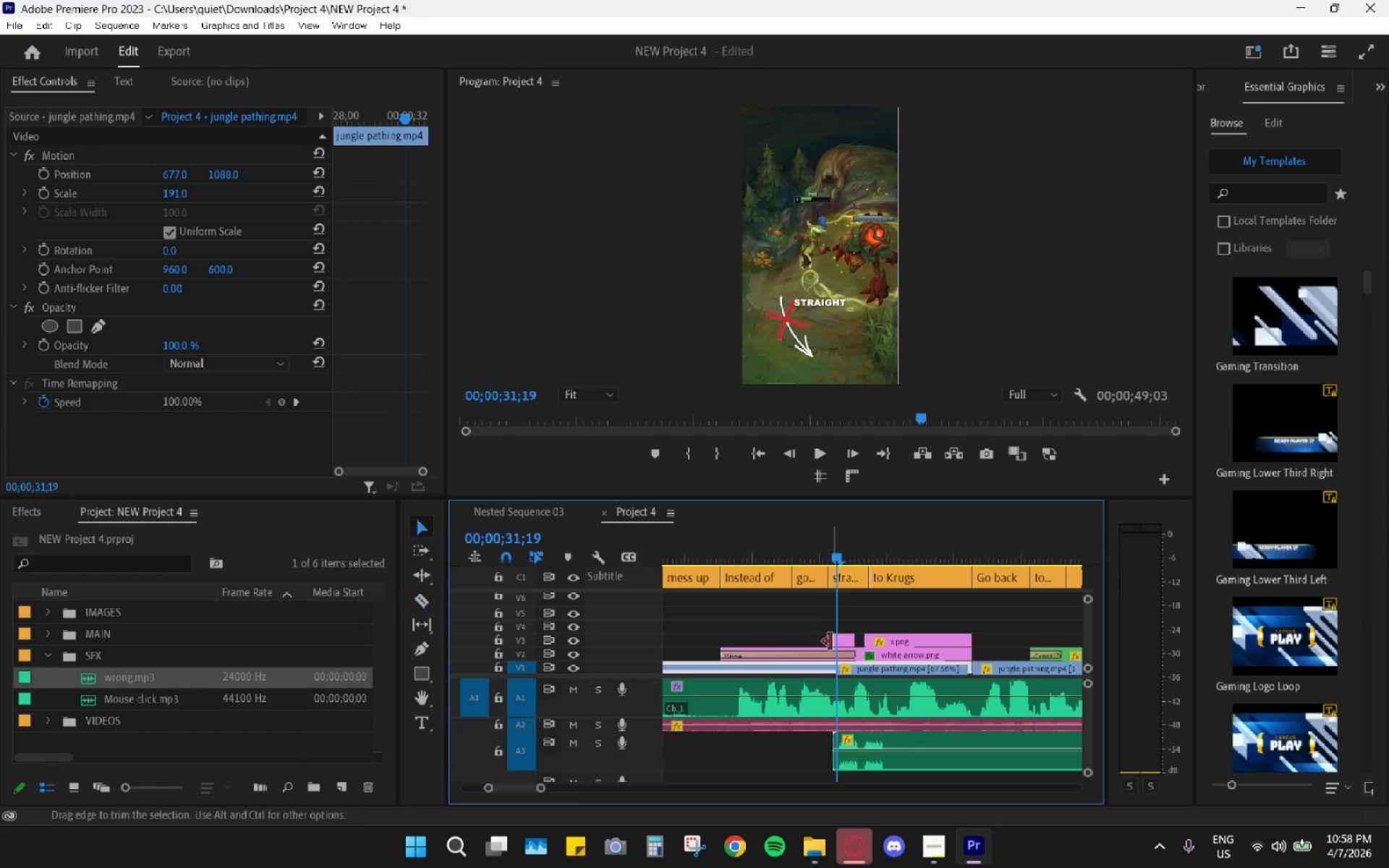 
left_click([831, 642])
 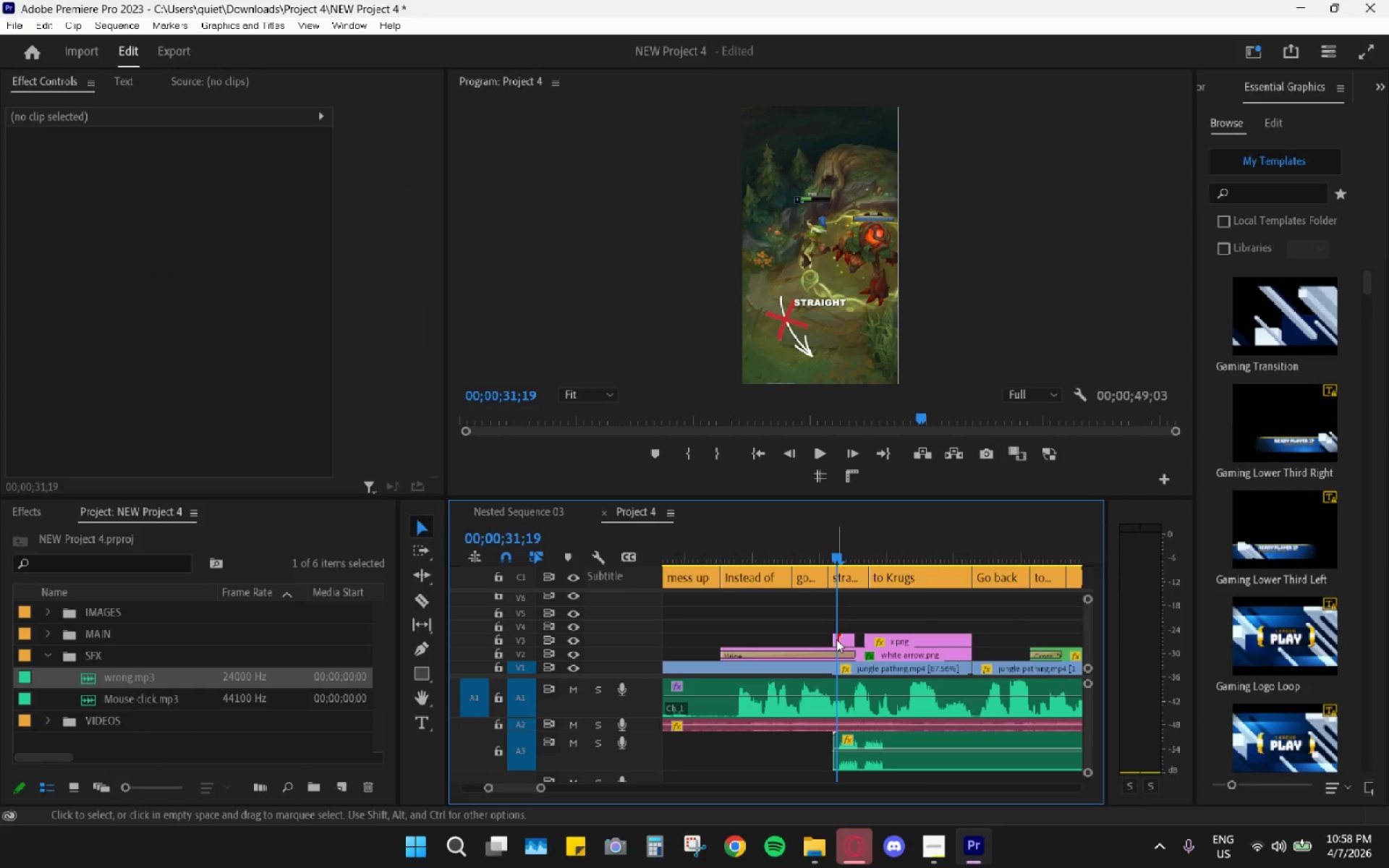 
double_click([836, 639])
 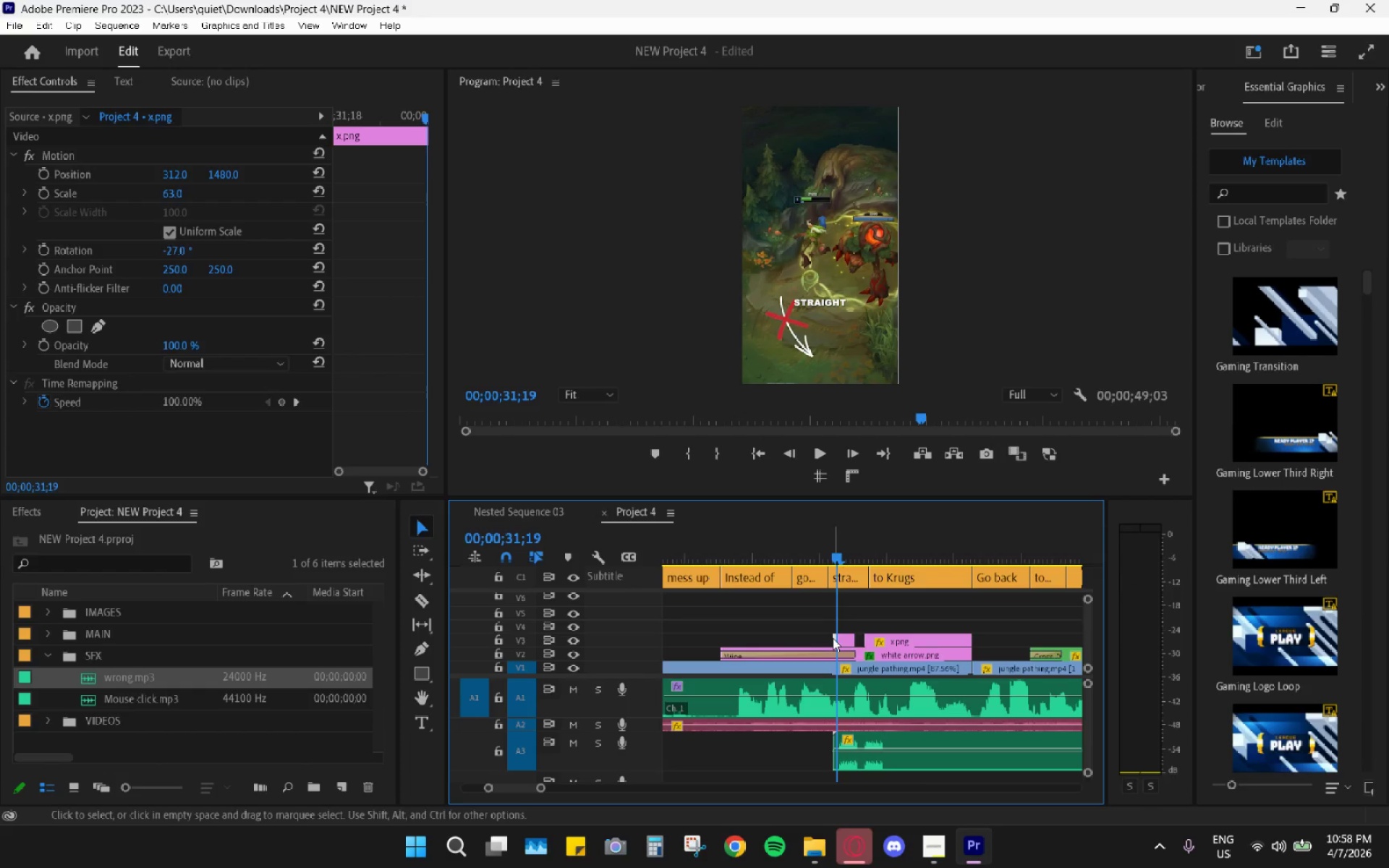 
key(H)
 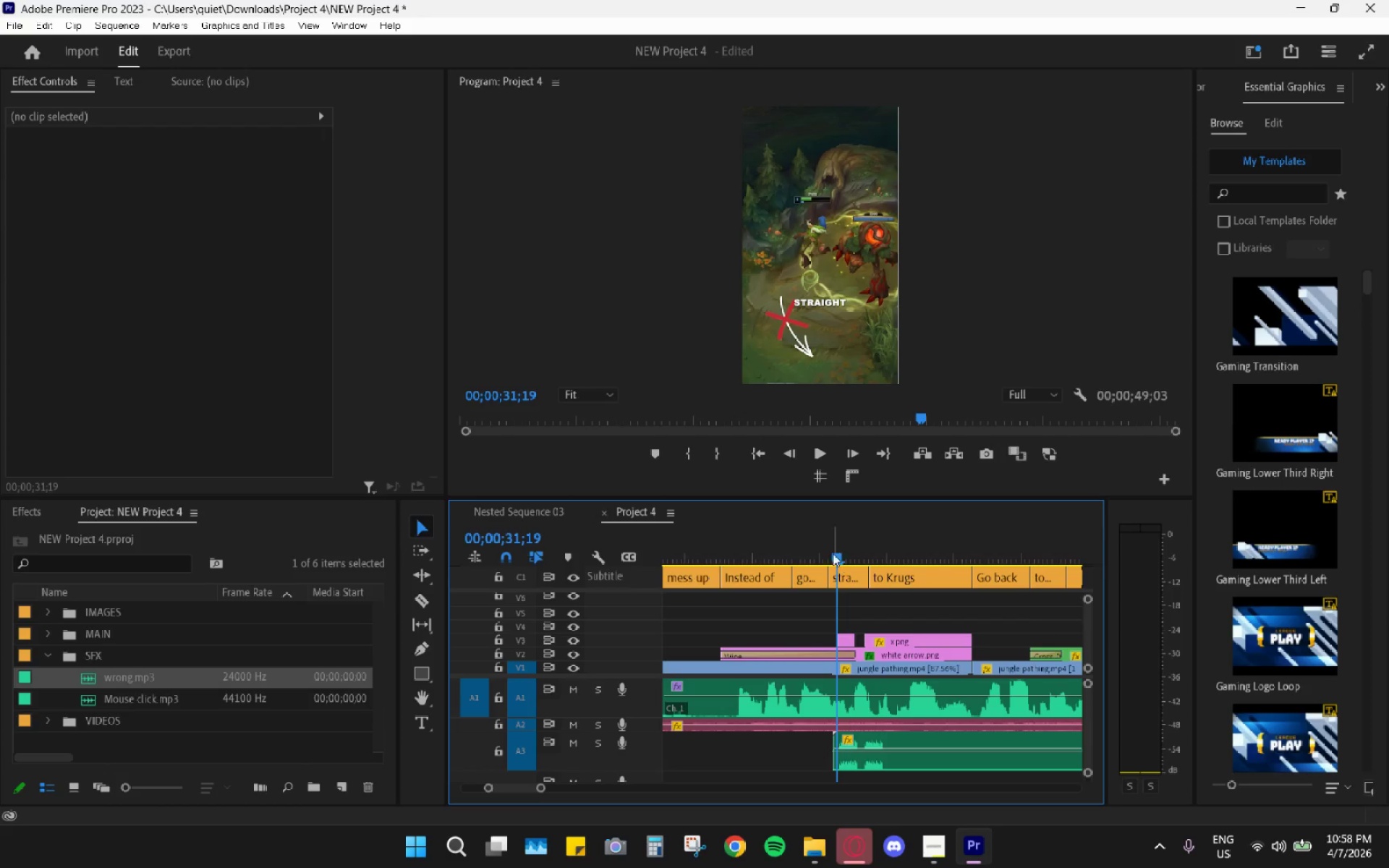 
left_click_drag(start_coordinate=[828, 548], to_coordinate=[815, 551])
 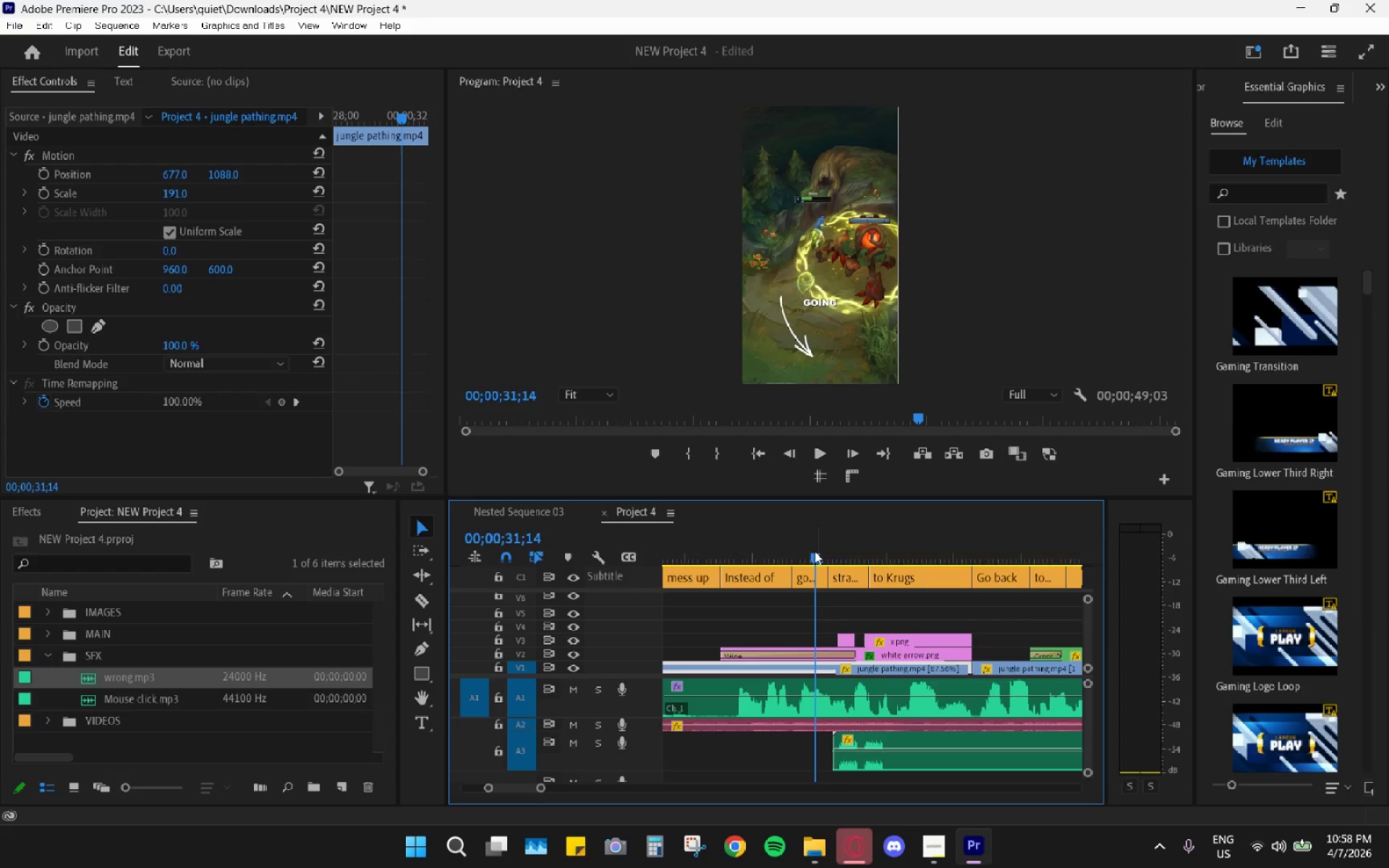 
key(Space)
 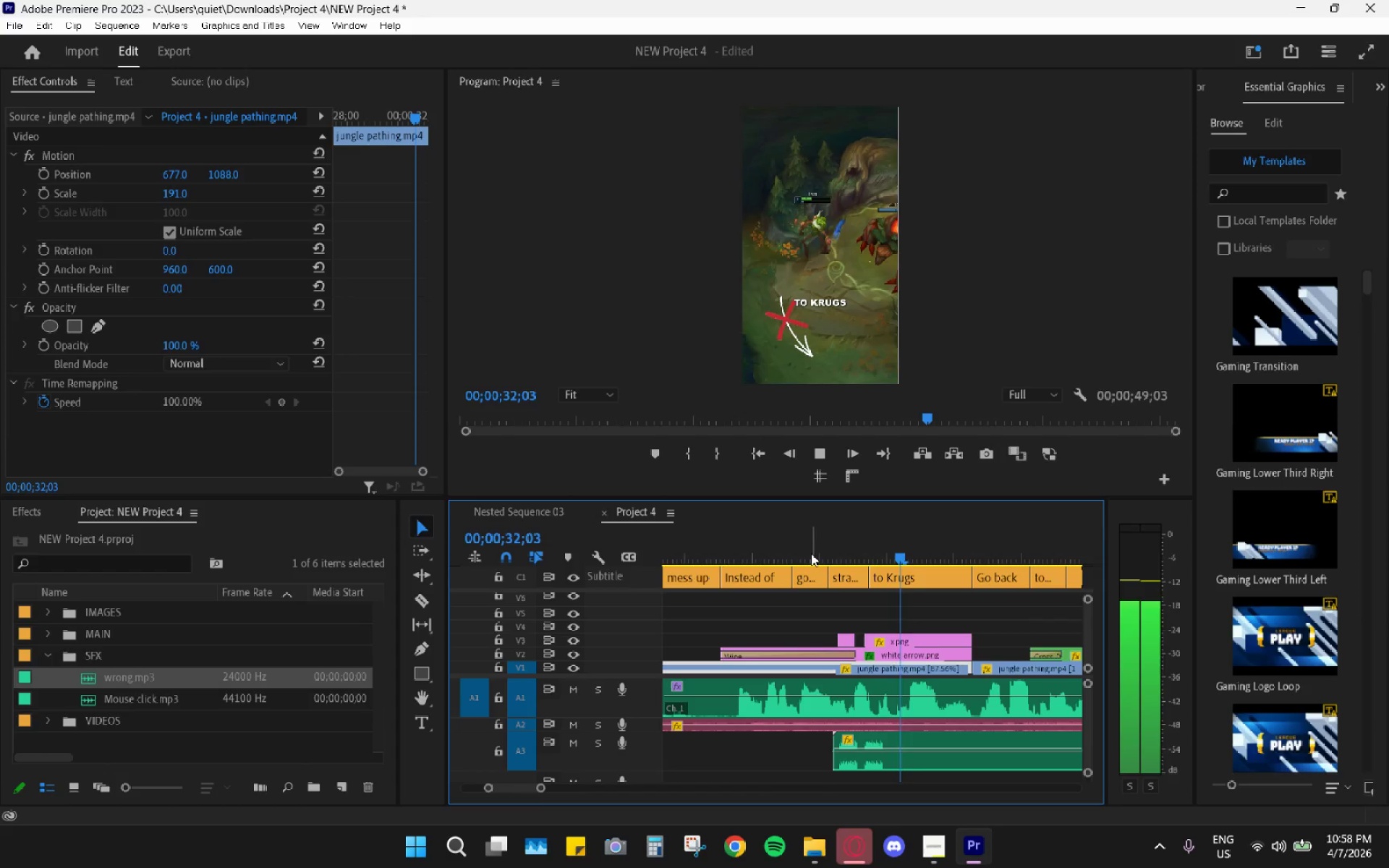 
key(Space)
 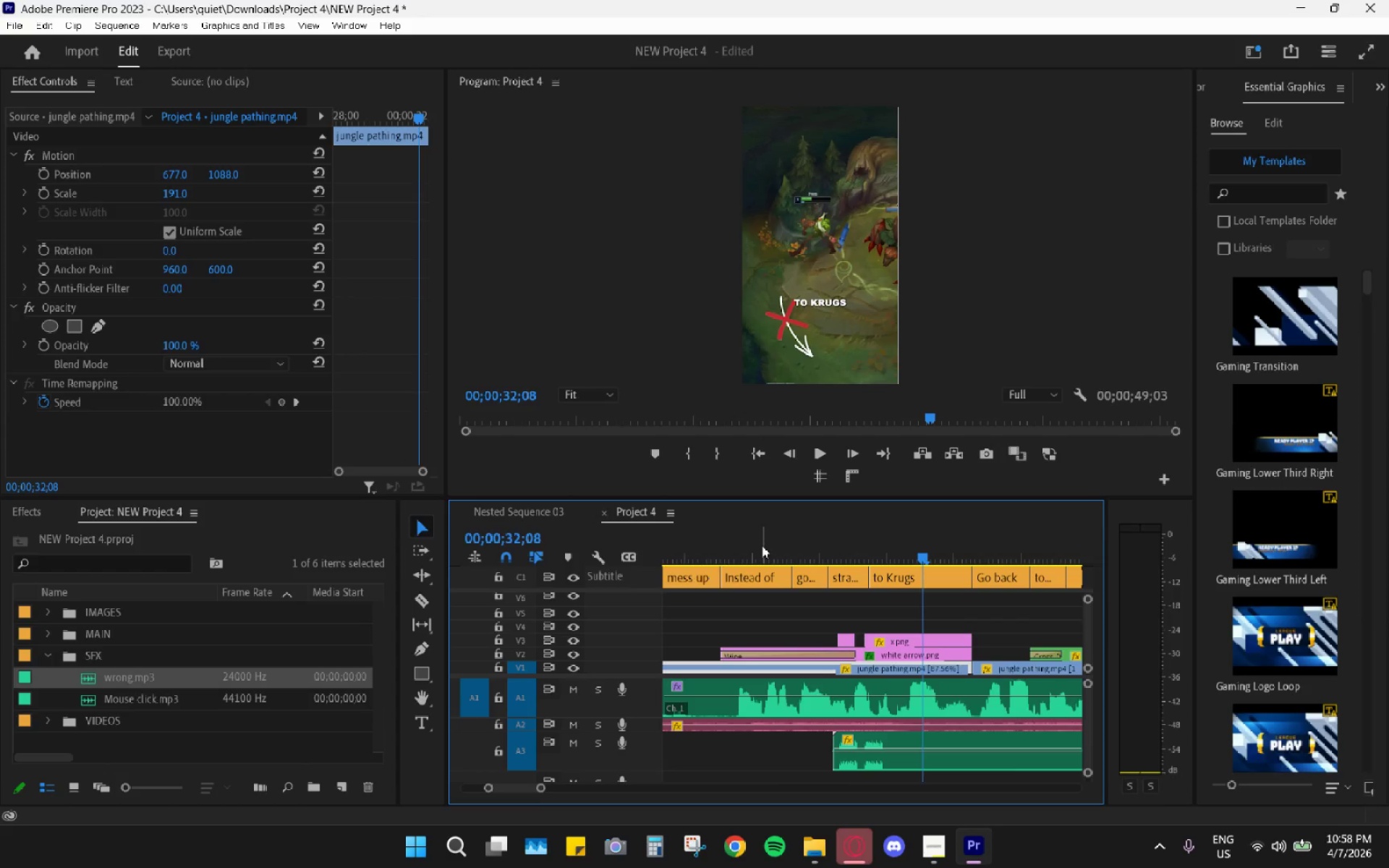 
left_click_drag(start_coordinate=[757, 545], to_coordinate=[750, 549])
 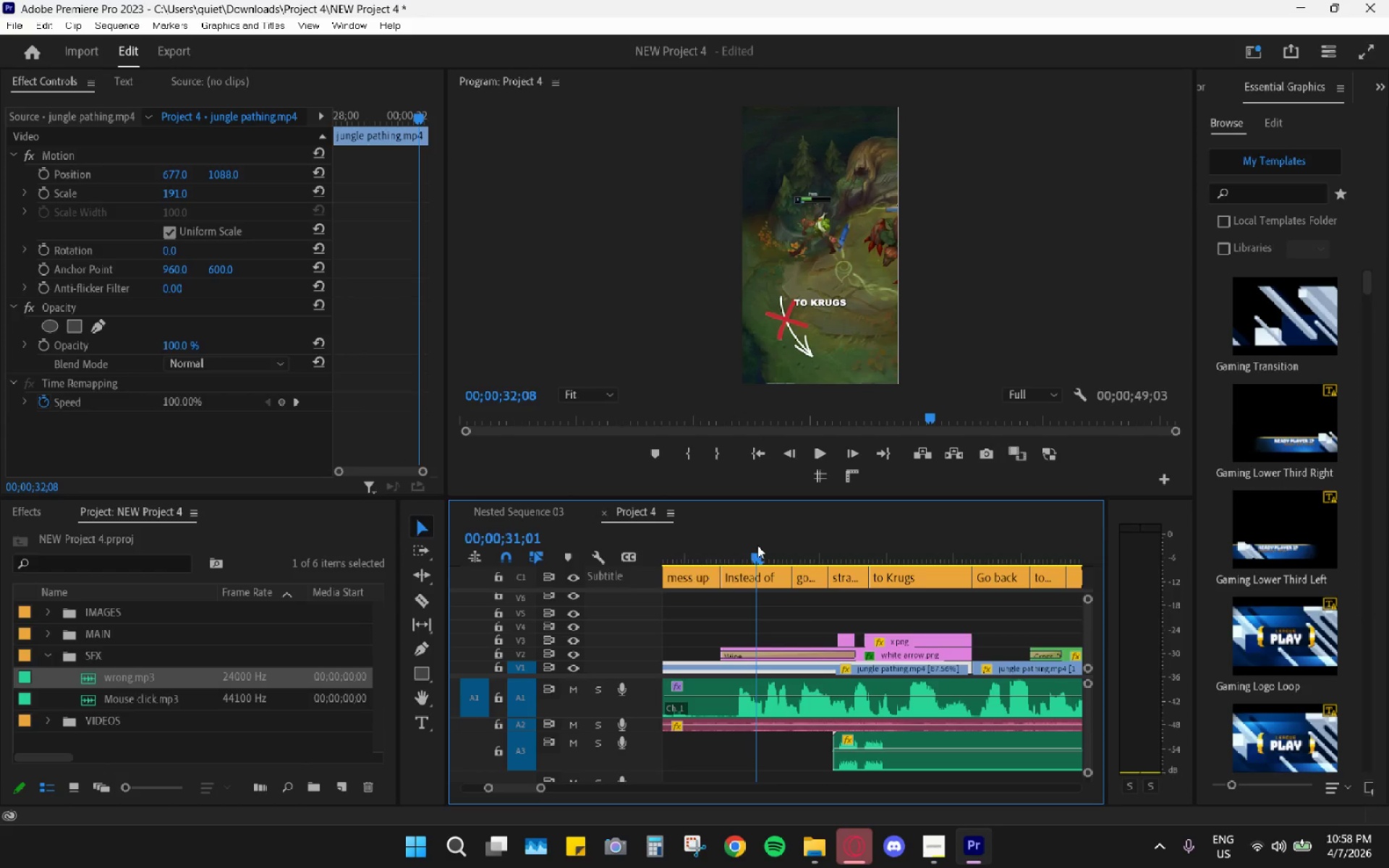 
key(Space)
 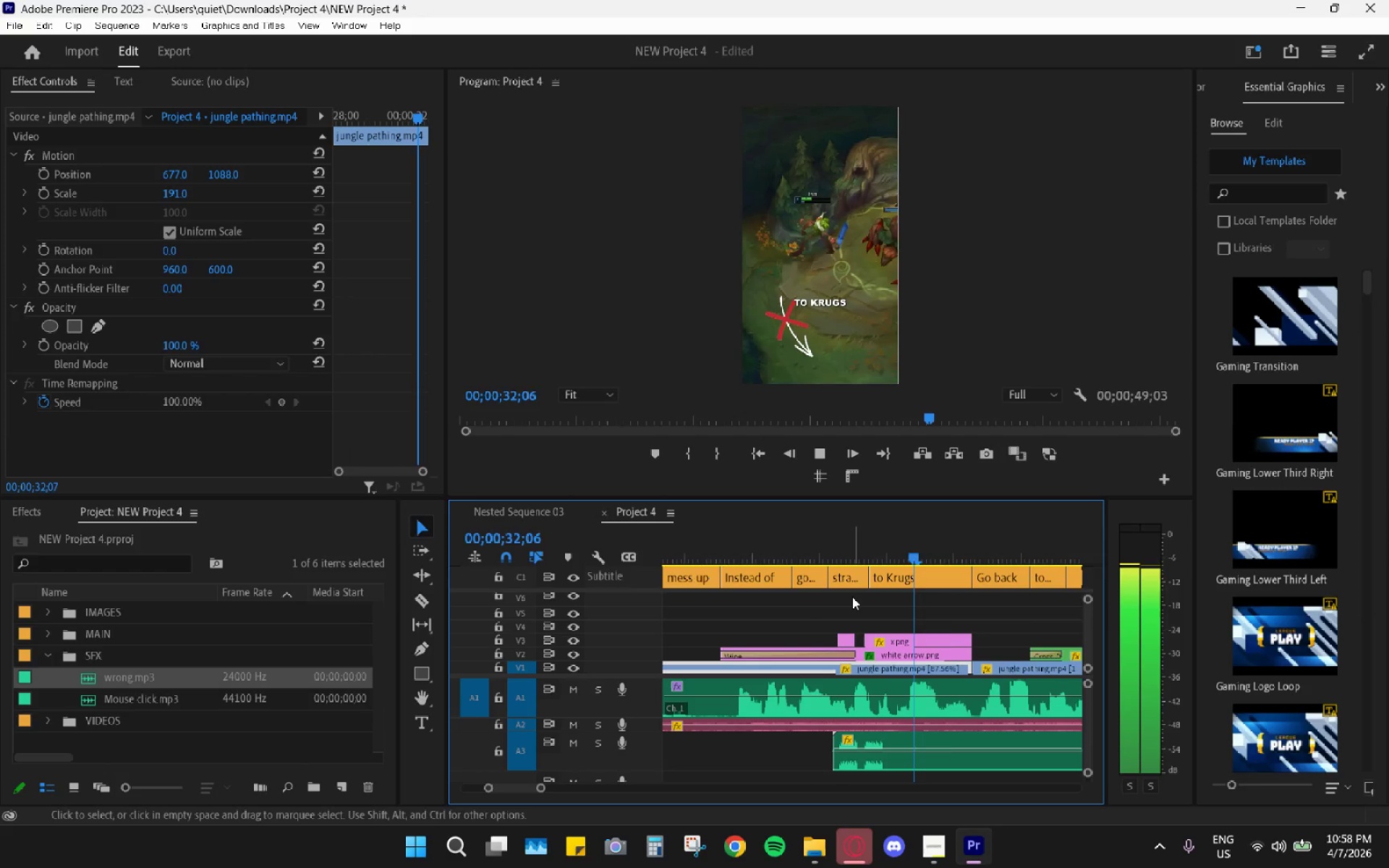 
key(Space)
 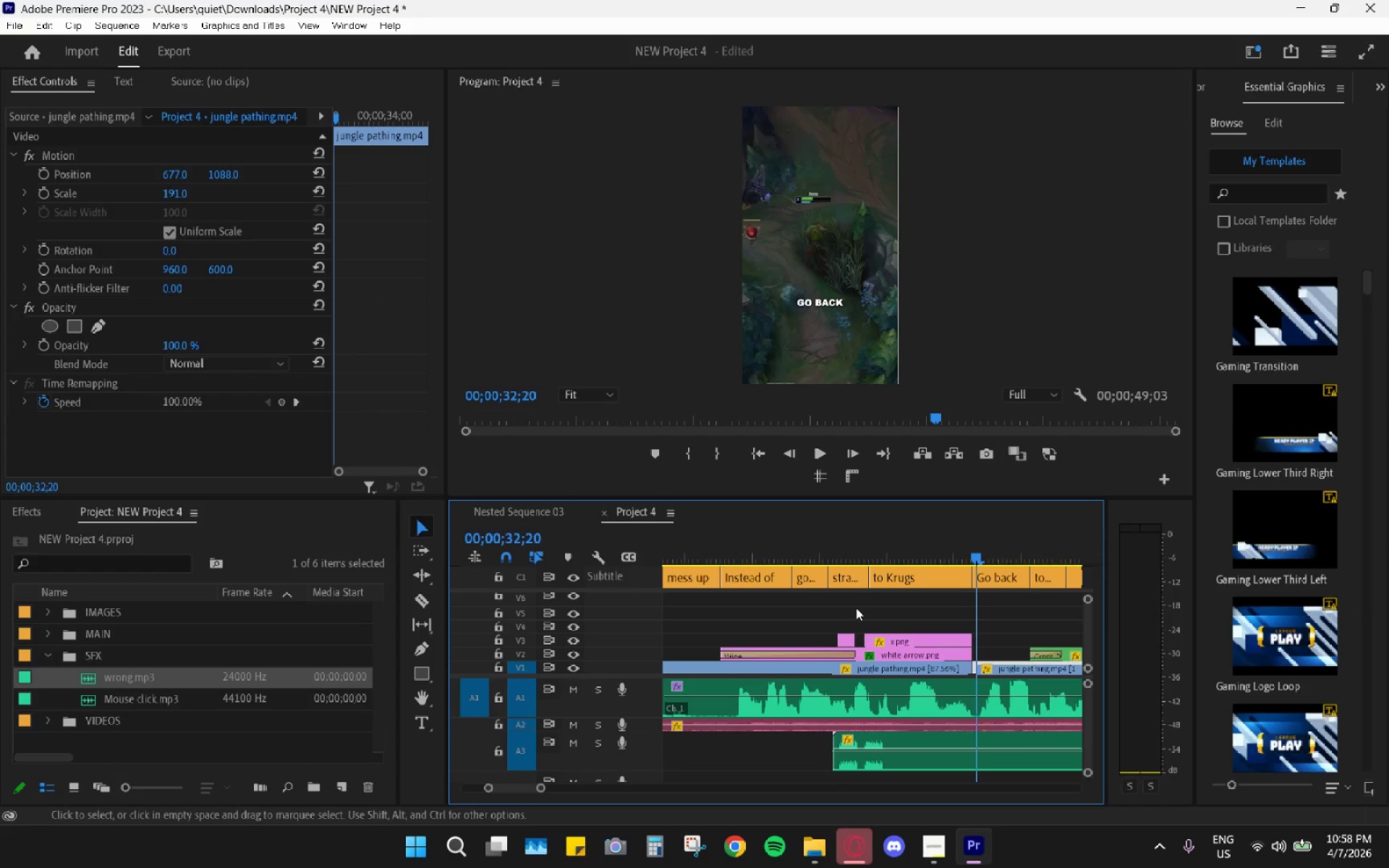 
hold_key(key=AltLeft, duration=0.62)
scroll: coordinate [866, 624], scroll_direction: down, amount: 10.0
 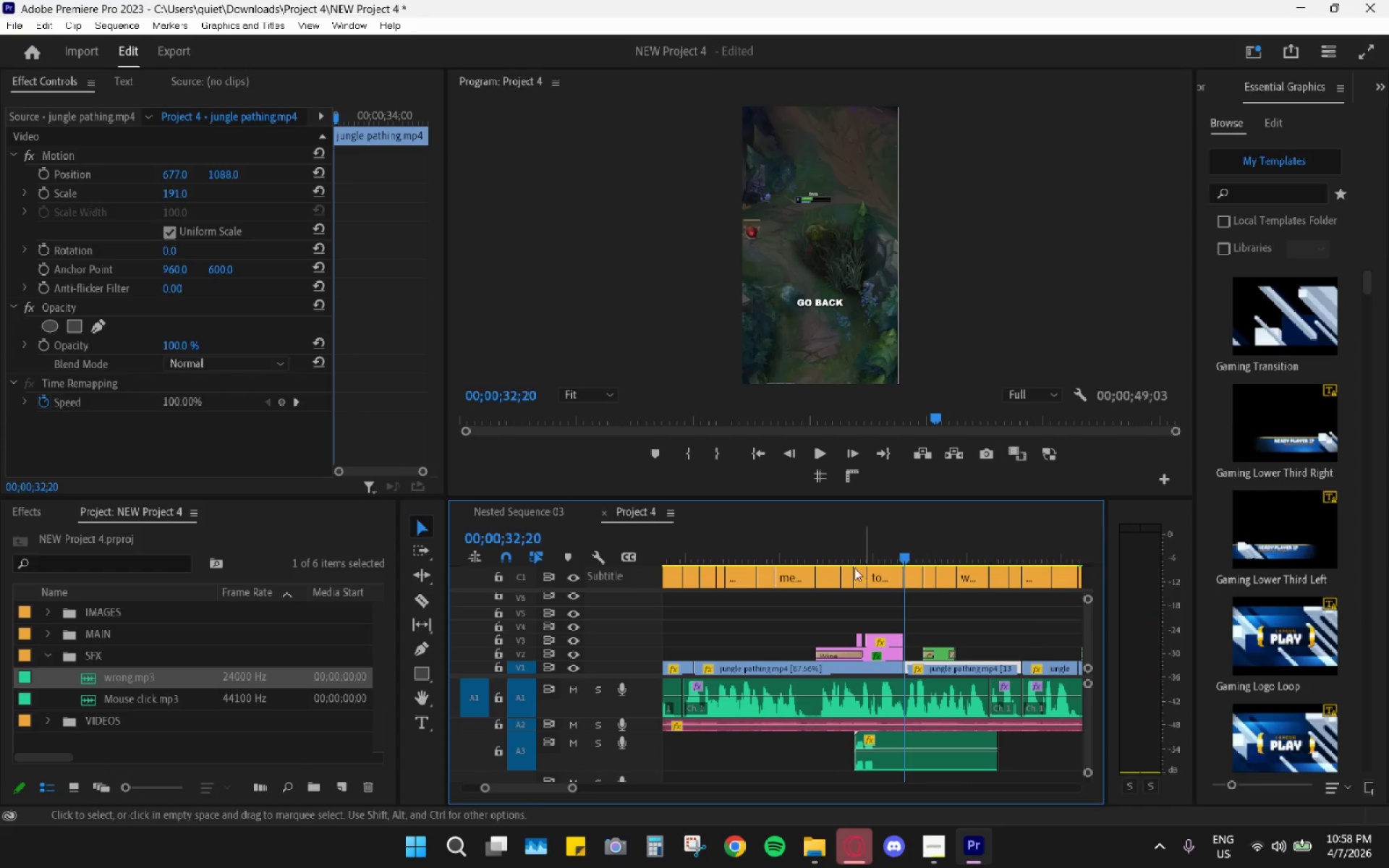 
left_click_drag(start_coordinate=[839, 550], to_coordinate=[821, 553])
 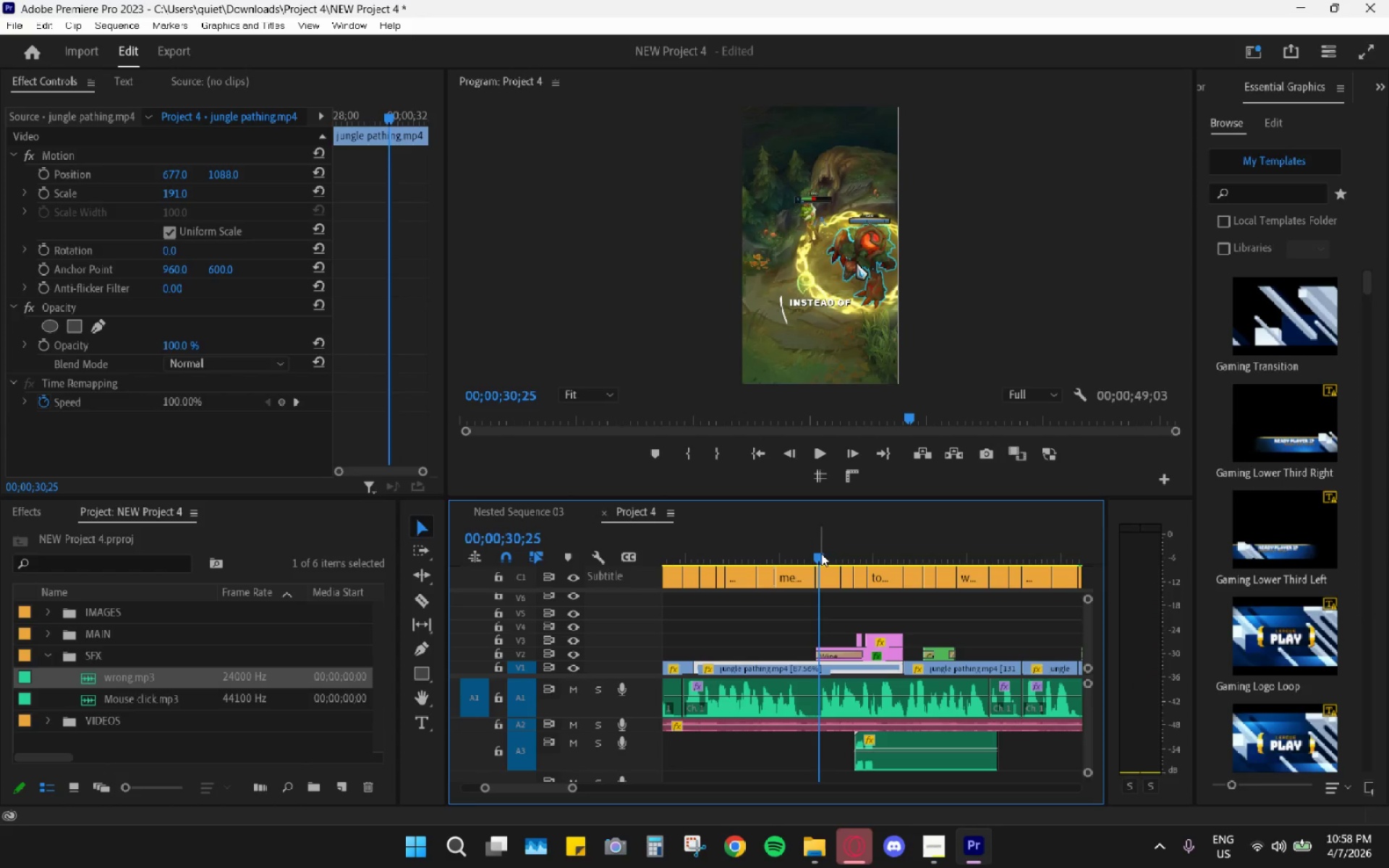 
key(Space)
 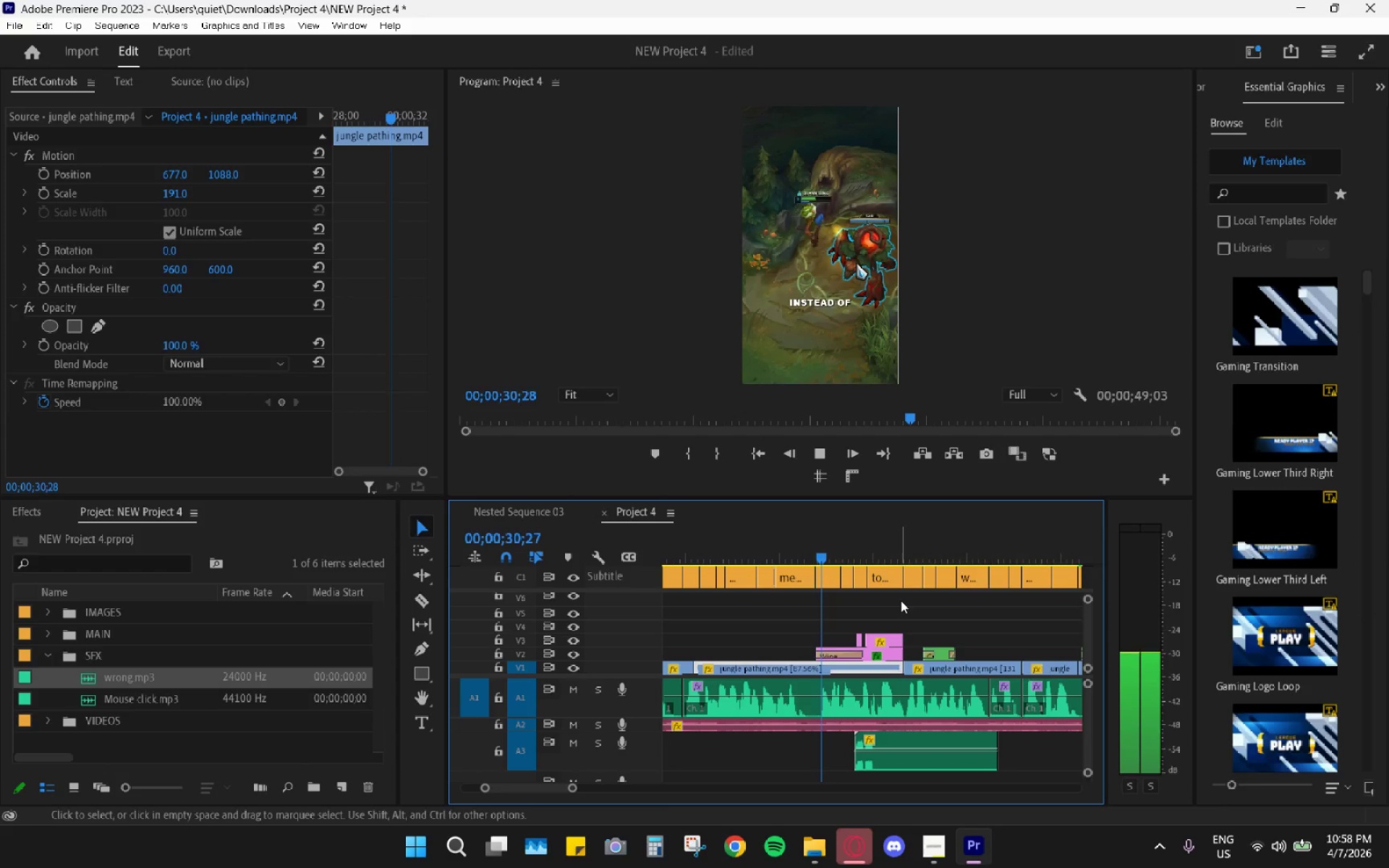 
key(Space)
 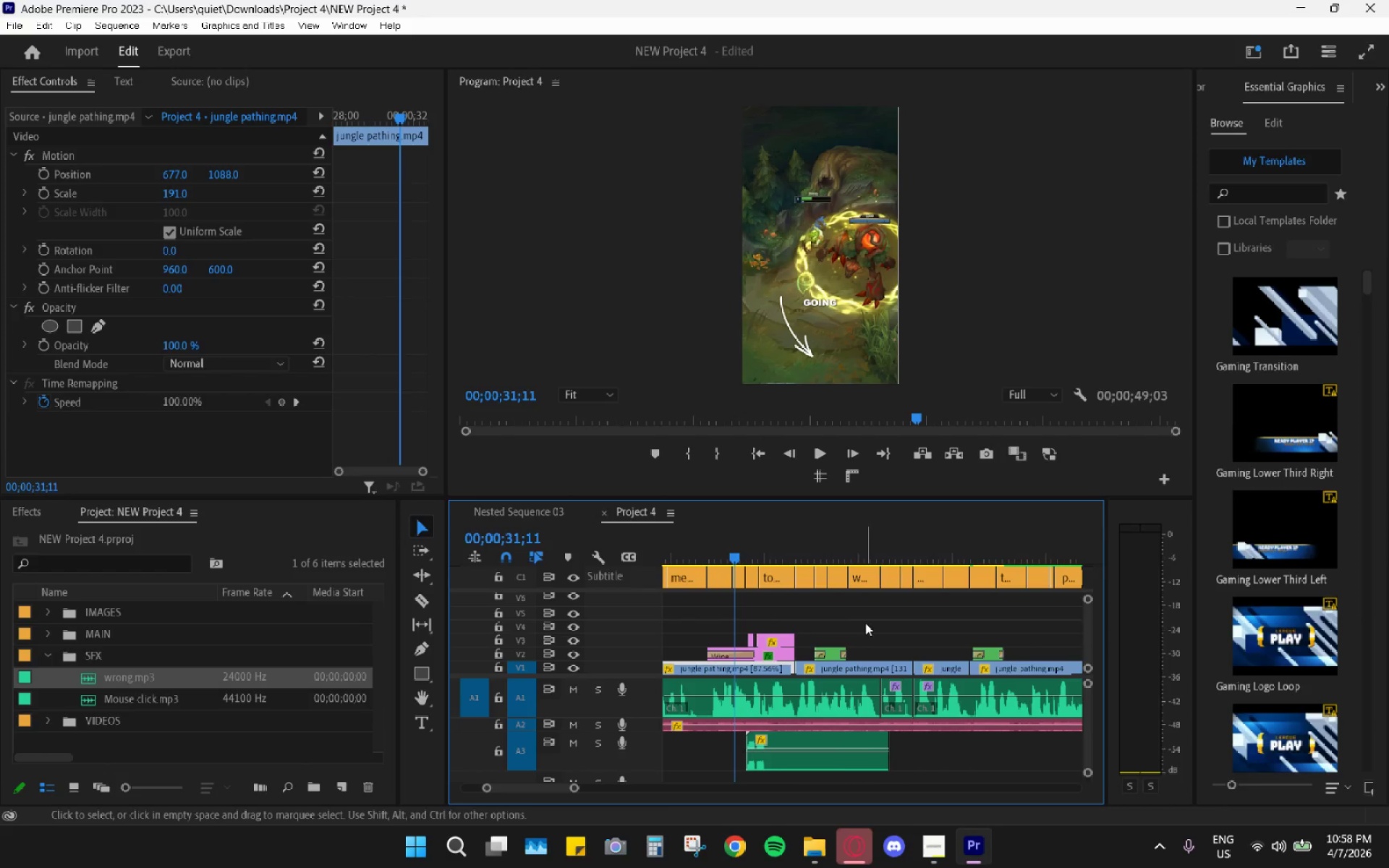 
scroll: coordinate [901, 601], scroll_direction: down, amount: 4.0
 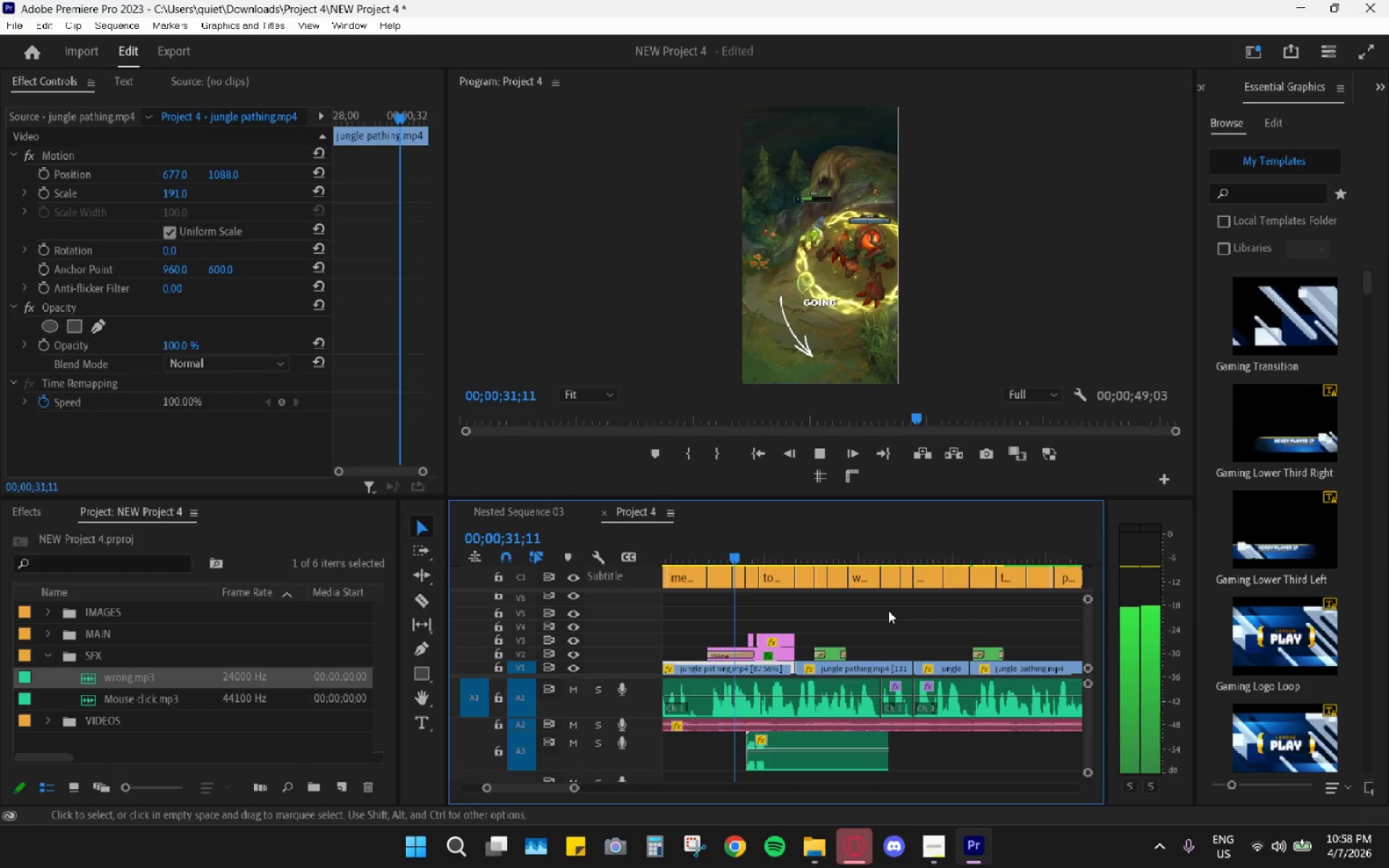 
key(Space)
 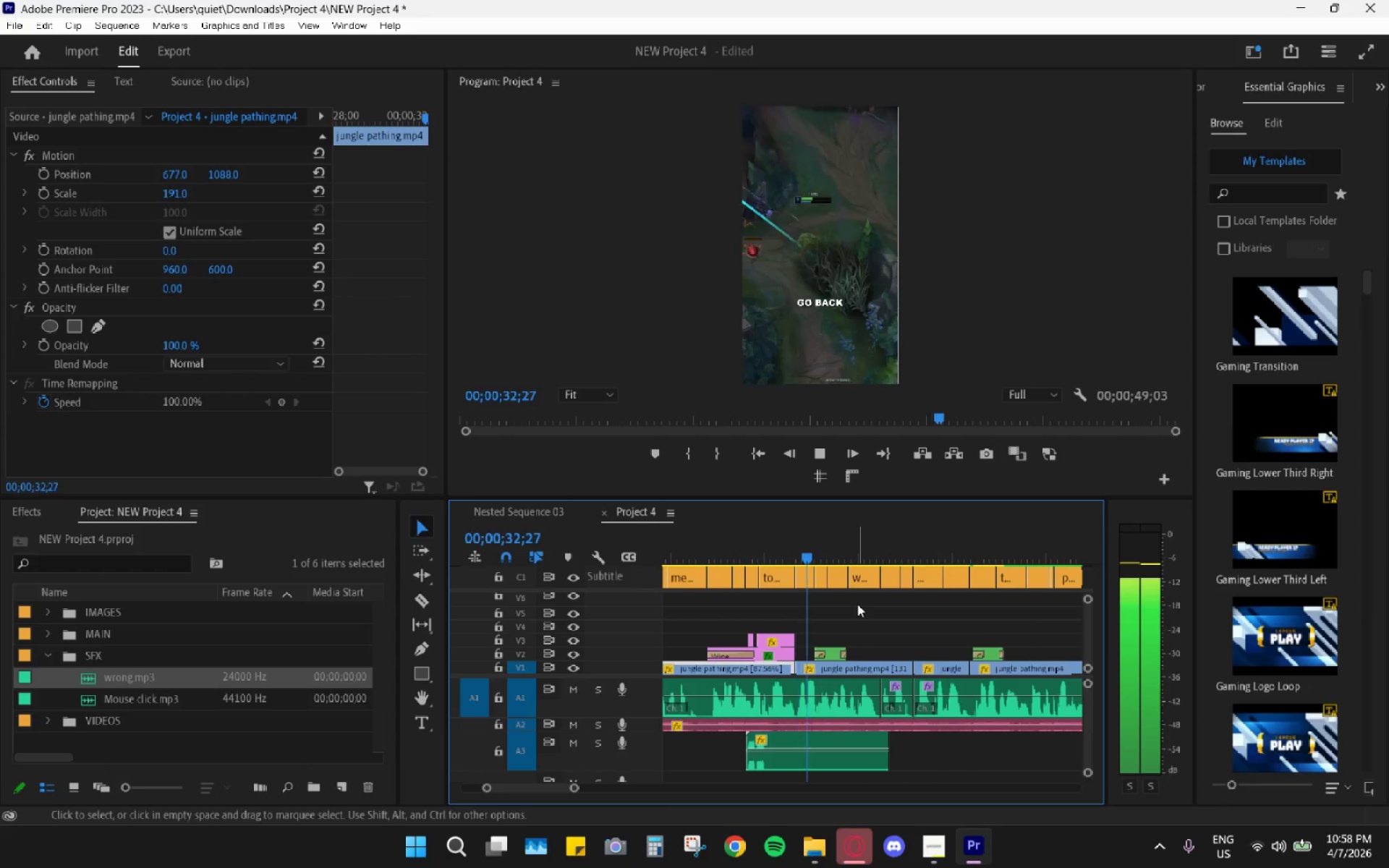 
mouse_move([1050, 443])
 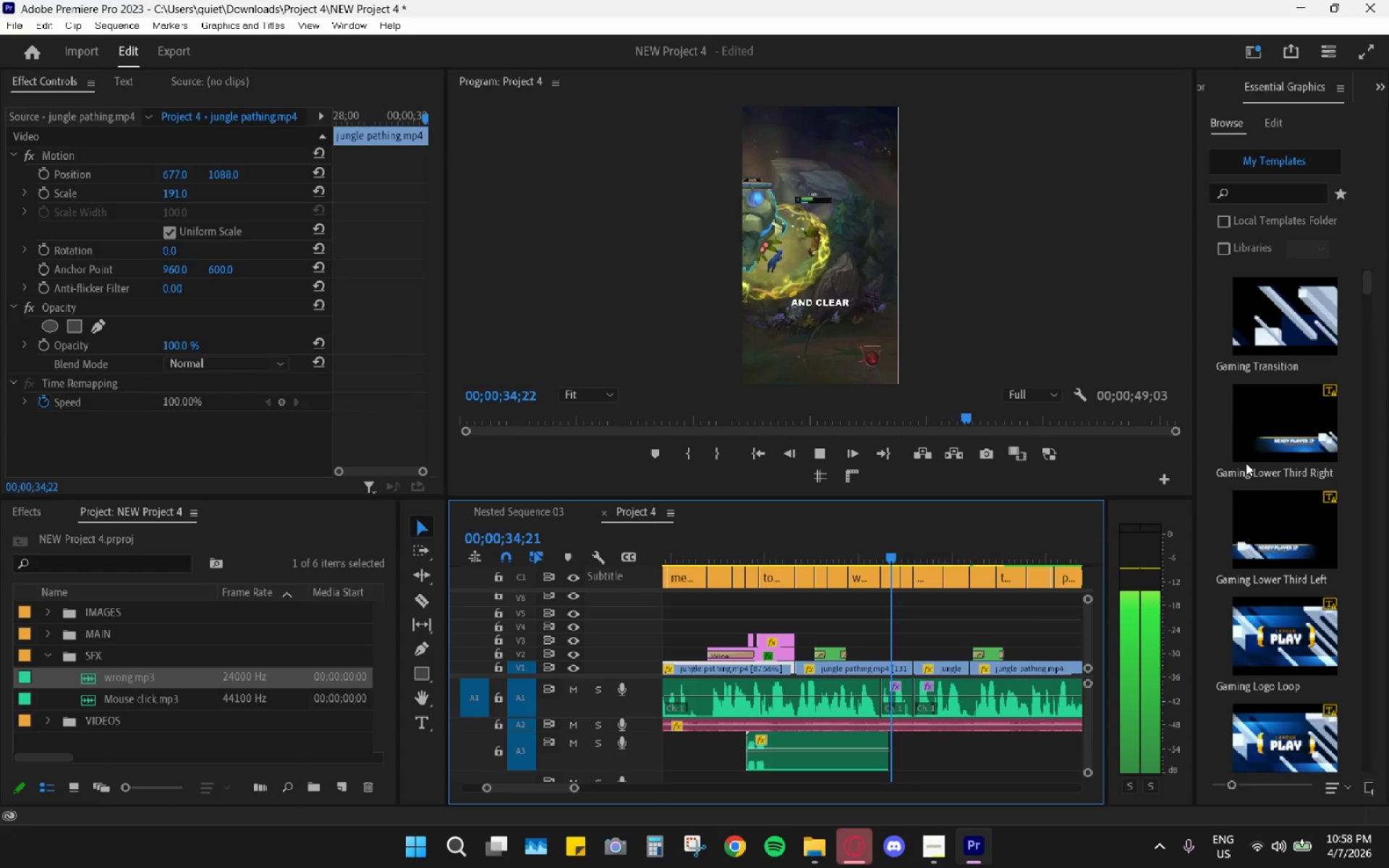 
key(Space)
 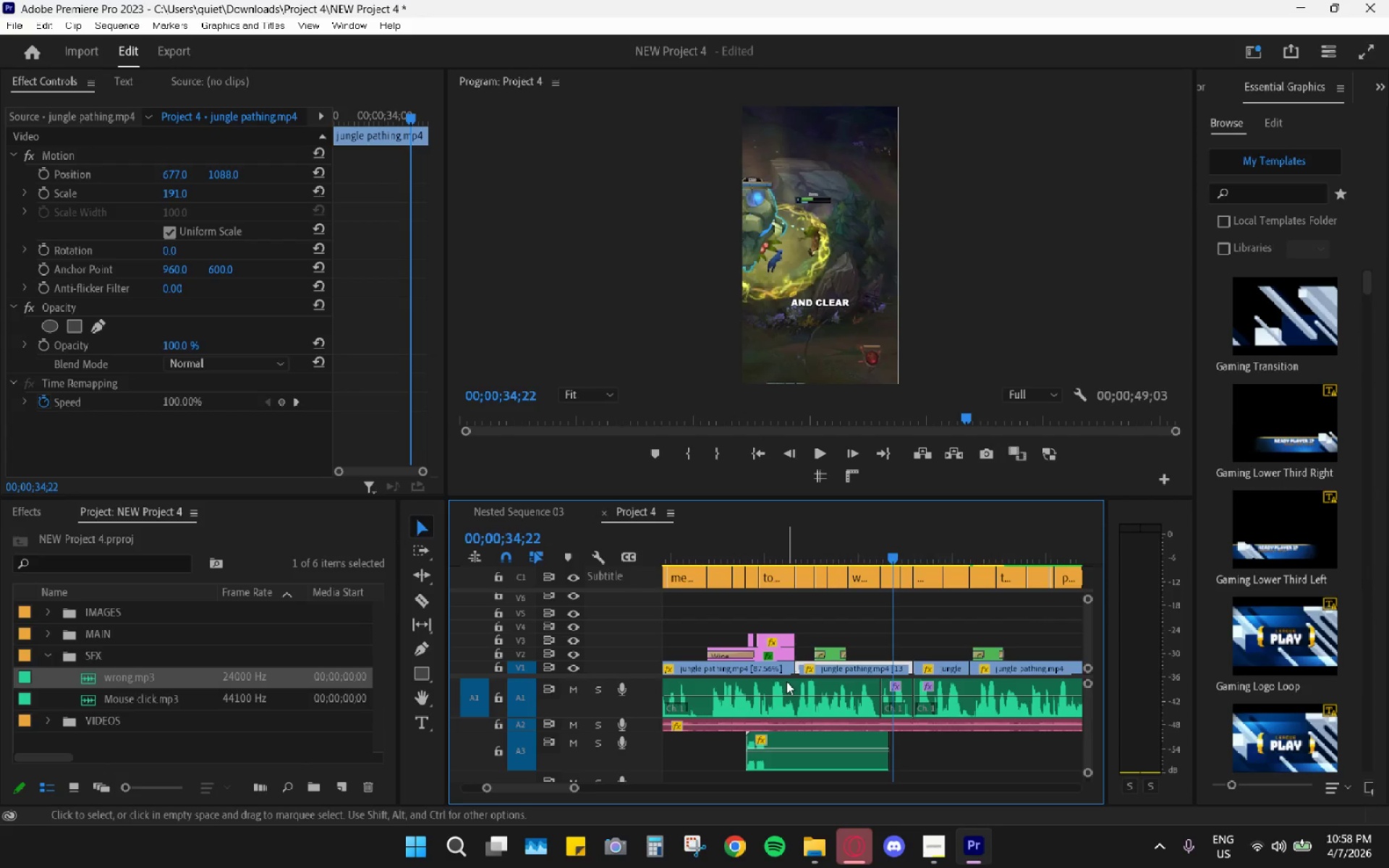 
key(Alt+AltLeft)
 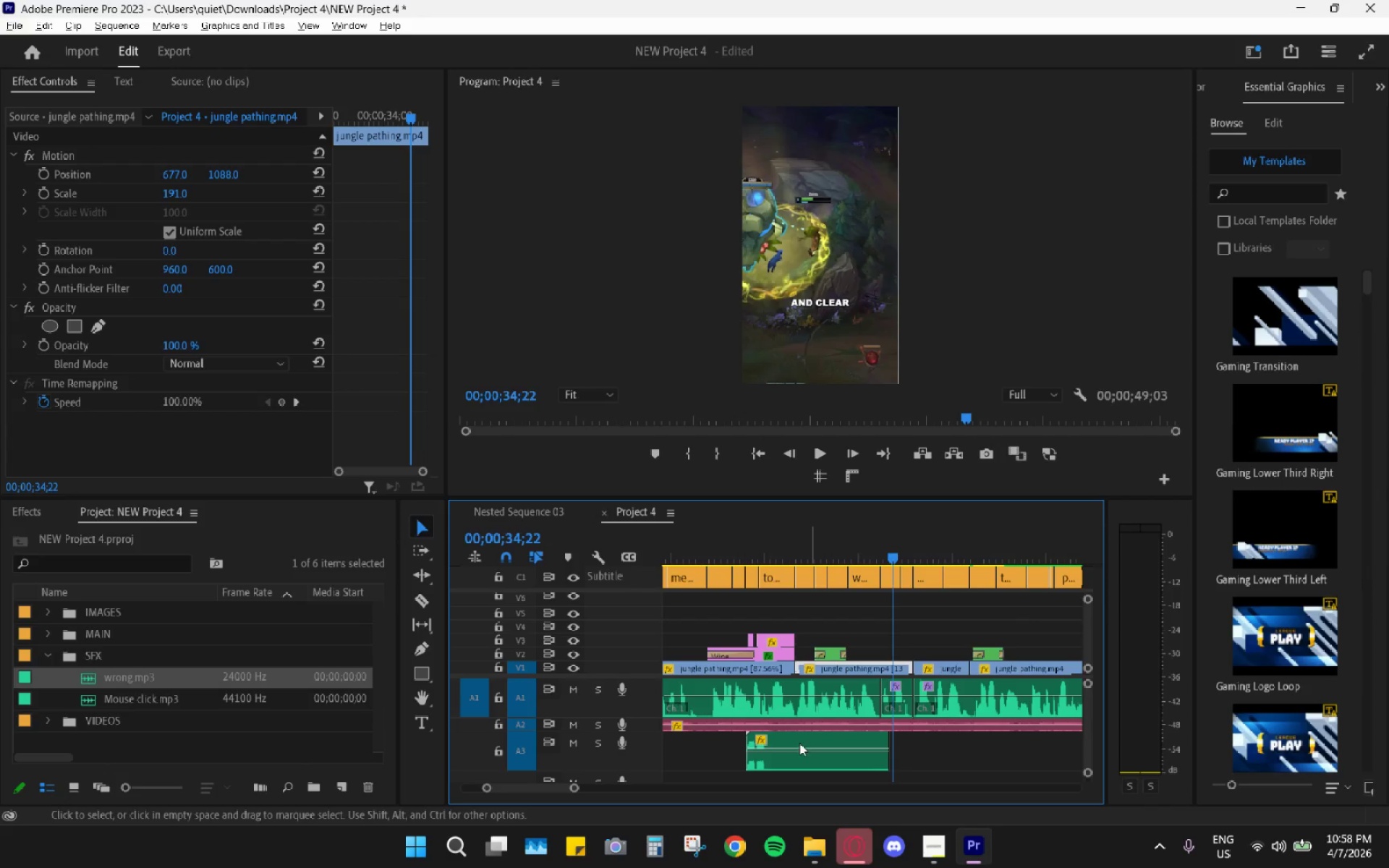 
key(C)
 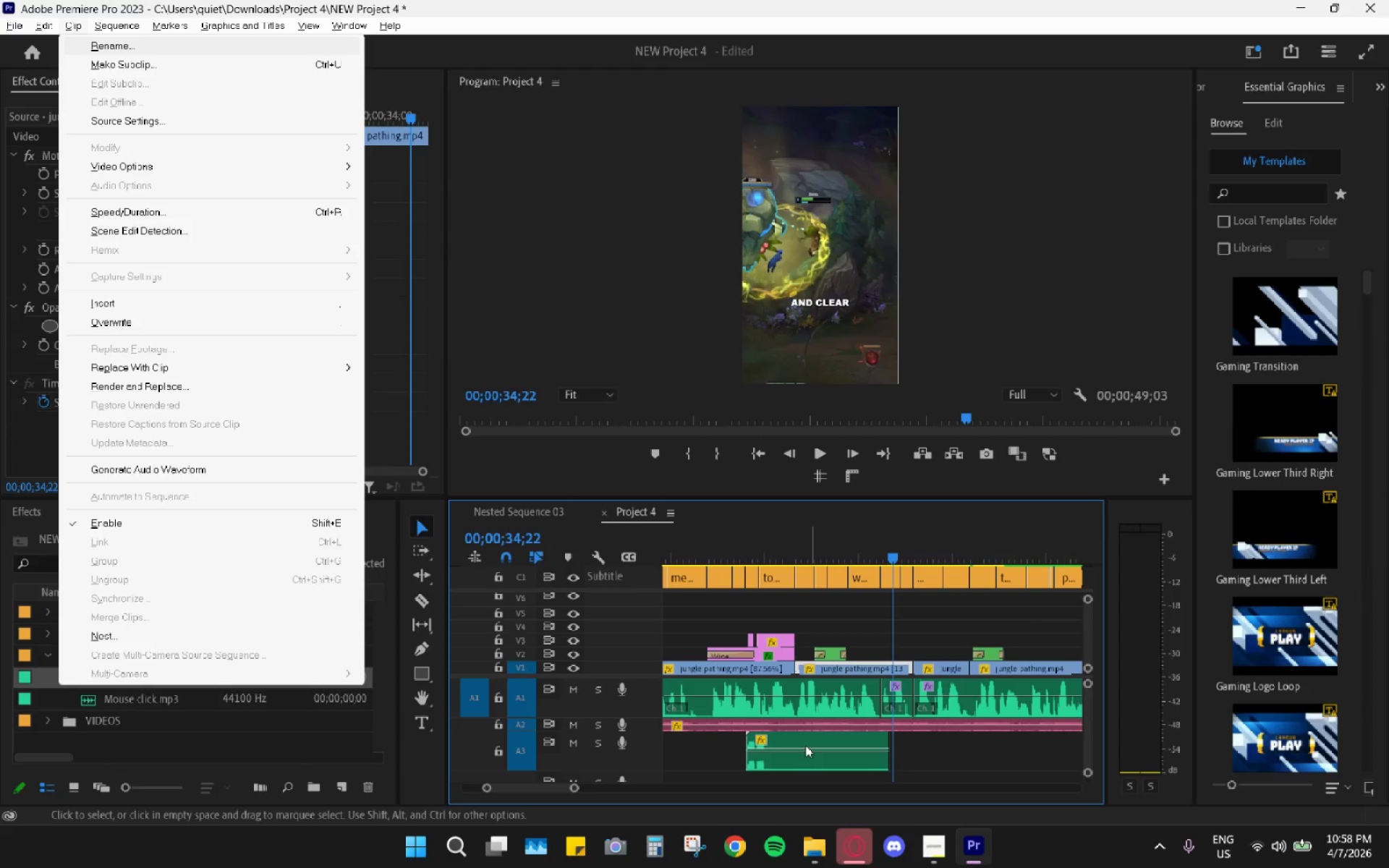 
left_click([809, 742])
 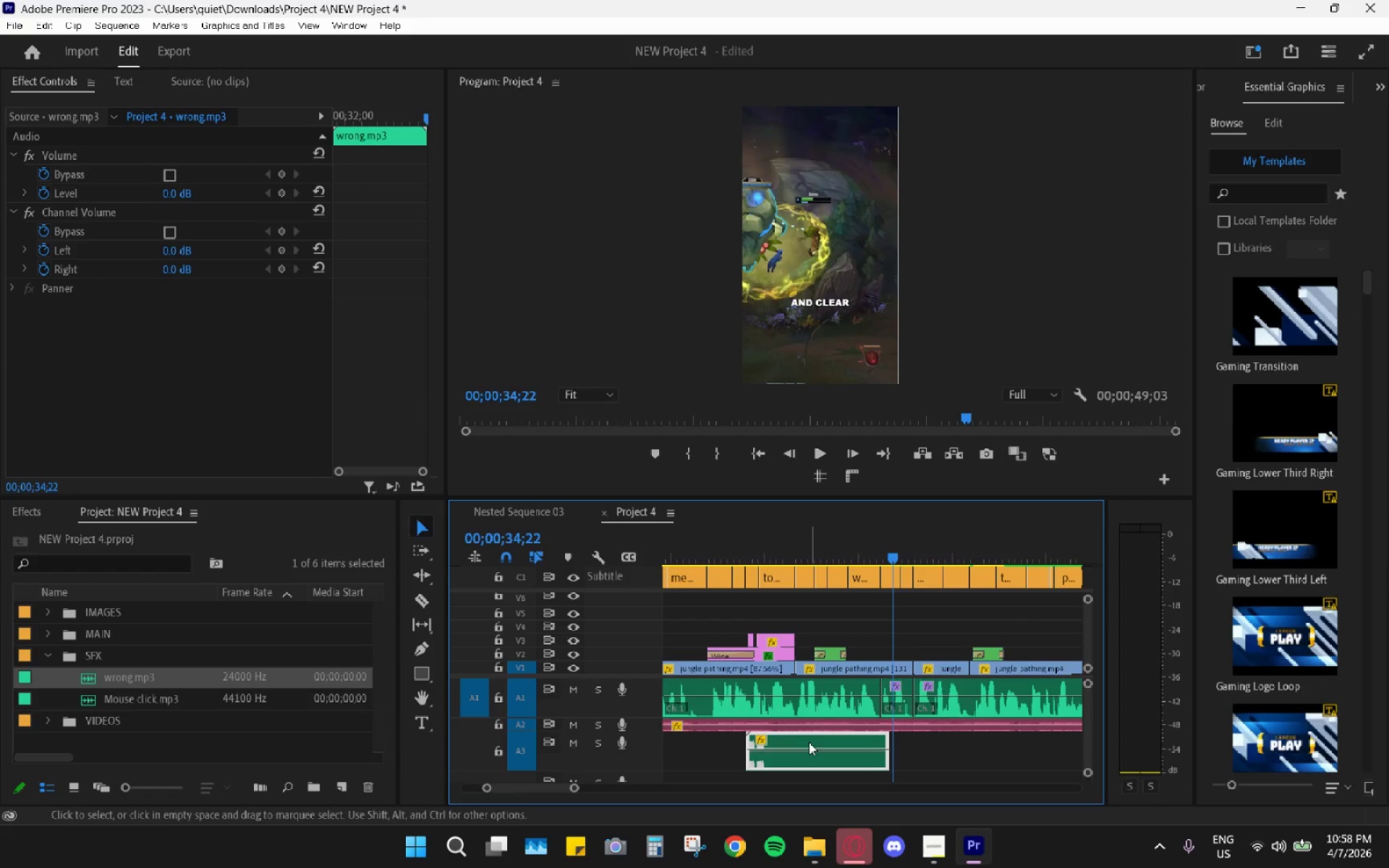 
key(C)
 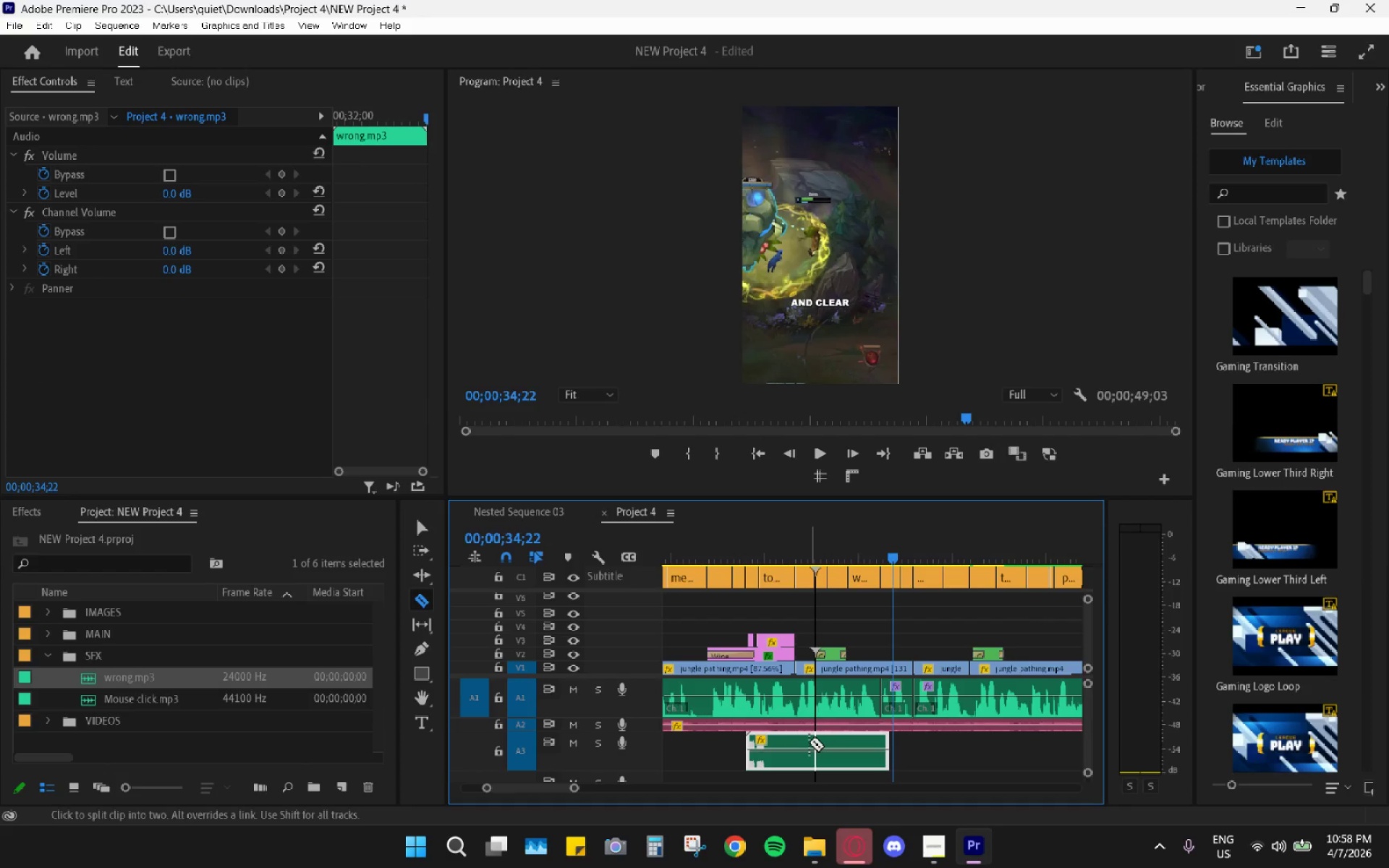 
left_click([809, 742])
 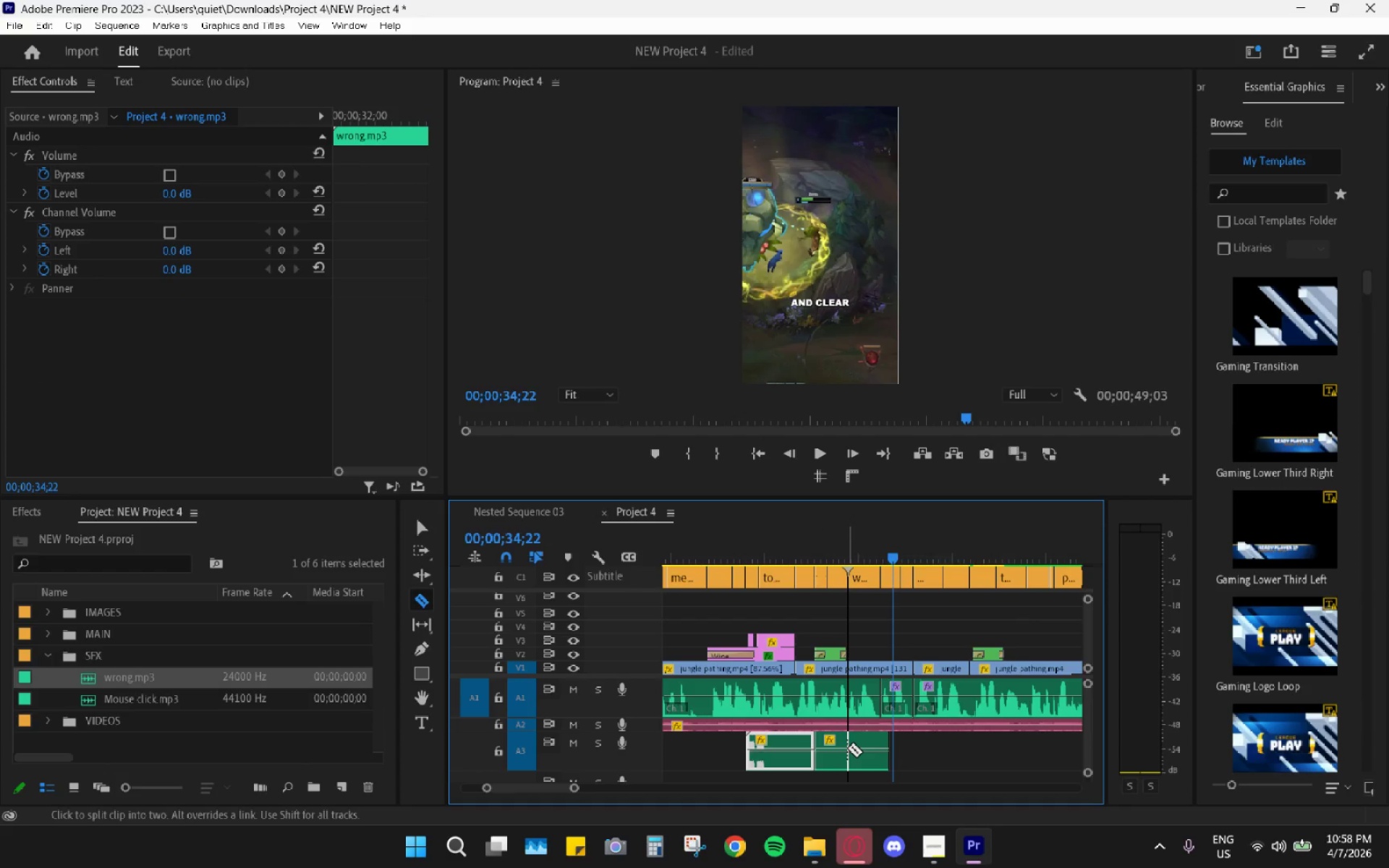 
key(V)
 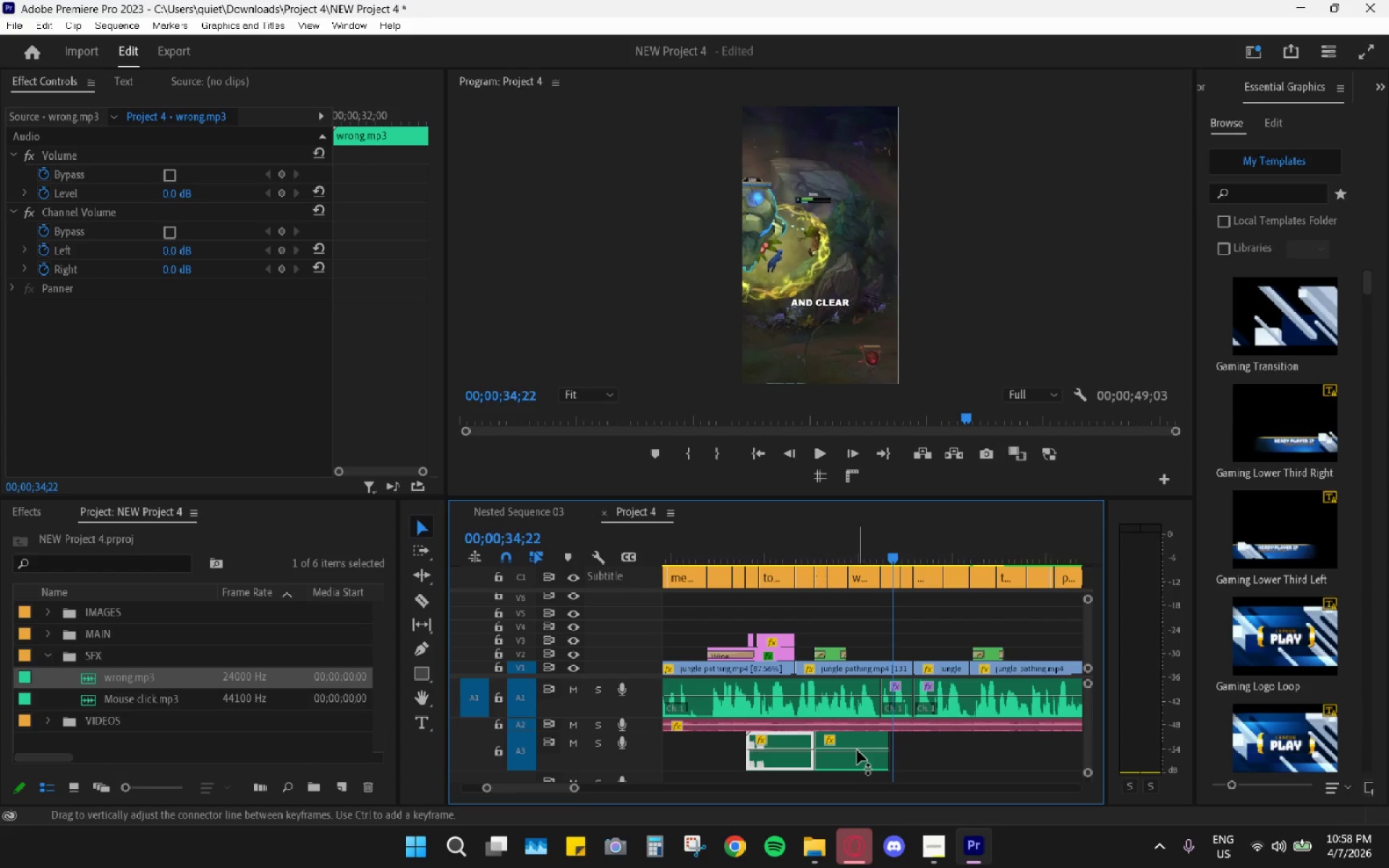 
left_click([859, 750])
 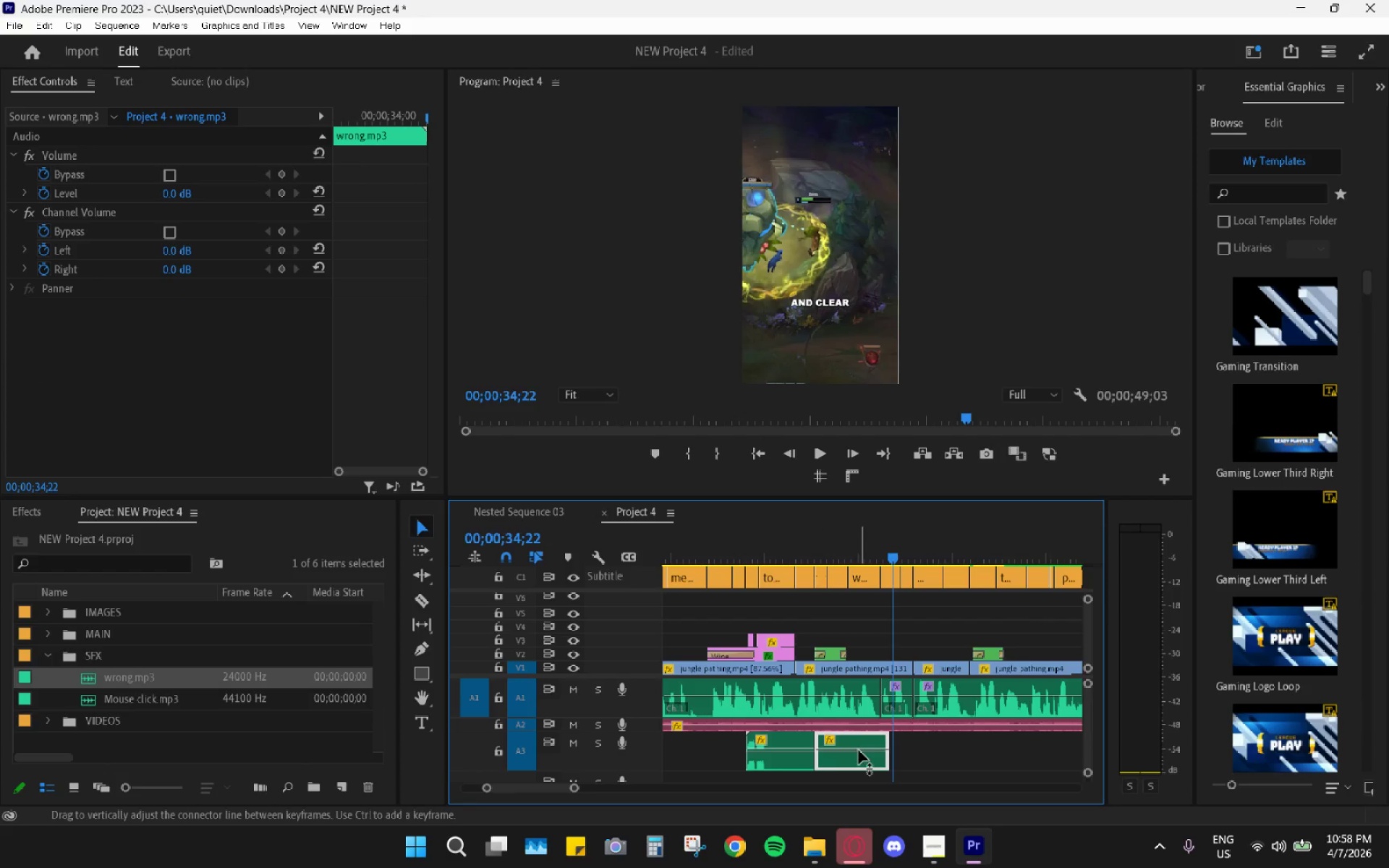 
key(H)
 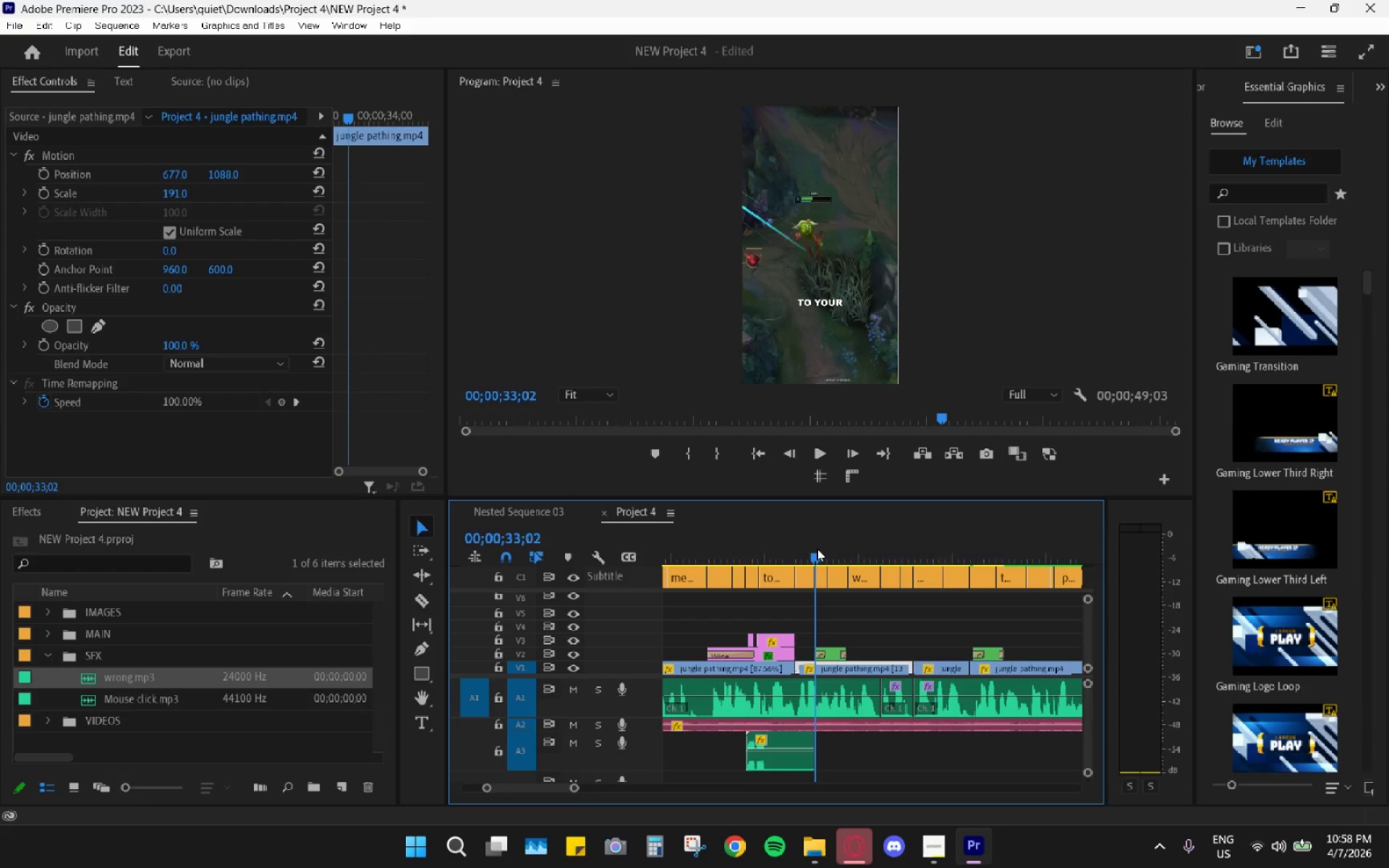 
left_click([817, 548])
 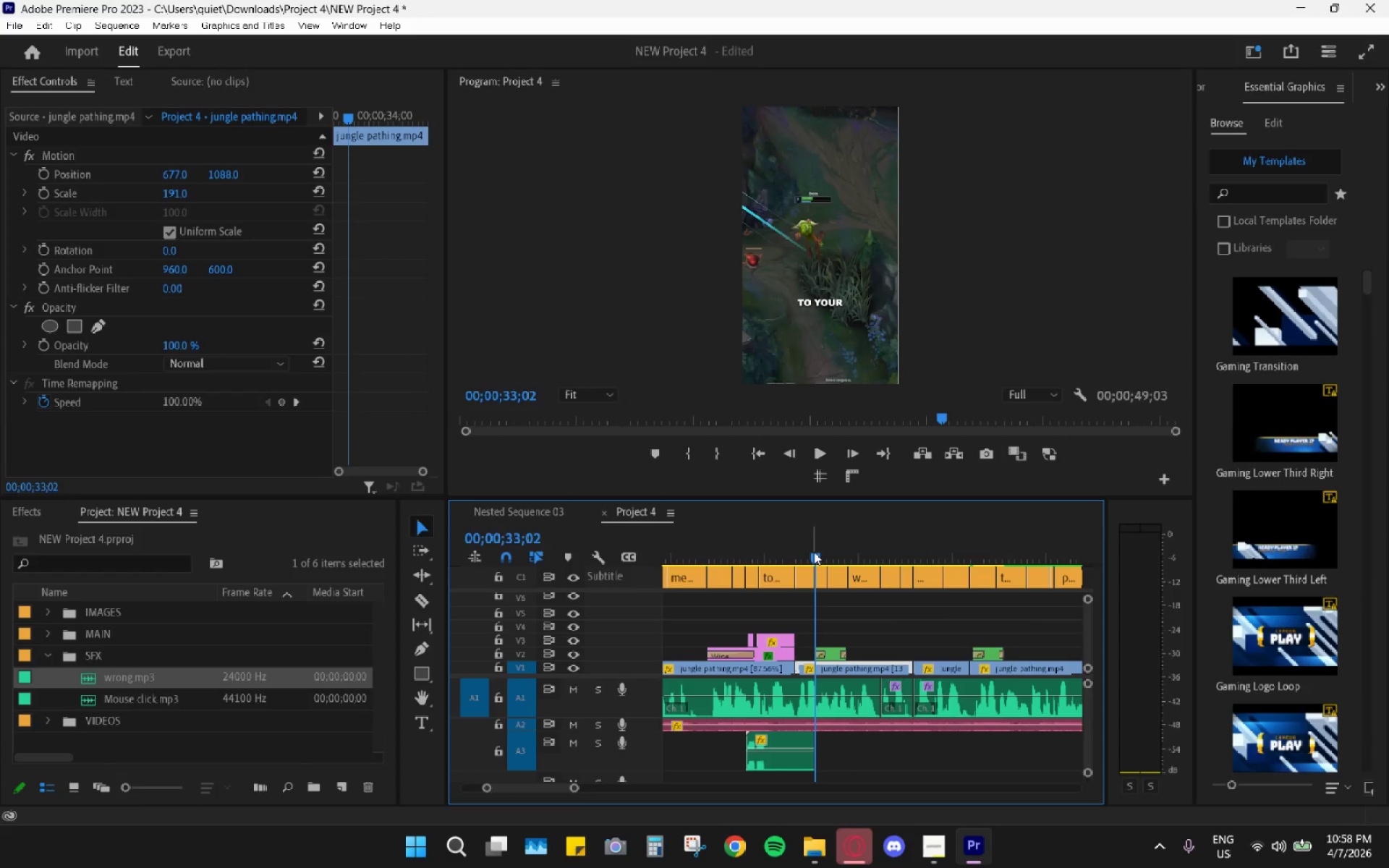 
key(Control+ControlLeft)
 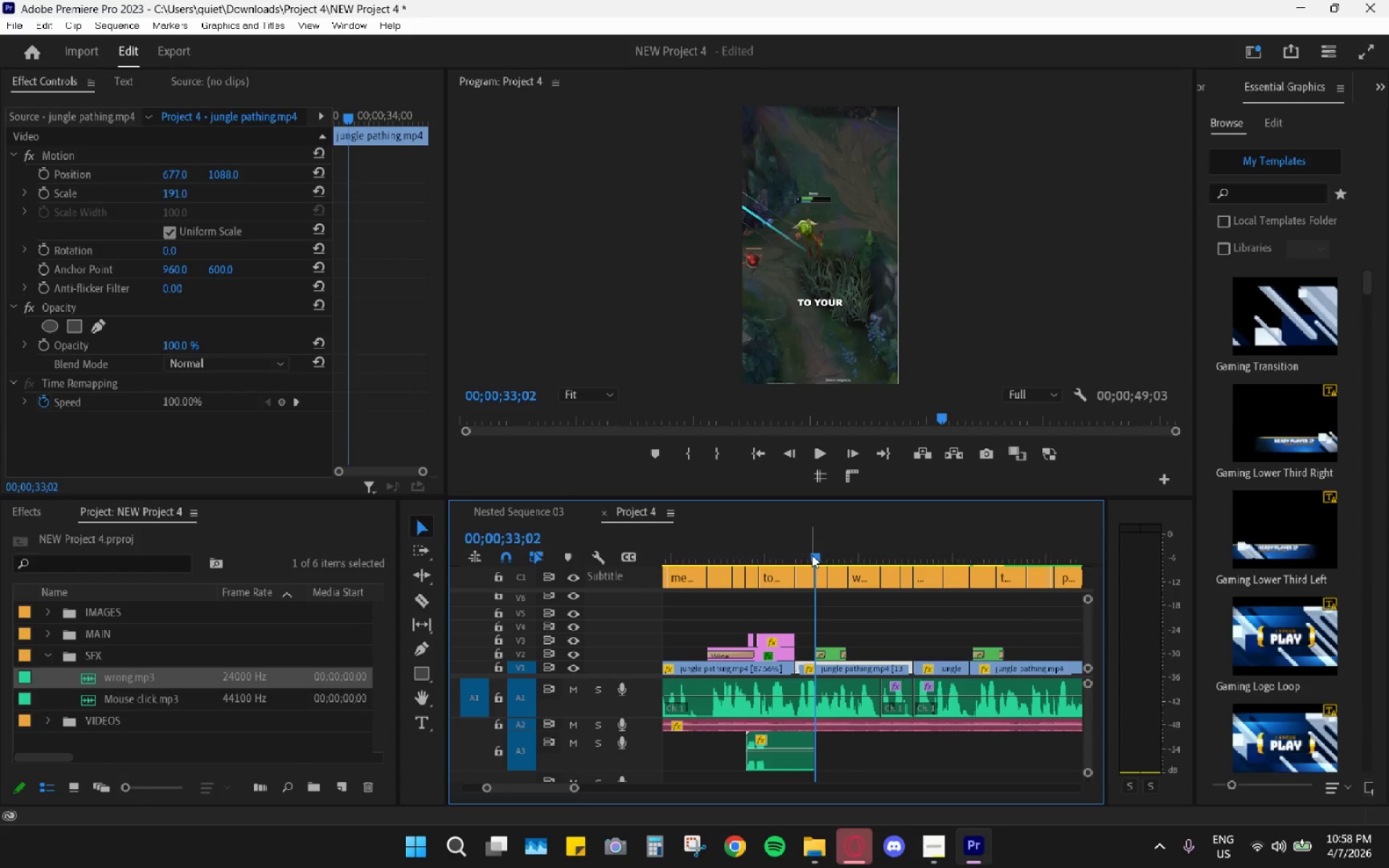 
key(Control+V)
 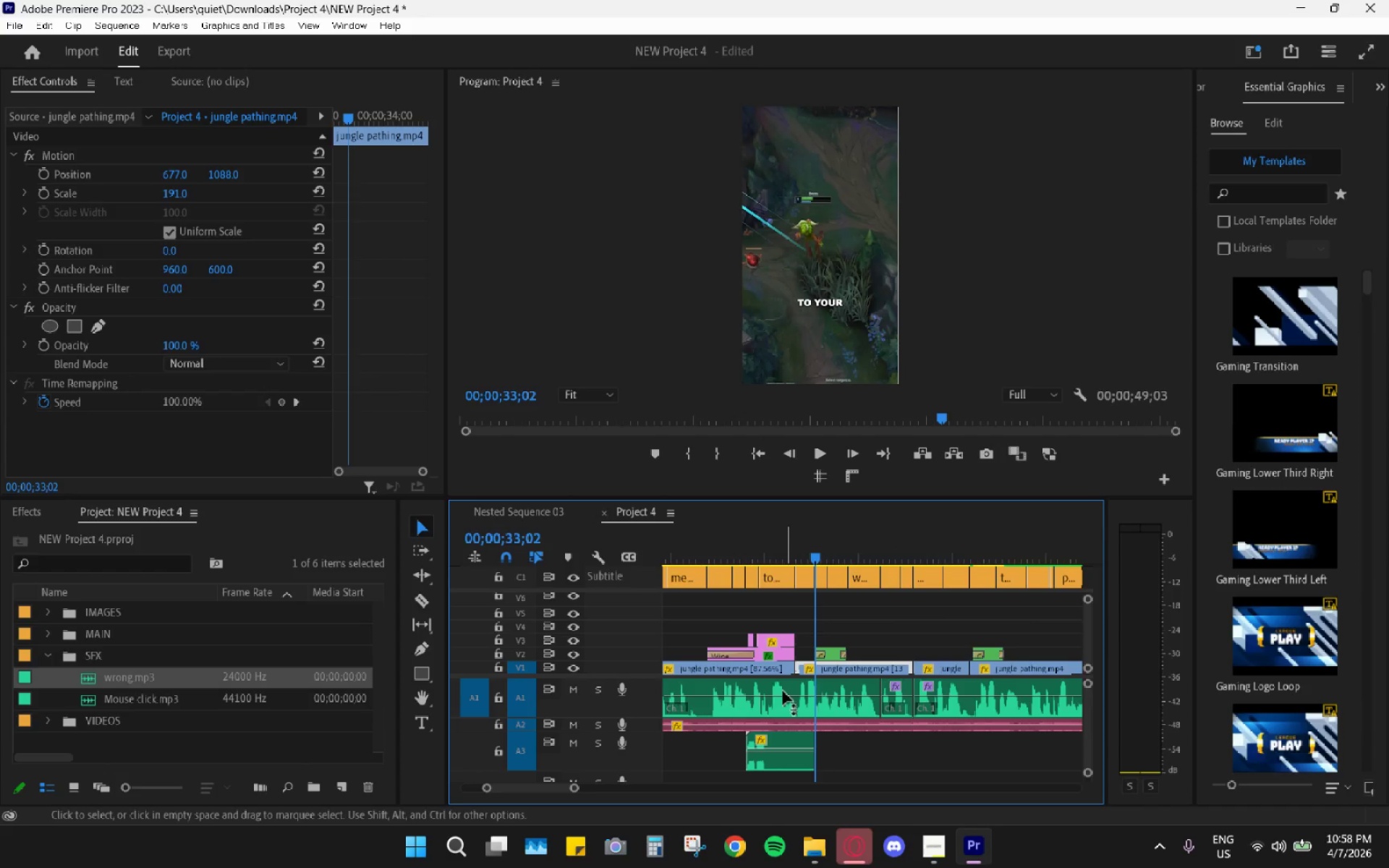 
scroll: coordinate [703, 744], scroll_direction: up, amount: 14.0
 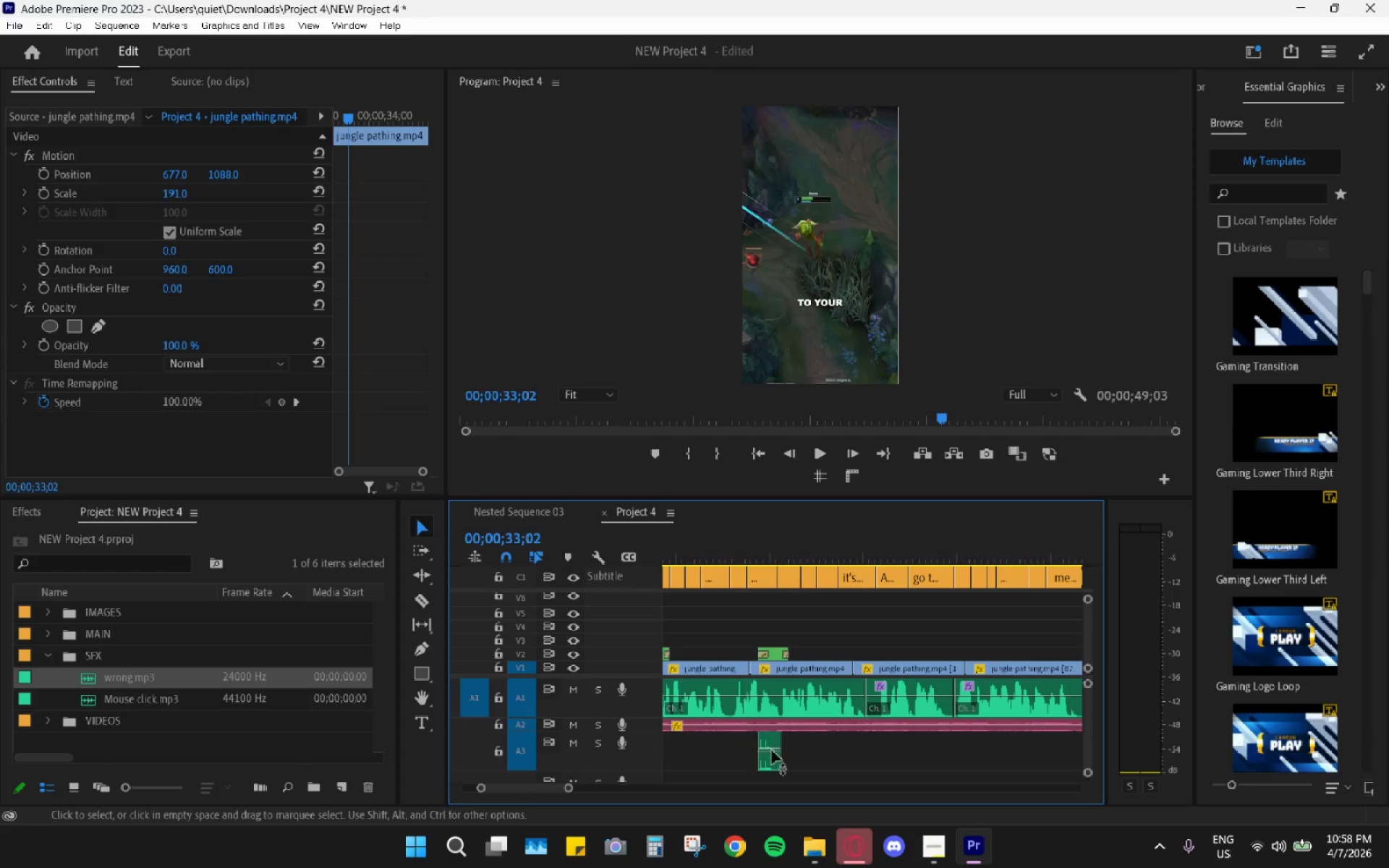 
left_click([769, 760])
 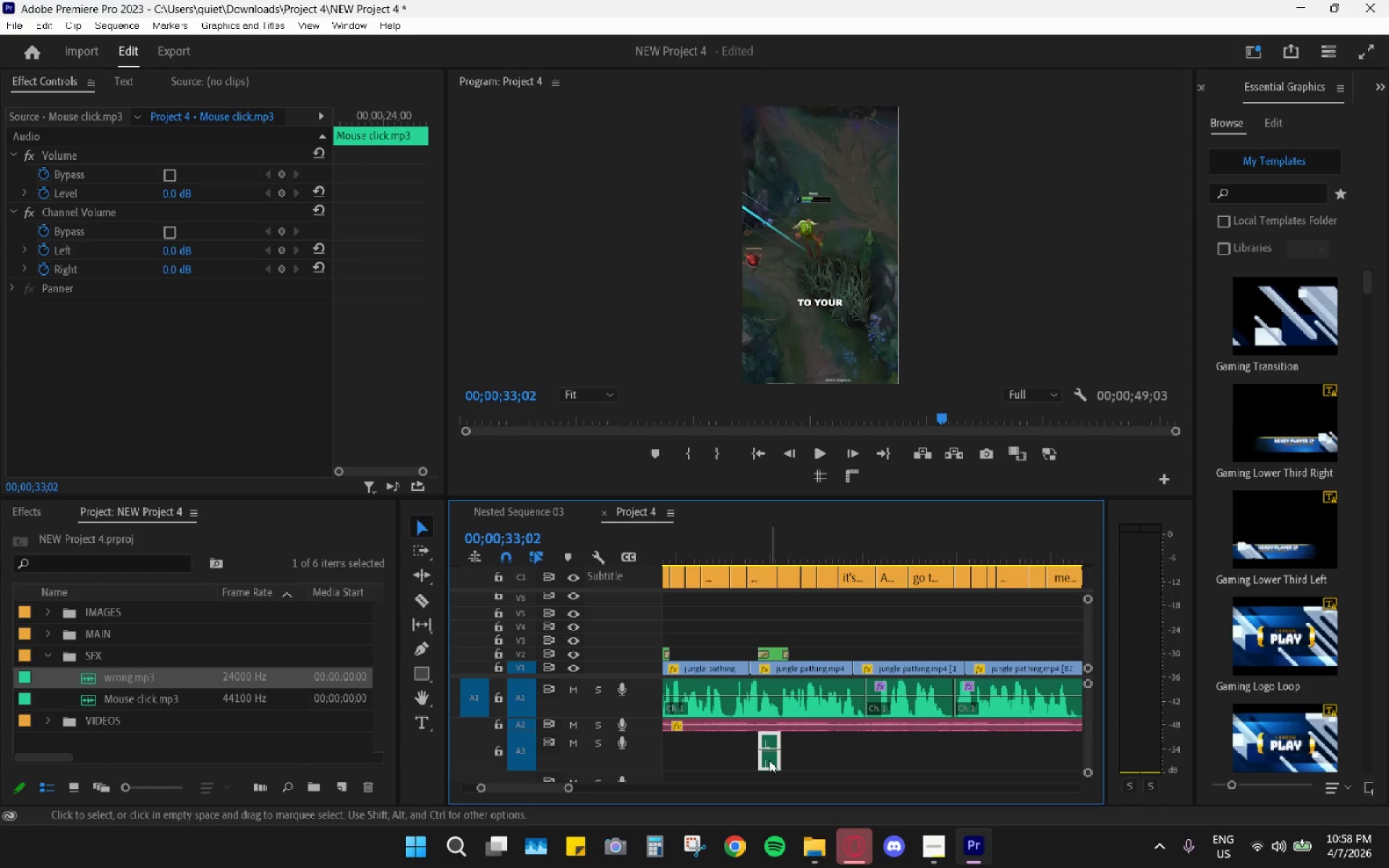 
key(Control+C)
 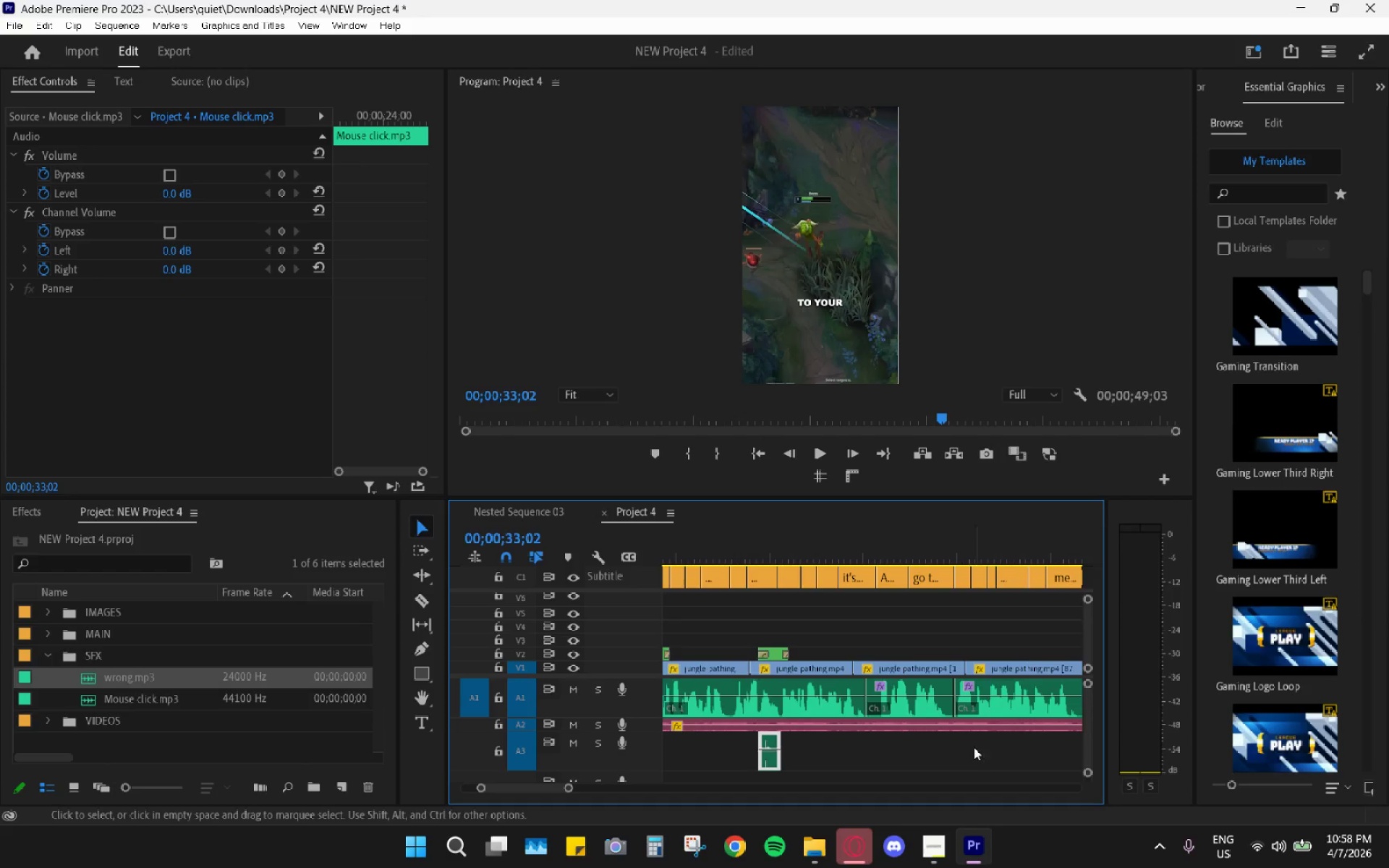 
key(Control+ControlLeft)
 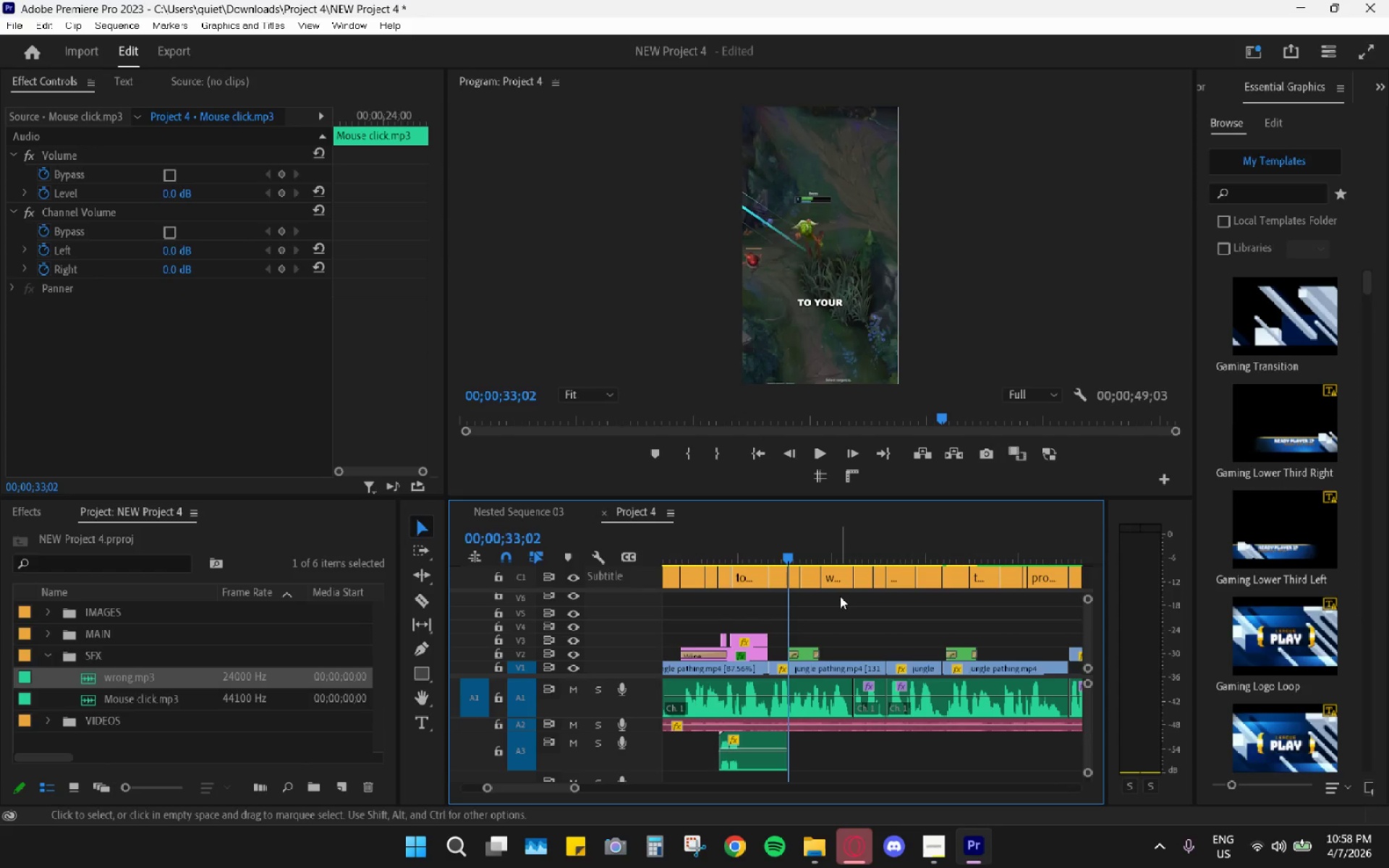 
scroll: coordinate [917, 713], scroll_direction: down, amount: 15.0
 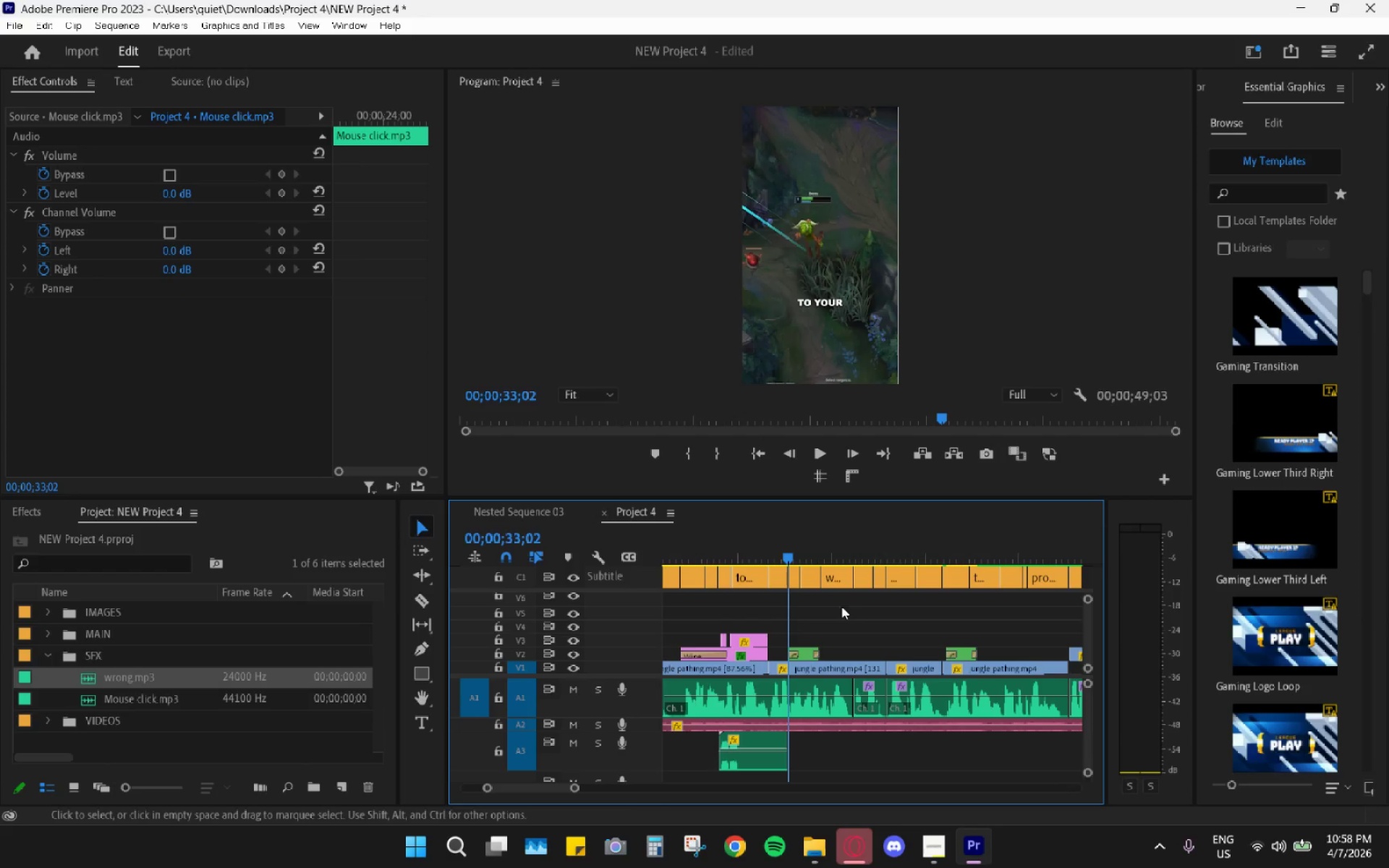 
key(Control+V)
 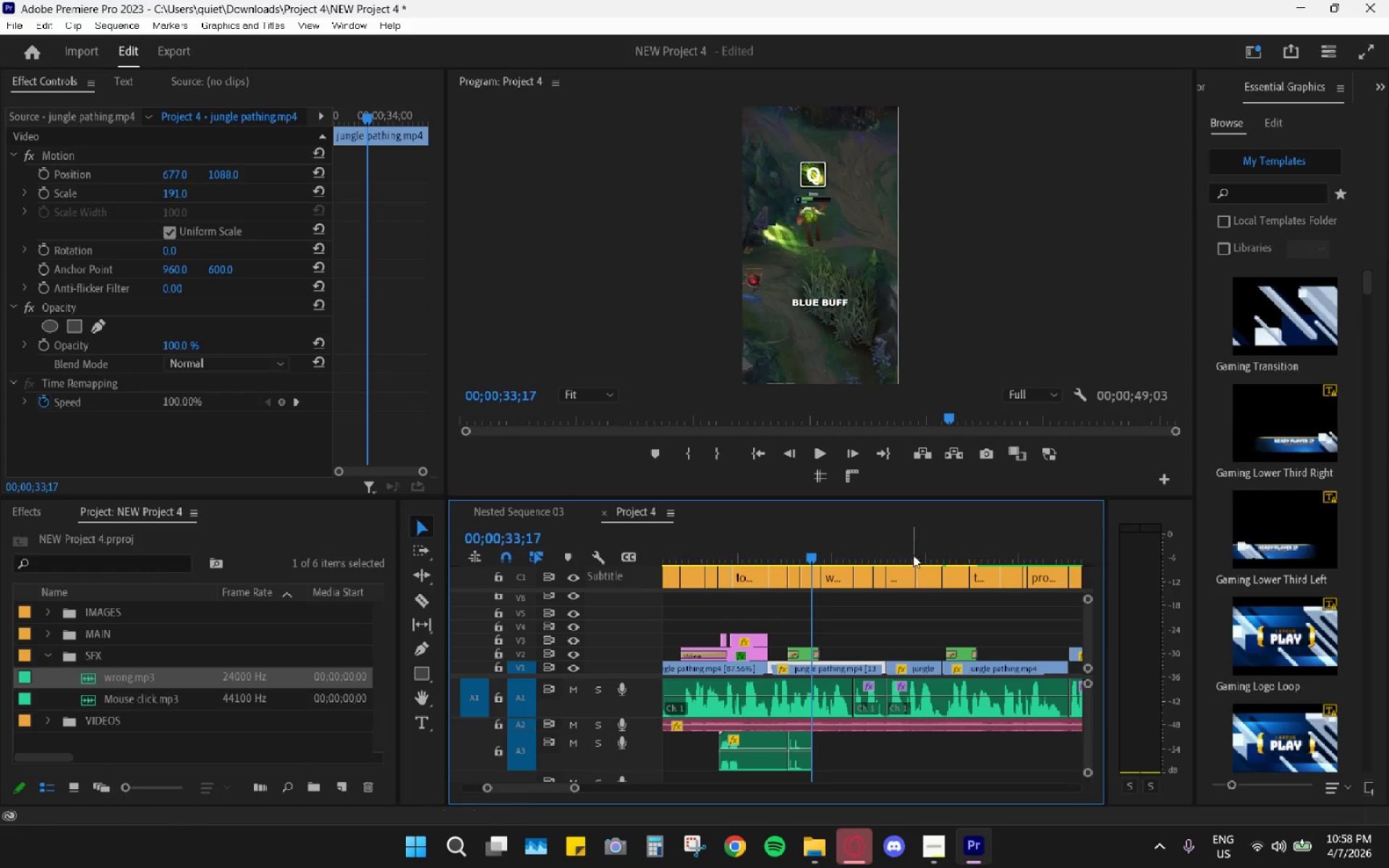 
left_click_drag(start_coordinate=[940, 538], to_coordinate=[948, 553])
 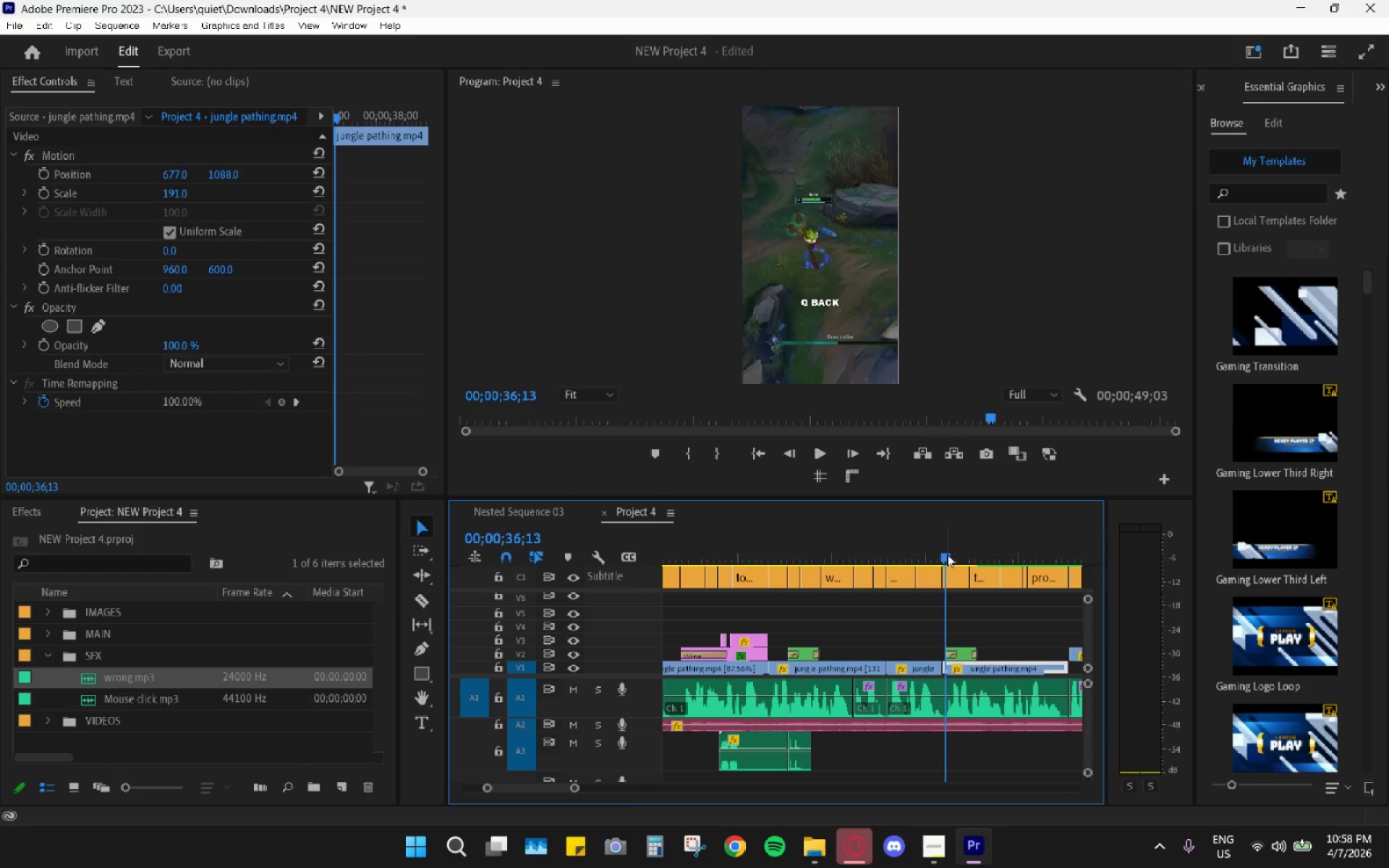 
key(Control+ControlLeft)
 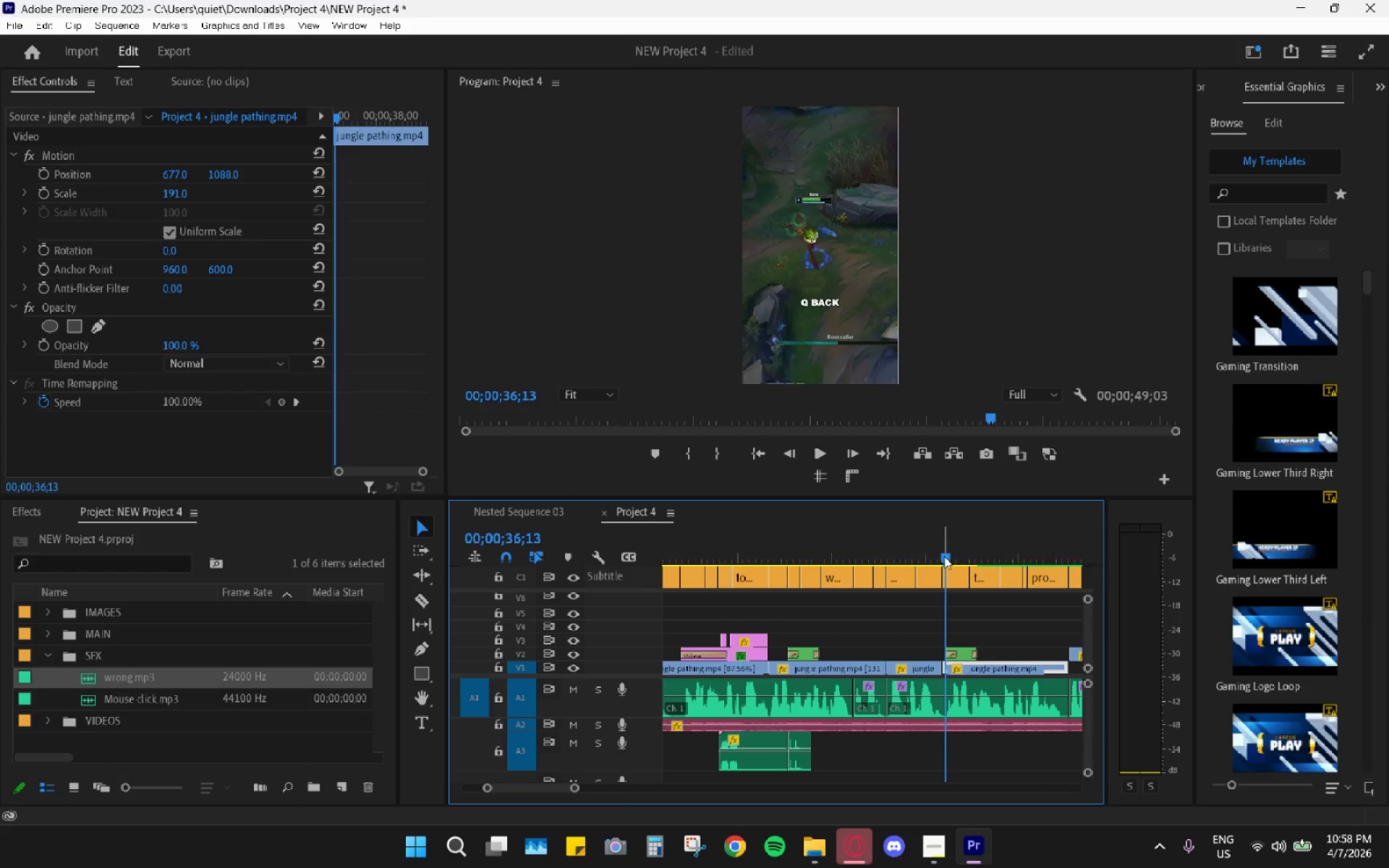 
key(Control+V)
 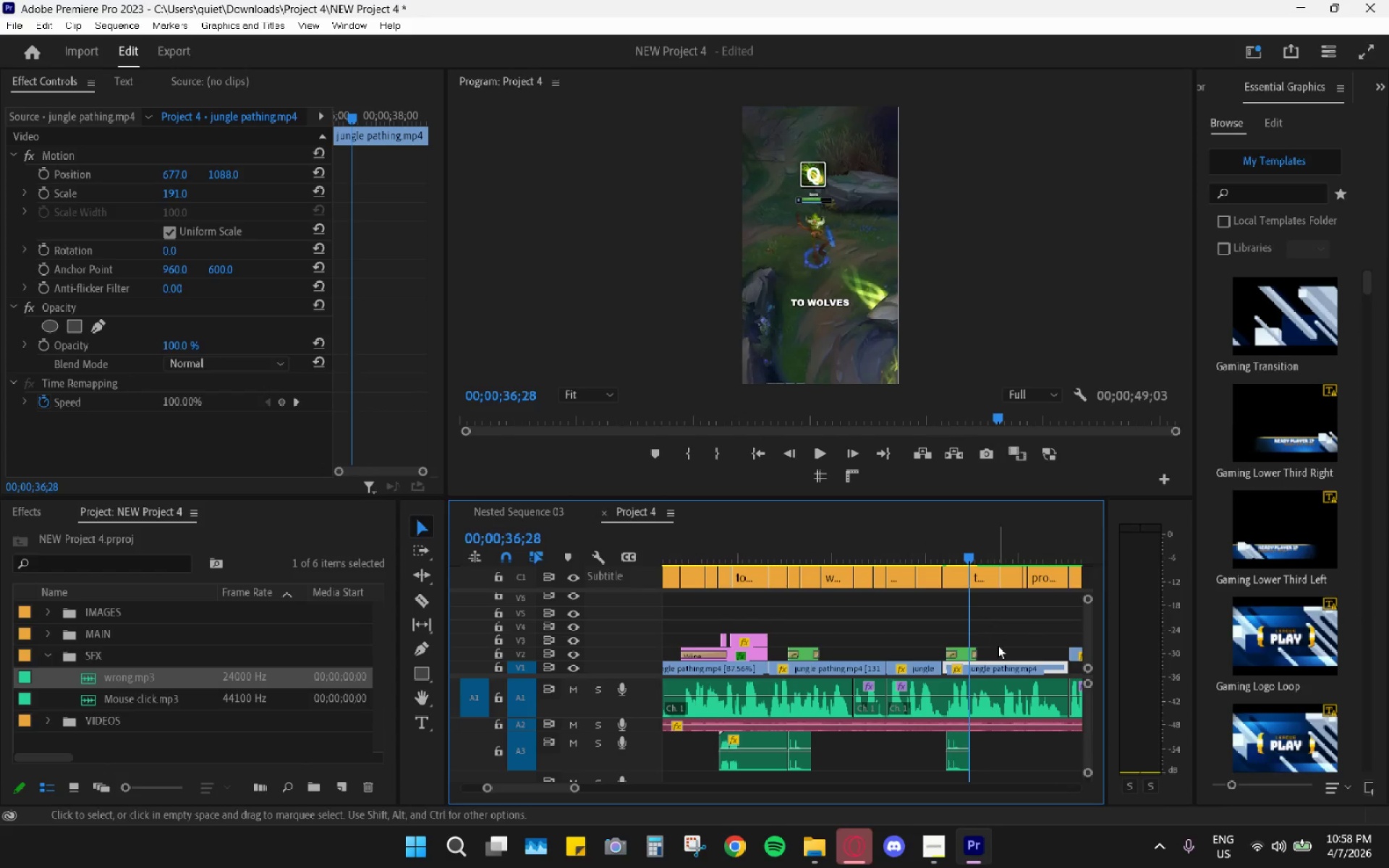 
scroll: coordinate [998, 646], scroll_direction: down, amount: 5.0
 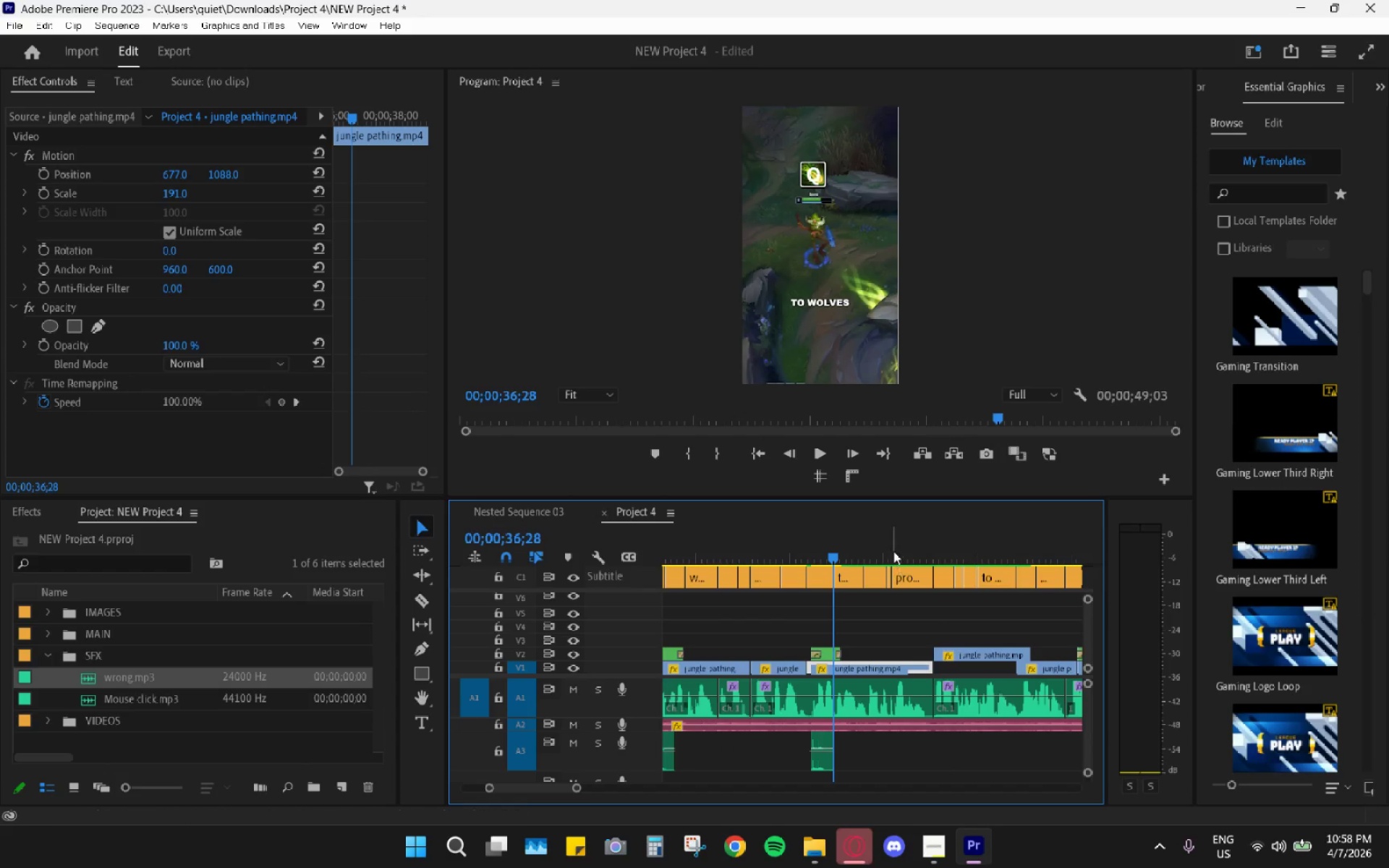 
left_click_drag(start_coordinate=[906, 540], to_coordinate=[987, 563])
 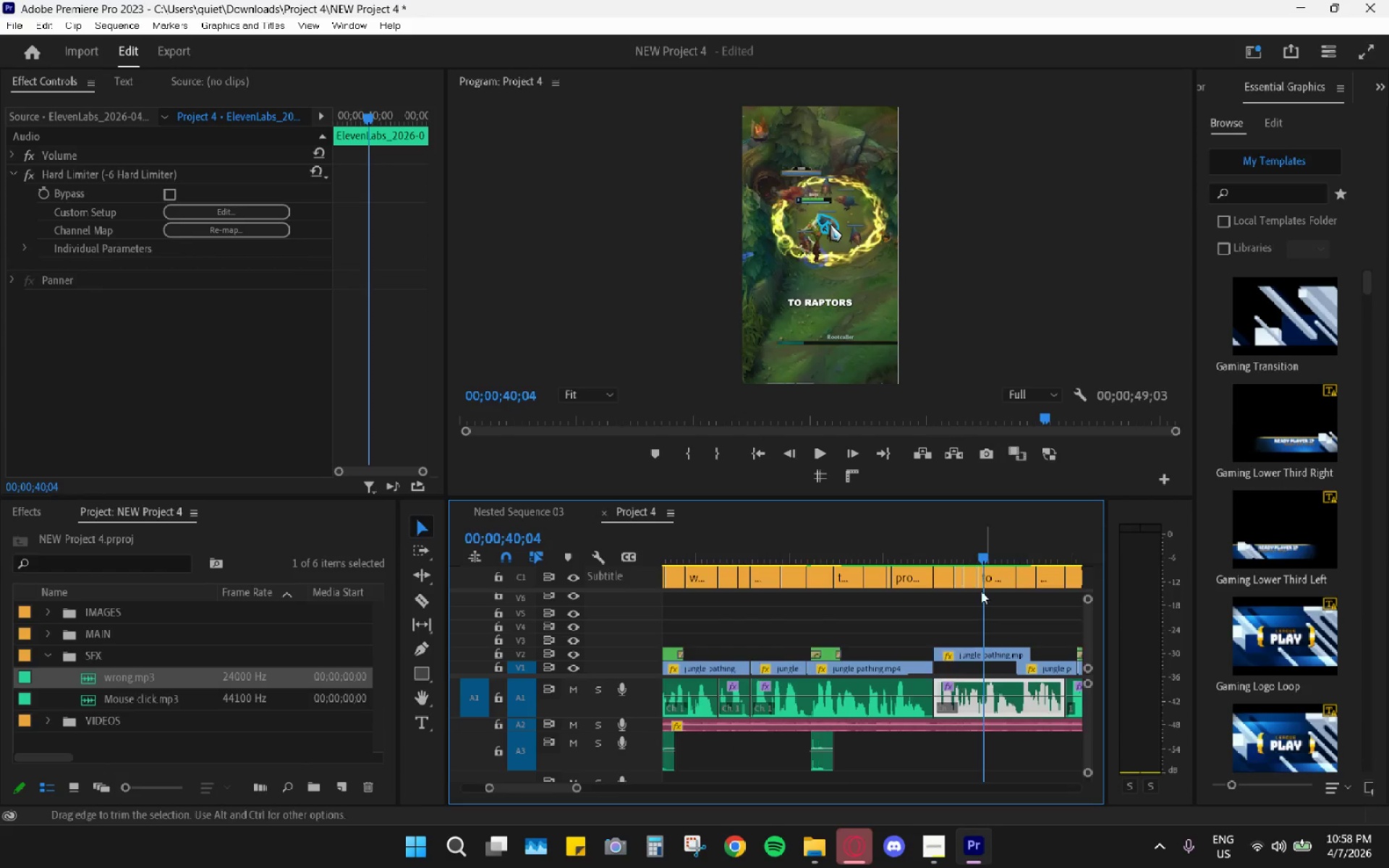 
scroll: coordinate [964, 608], scroll_direction: down, amount: 10.0
 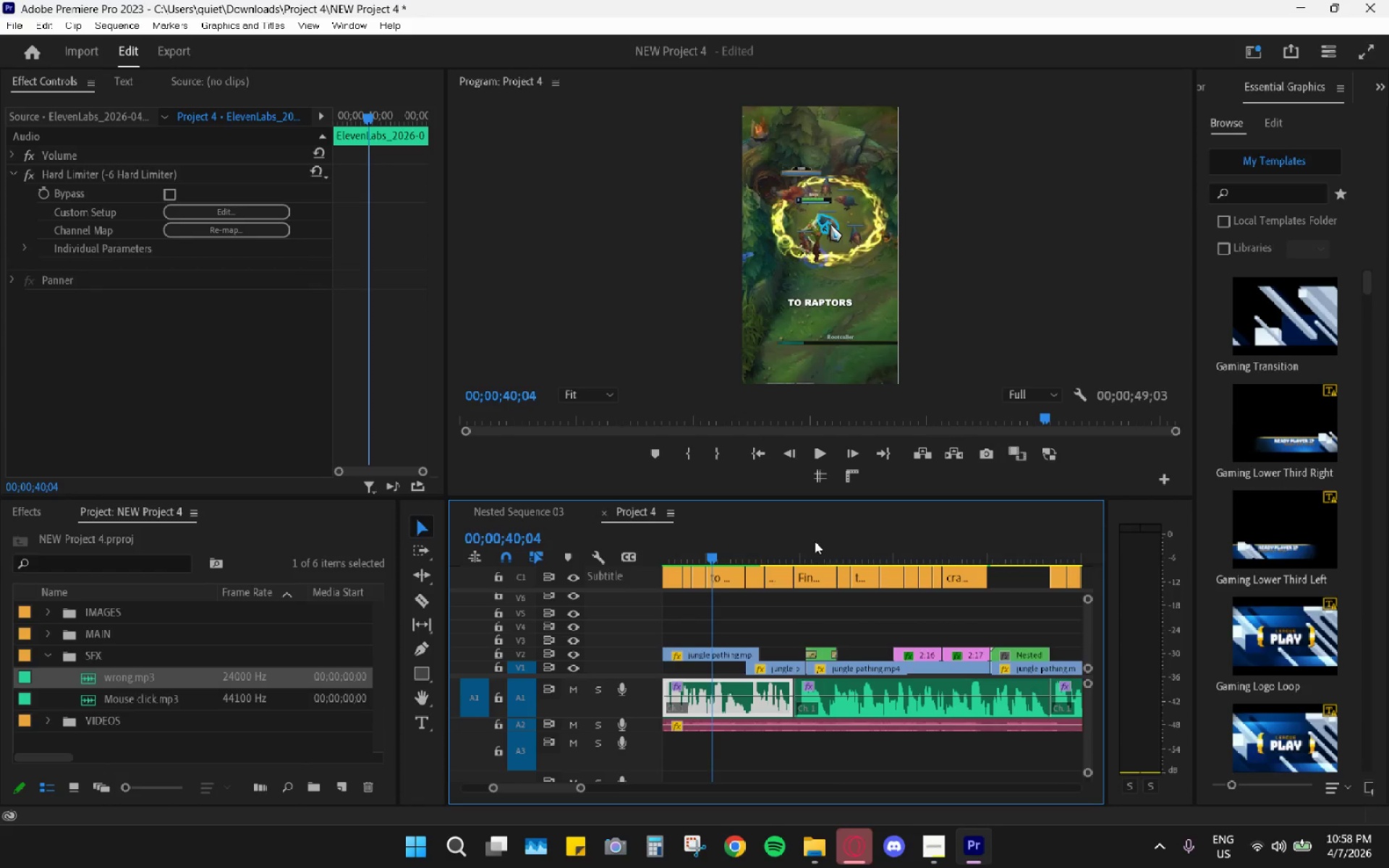 
left_click_drag(start_coordinate=[805, 546], to_coordinate=[809, 553])
 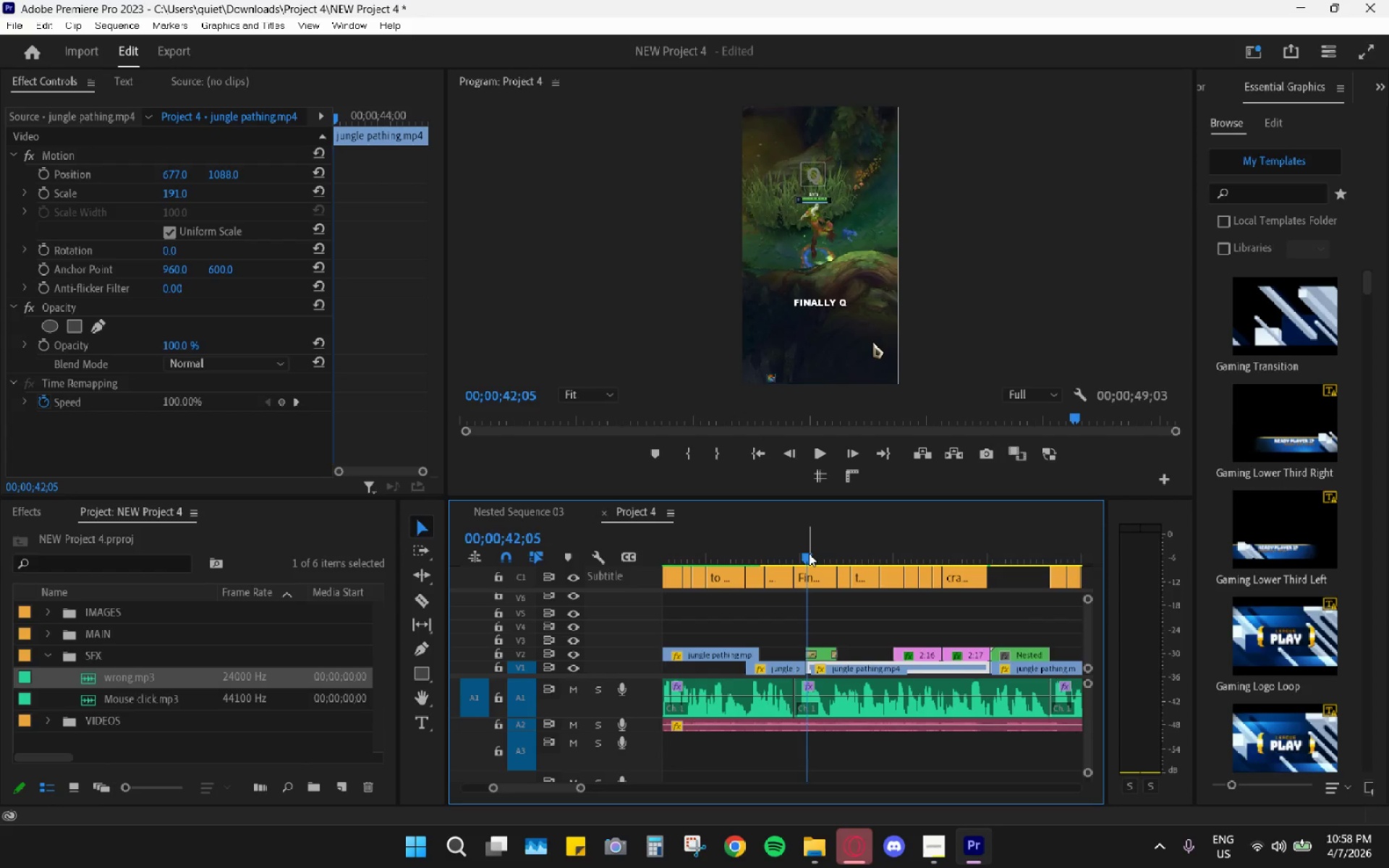 
key(Control+ControlLeft)
 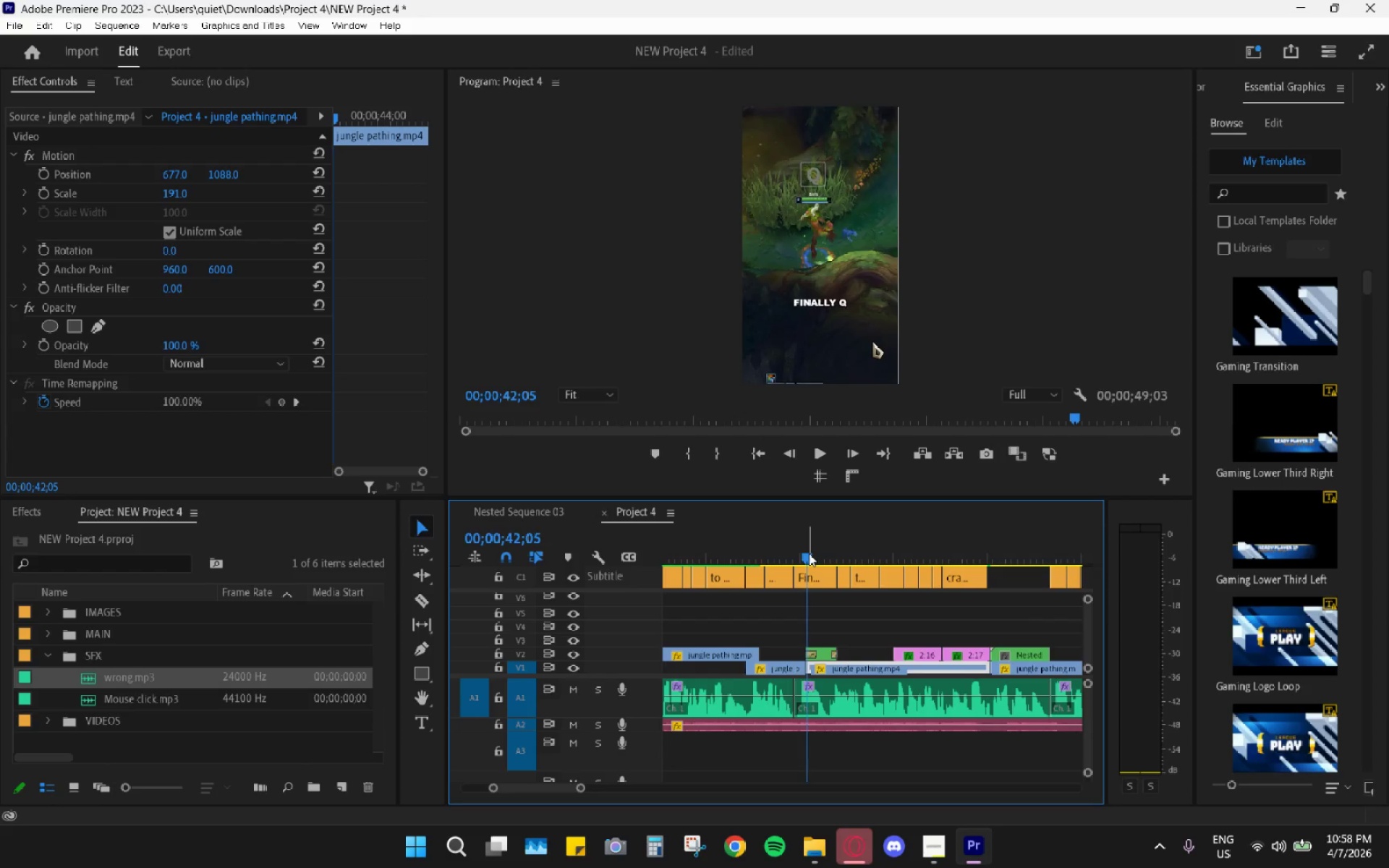 
key(Control+V)
 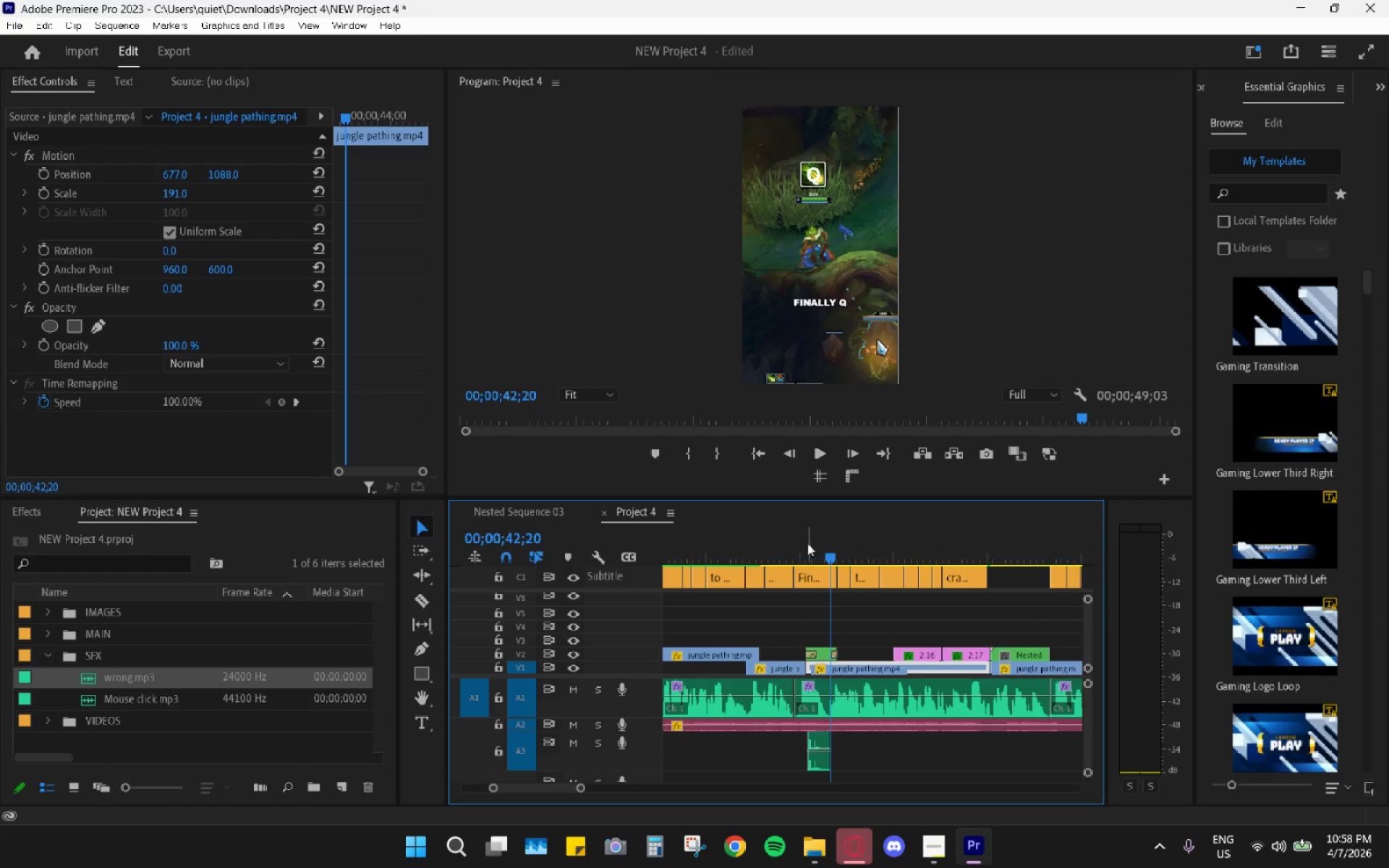 
key(Space)
 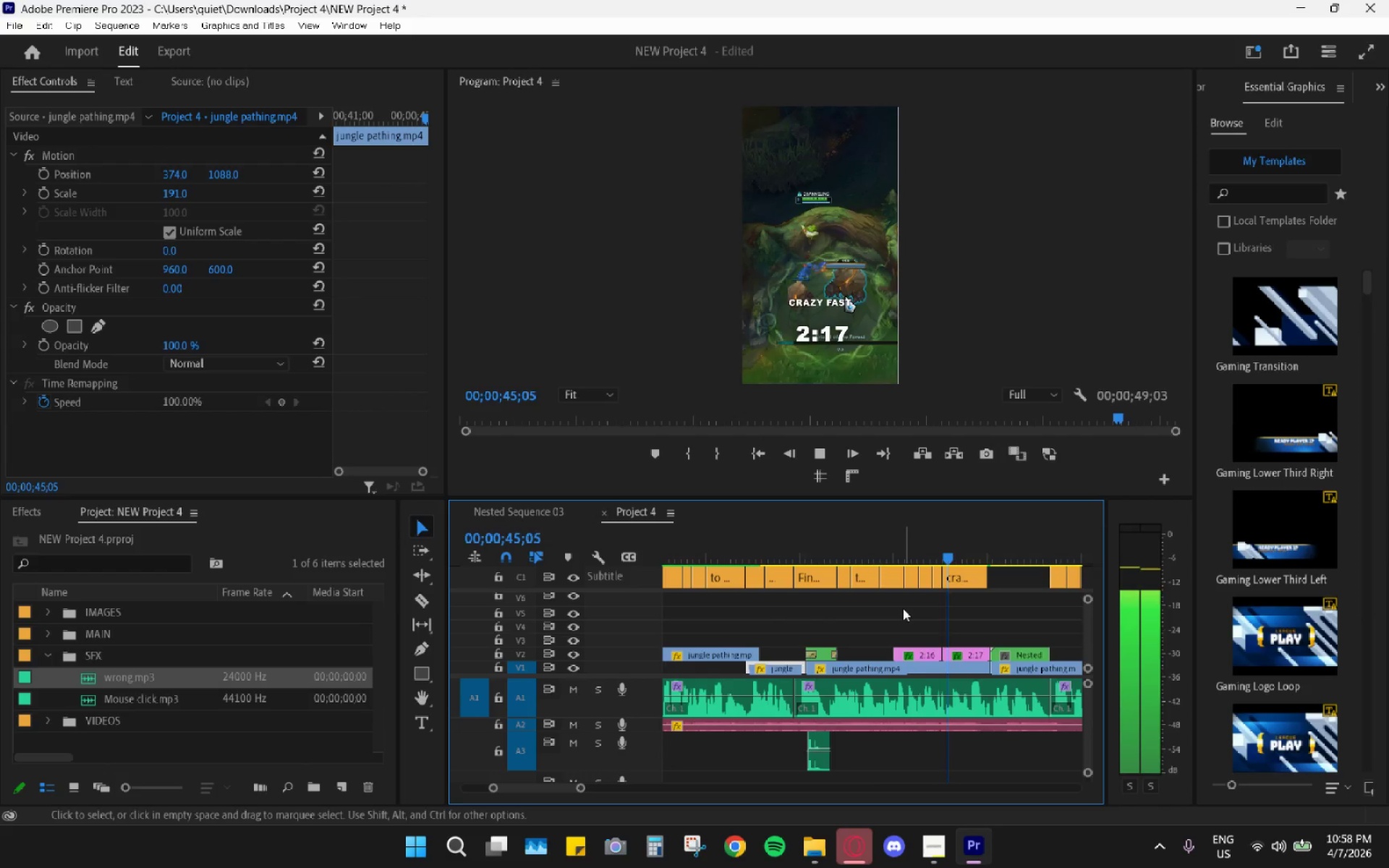 
key(Space)
 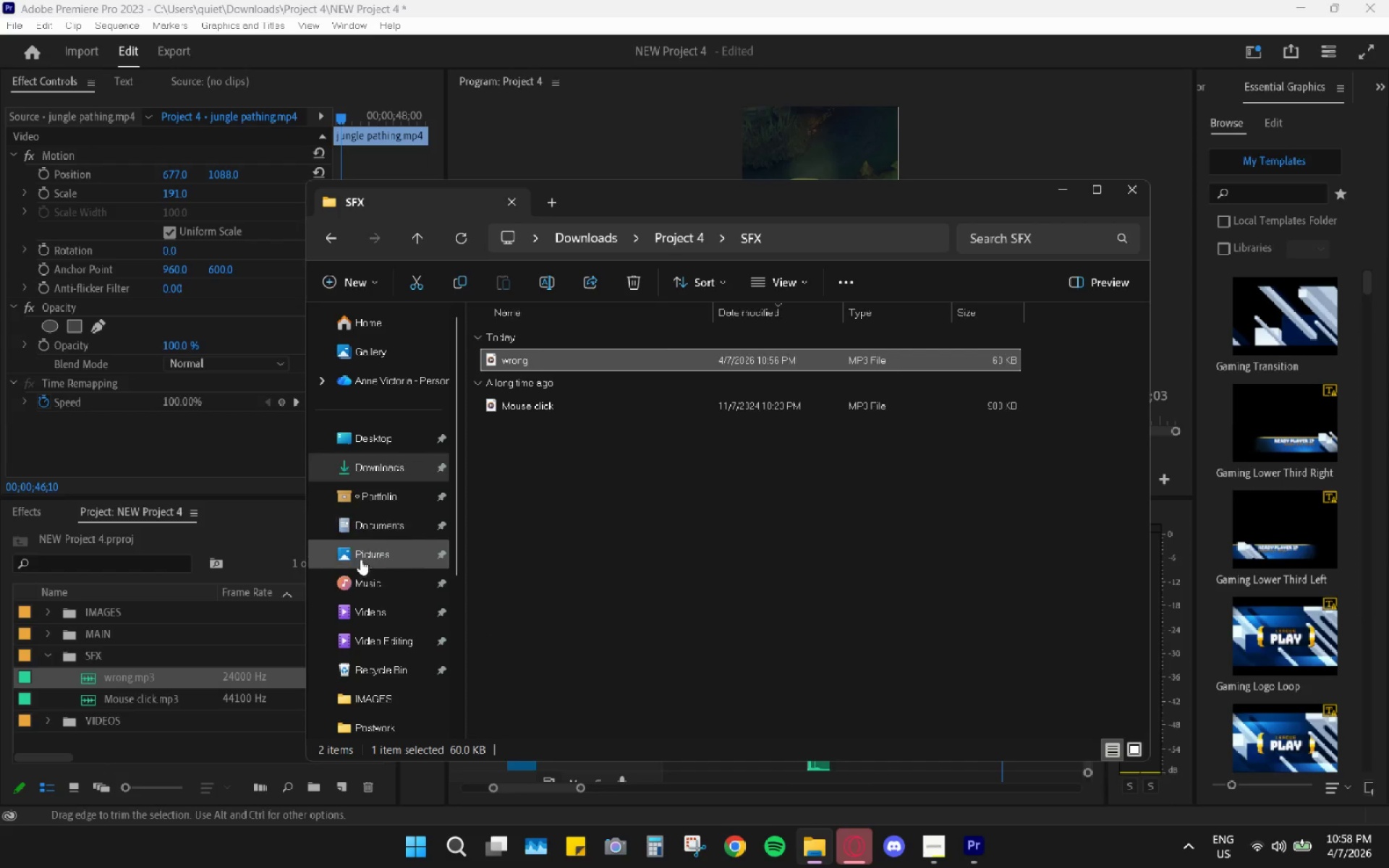 
scroll: coordinate [365, 547], scroll_direction: down, amount: 4.0
 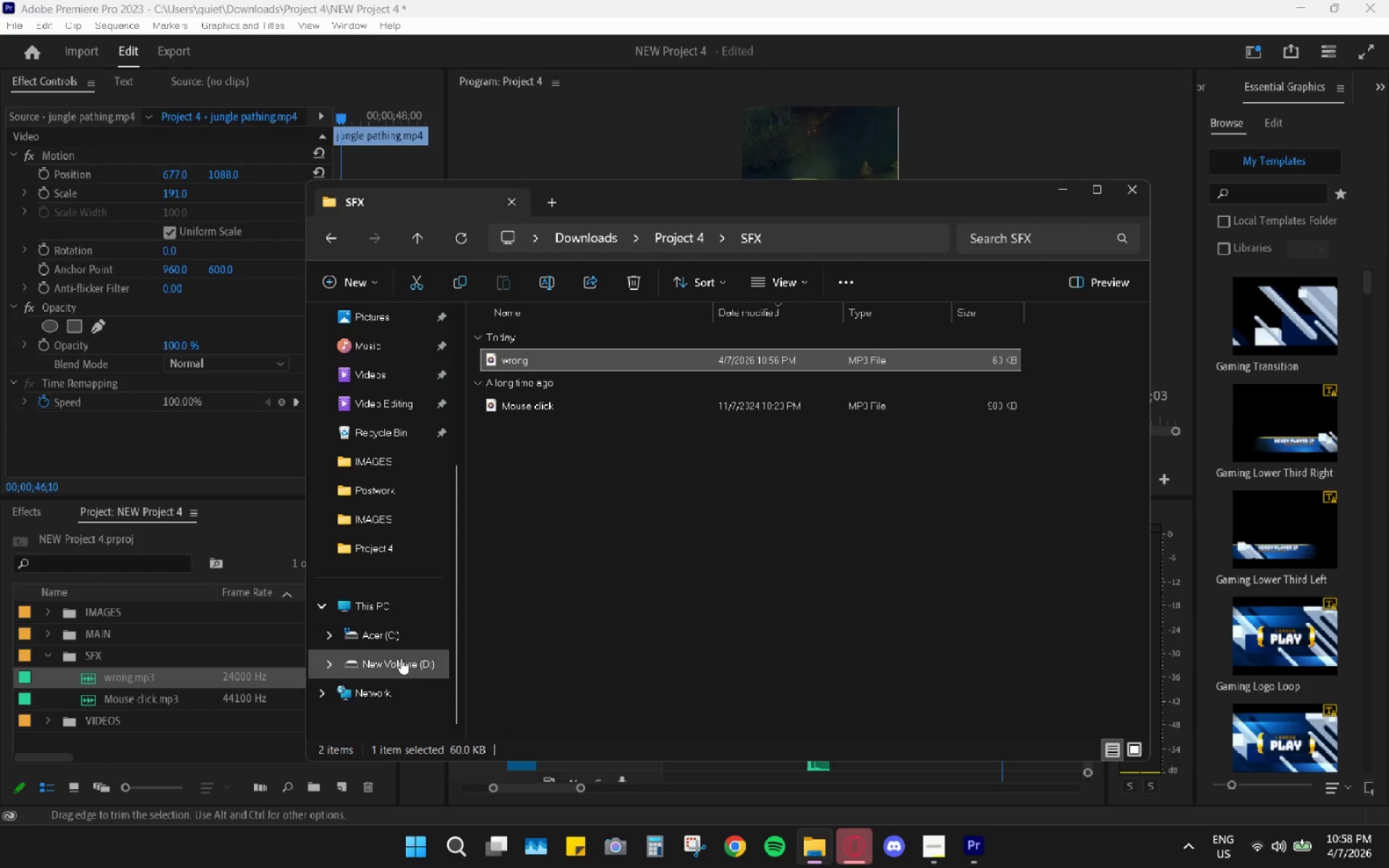 
left_click([401, 658])
 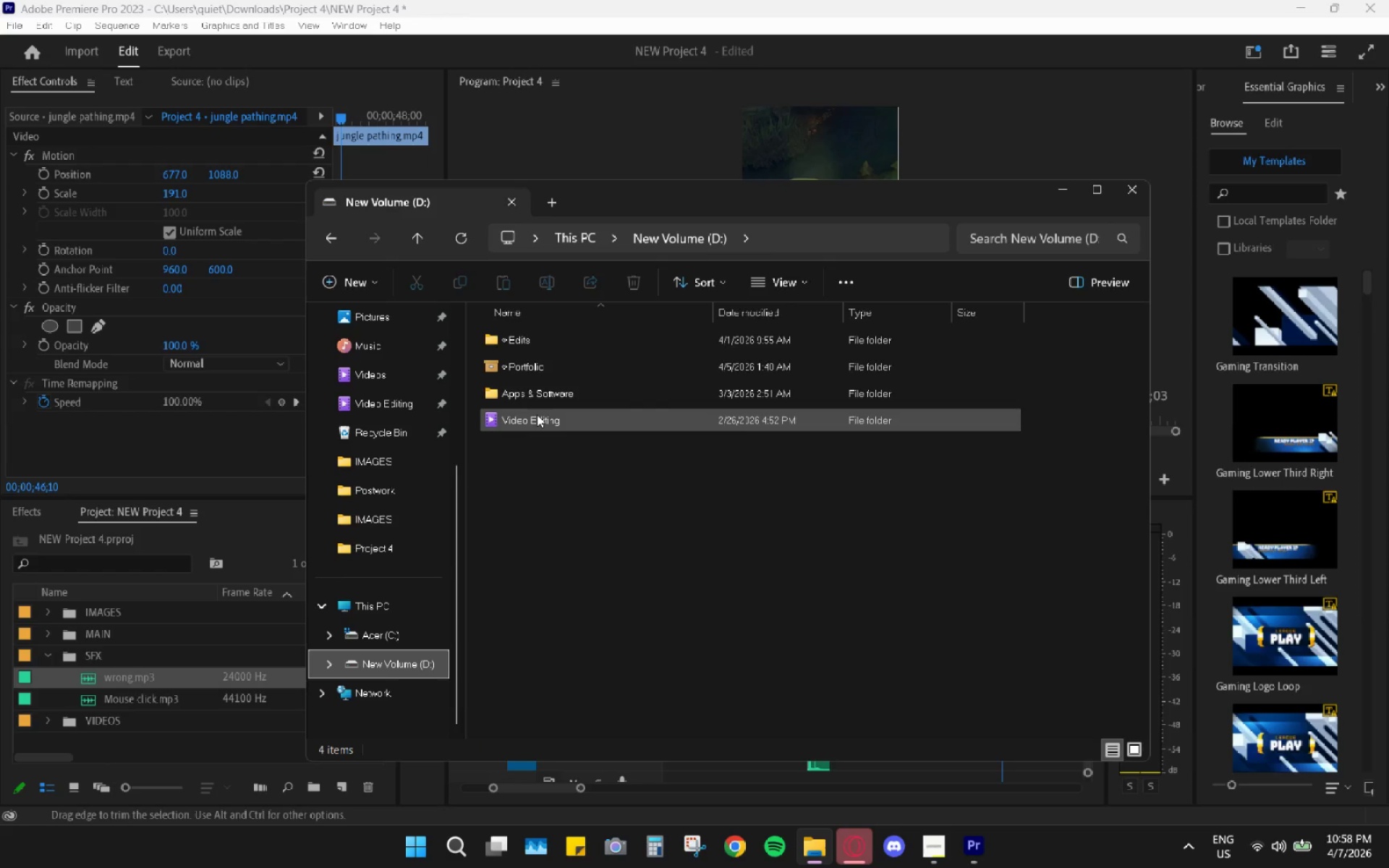 
double_click([535, 427])
 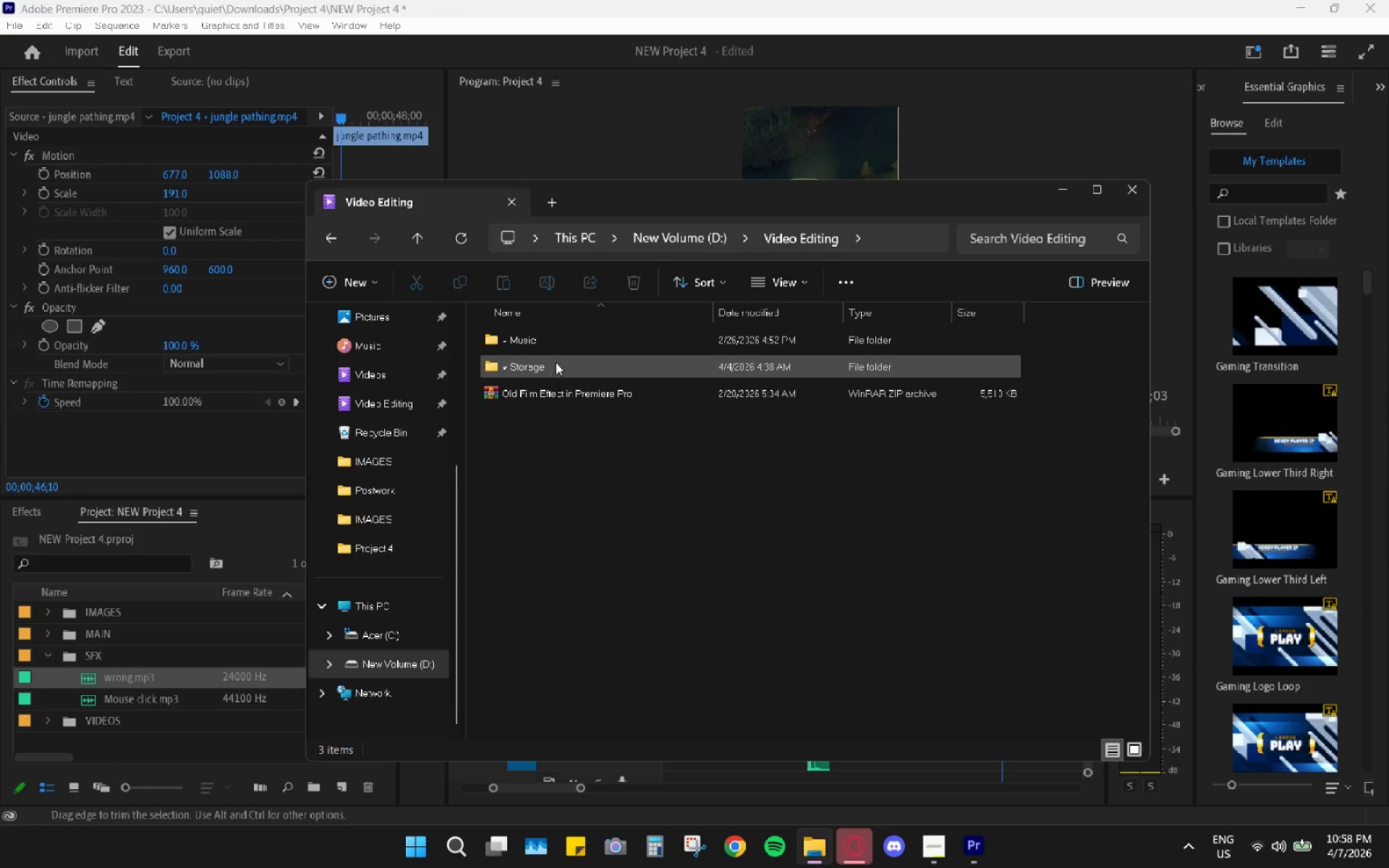 
double_click([556, 362])
 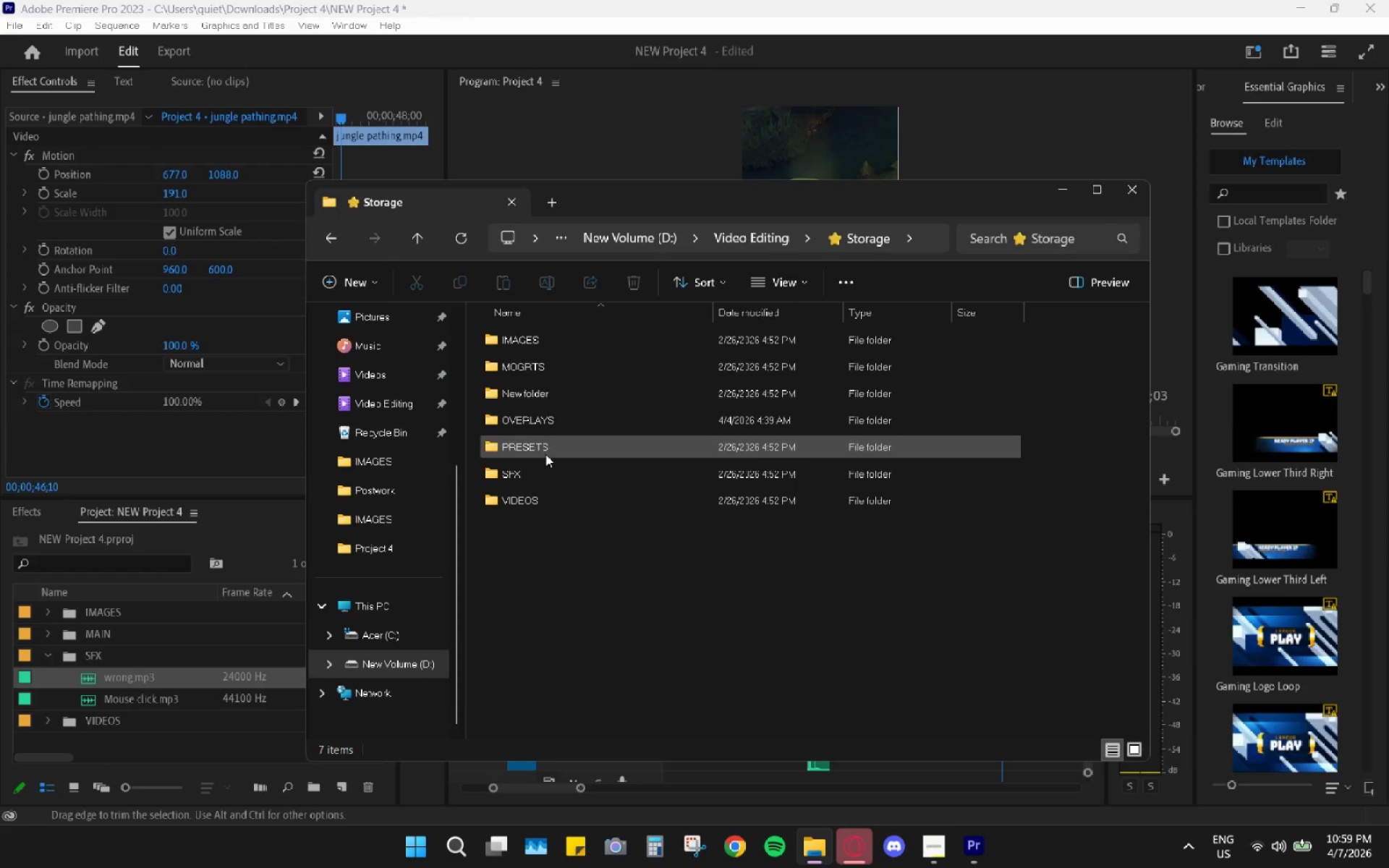 
double_click([541, 477])
 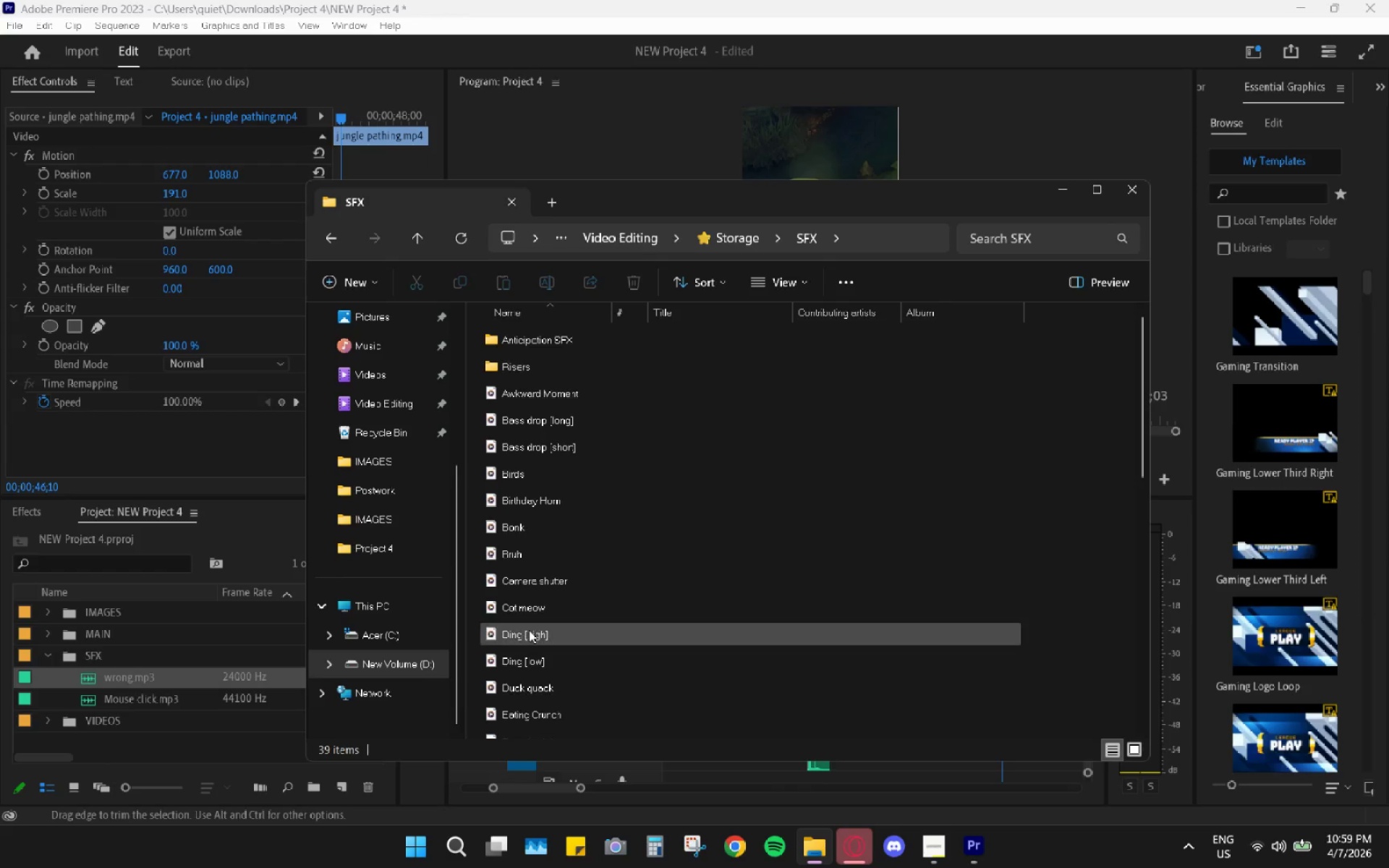 
double_click([532, 657])
 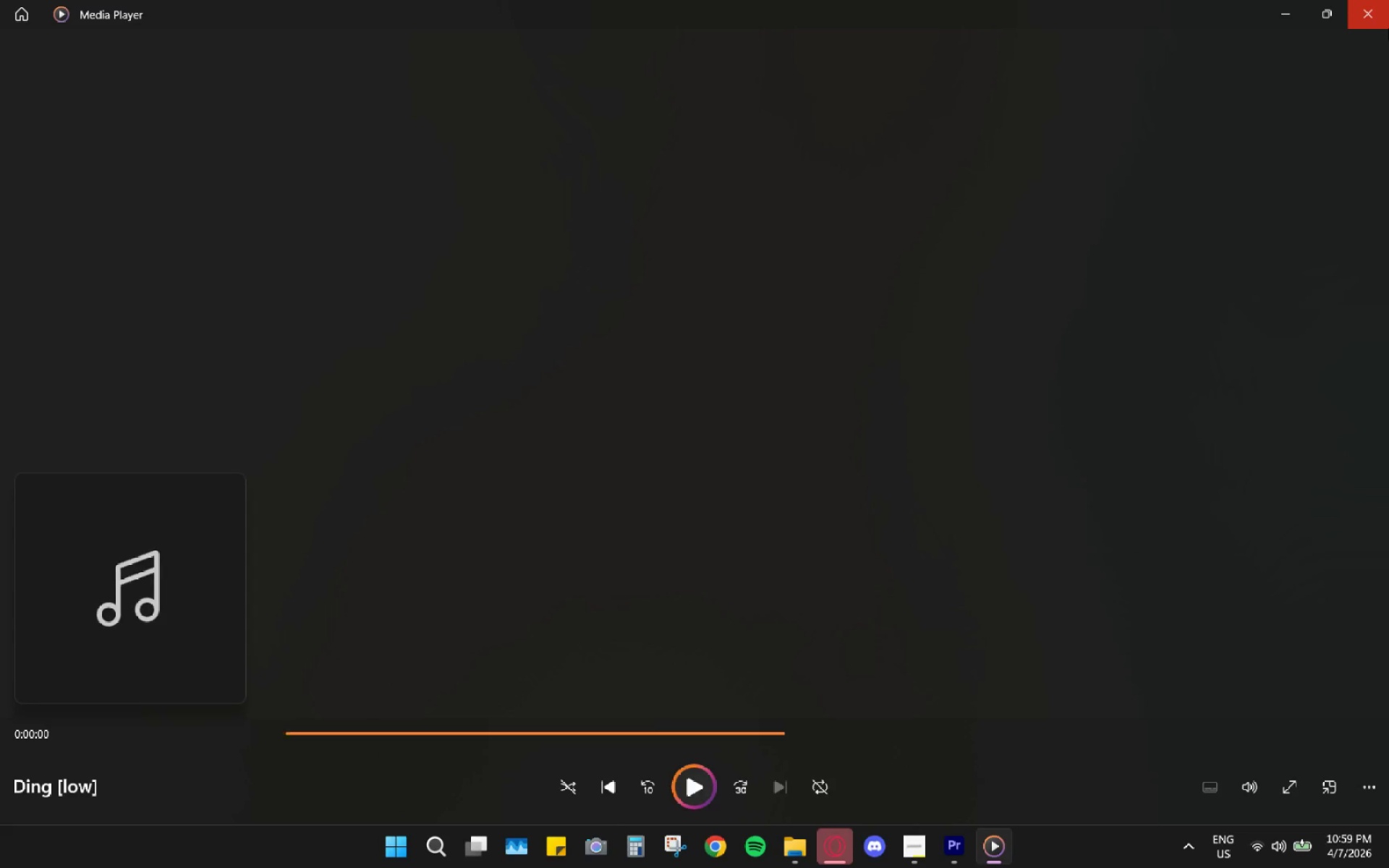 
left_click([1388, 28])
 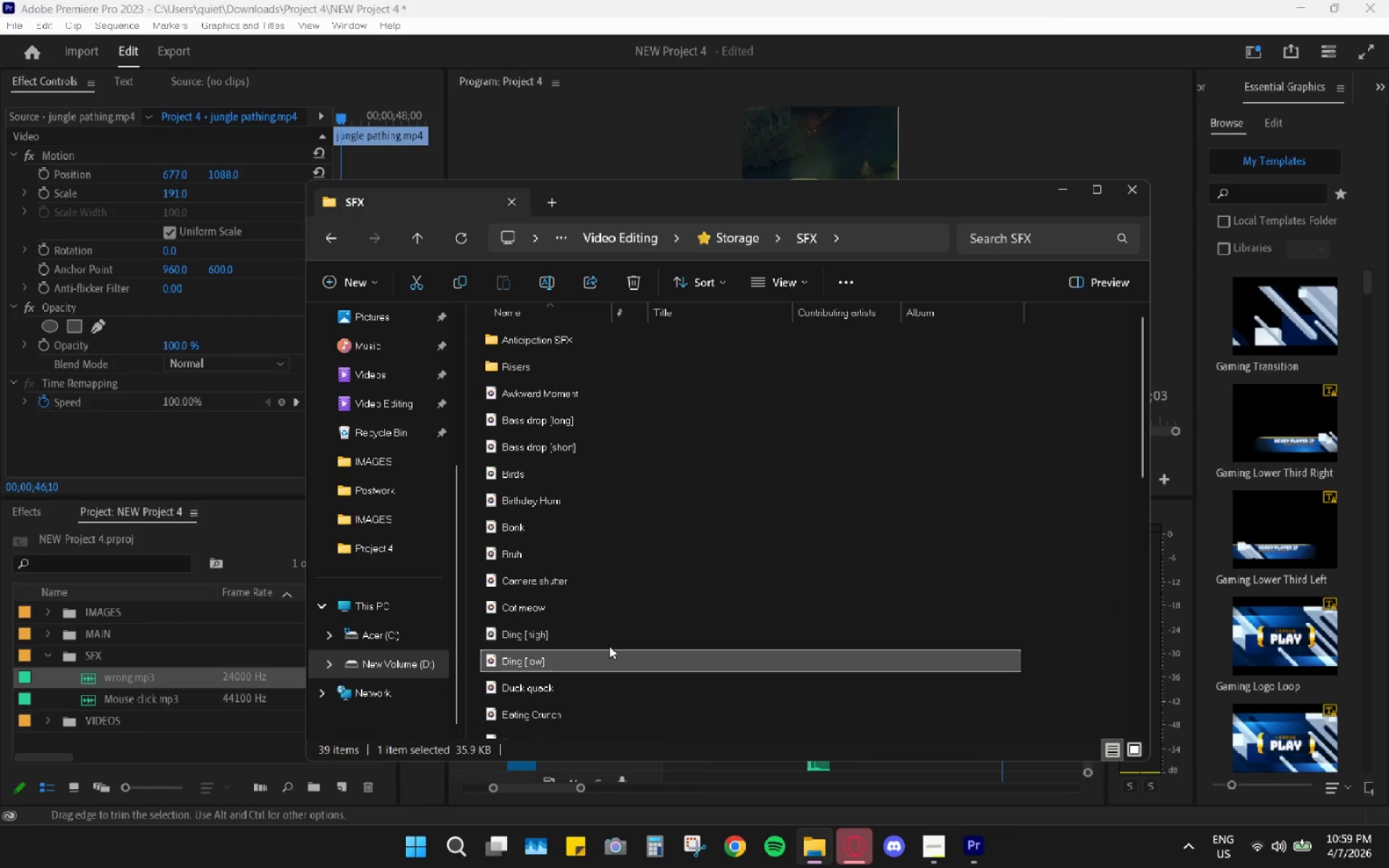 
key(Control+C)
 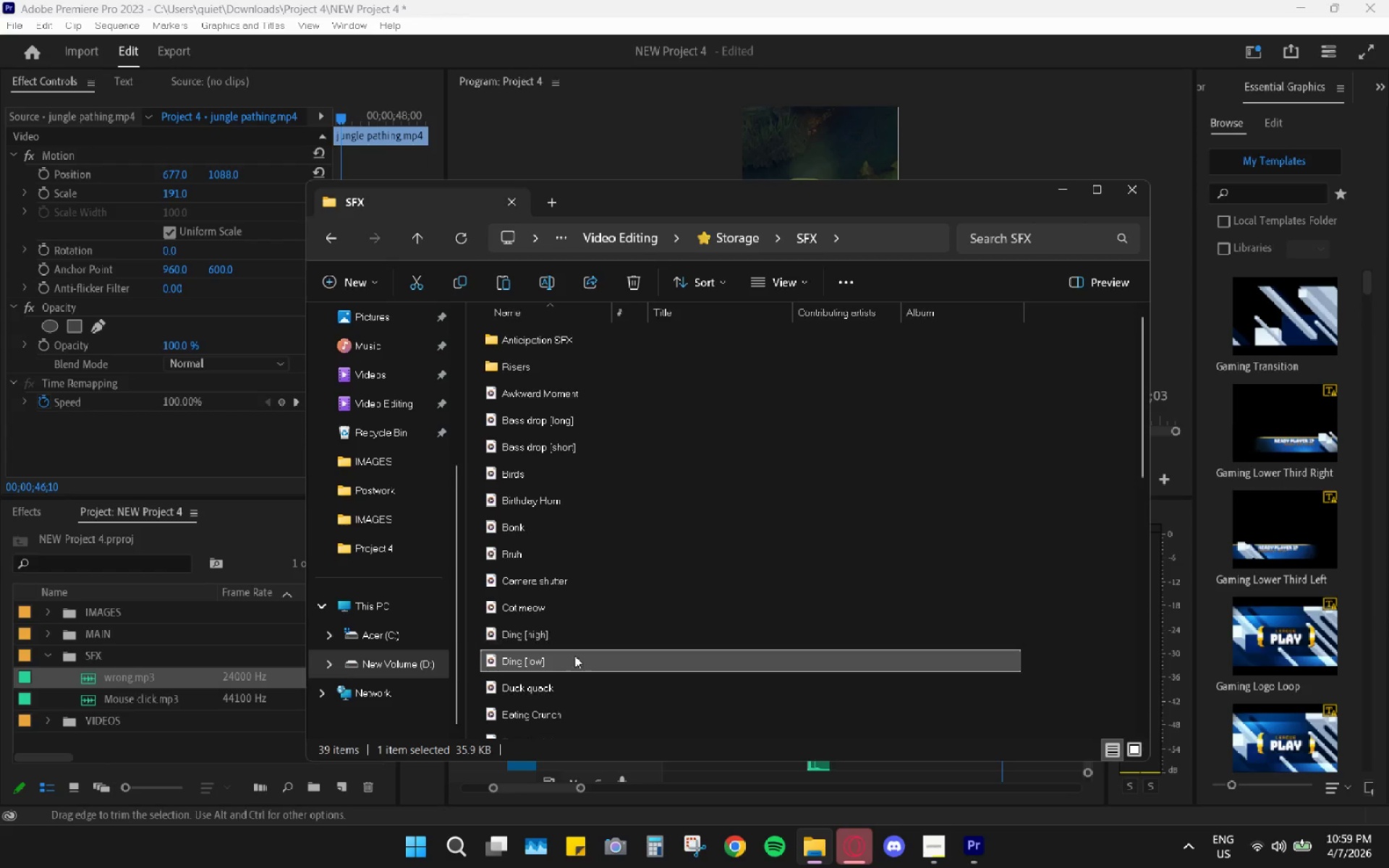 
key(Control+C)
 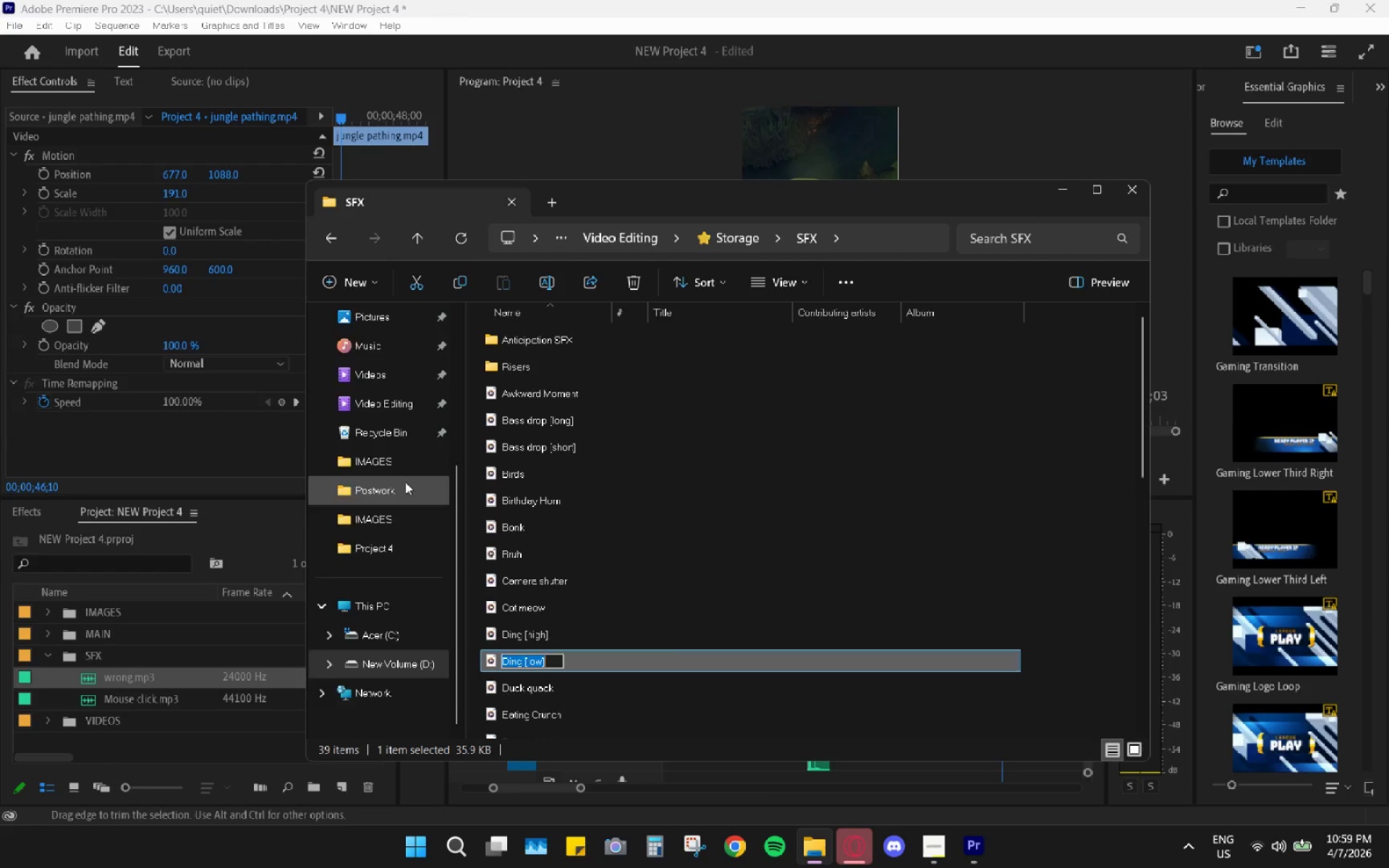 
scroll: coordinate [396, 480], scroll_direction: up, amount: 4.0
 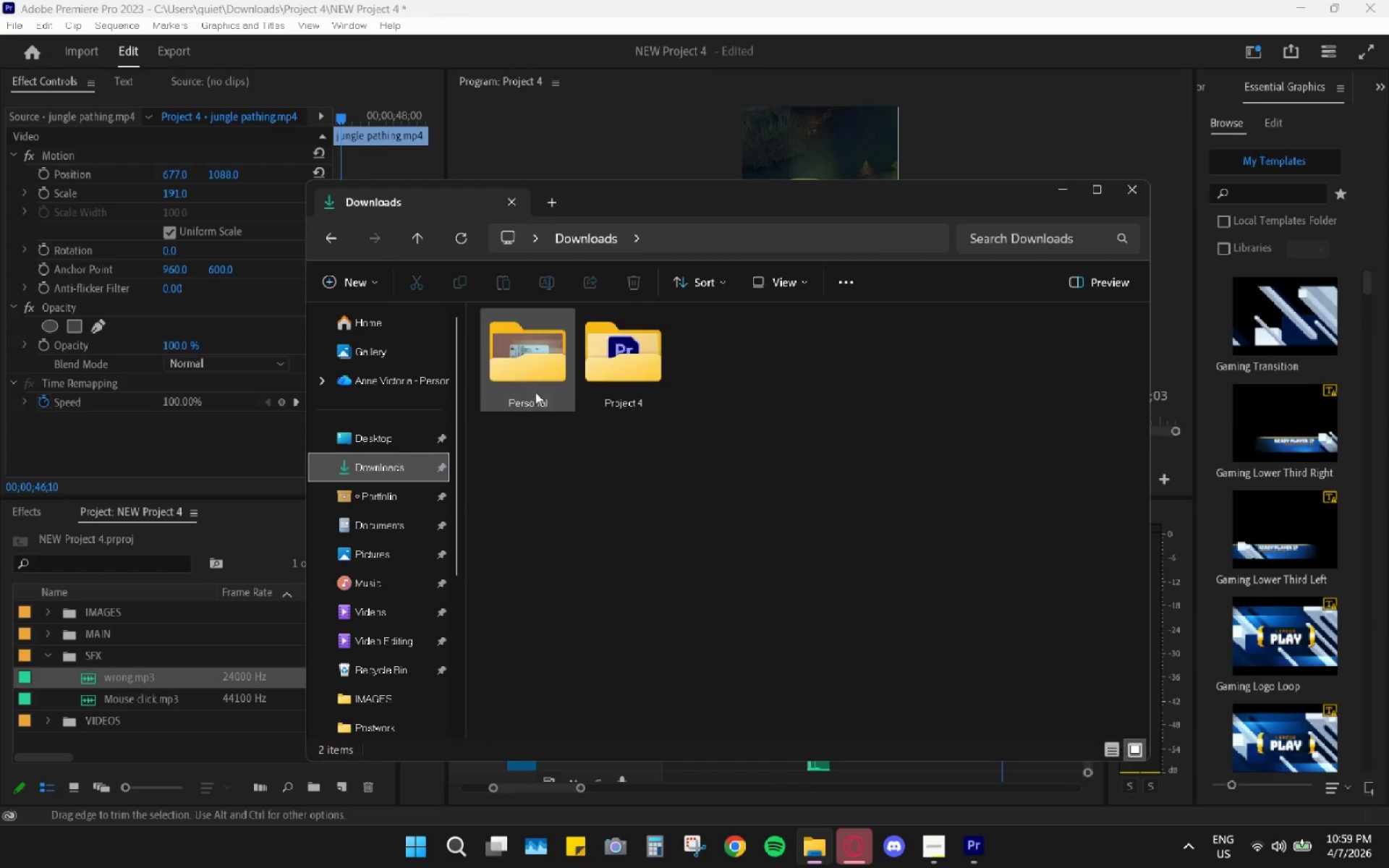 
double_click([557, 360])
 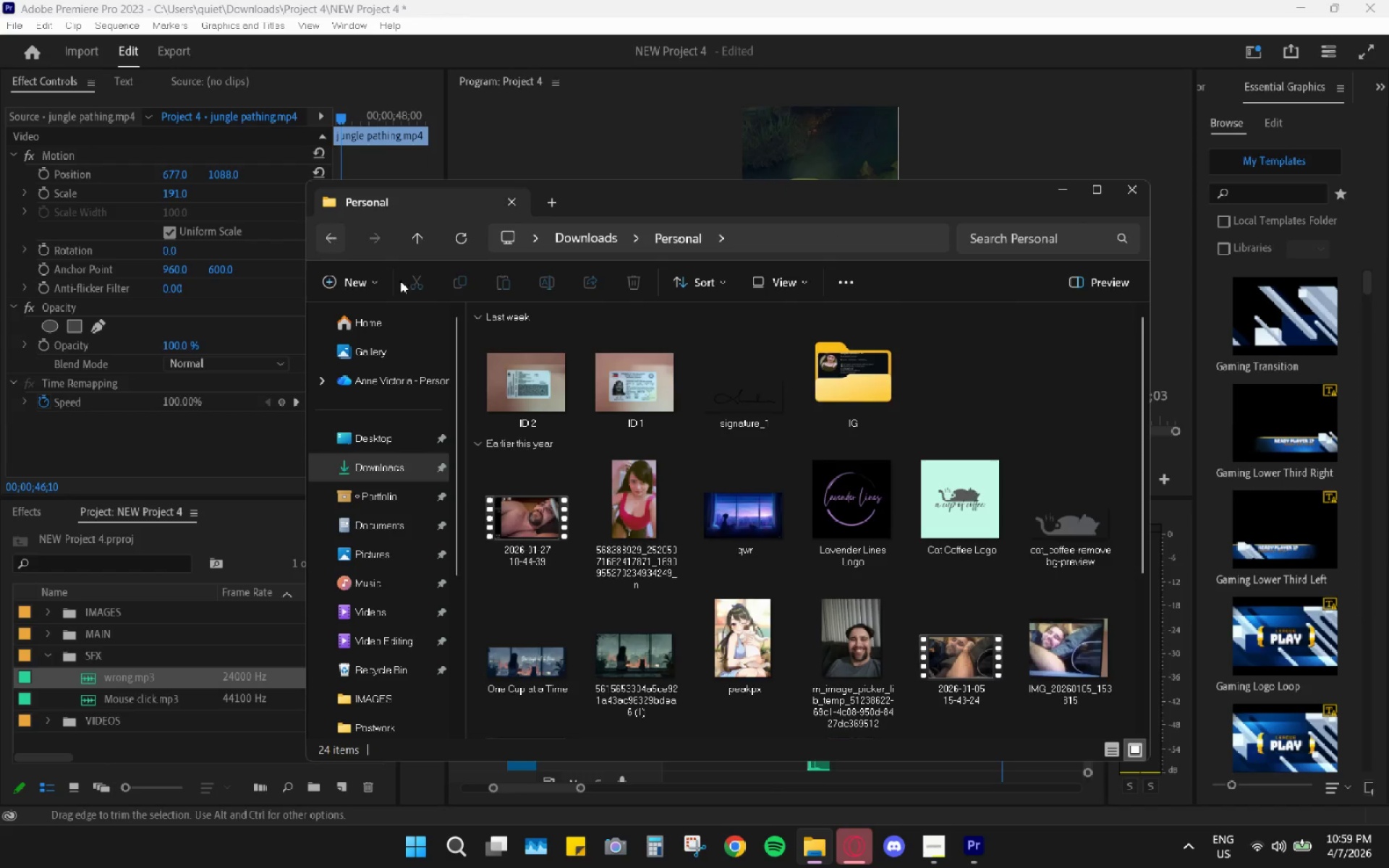 
double_click([643, 402])
 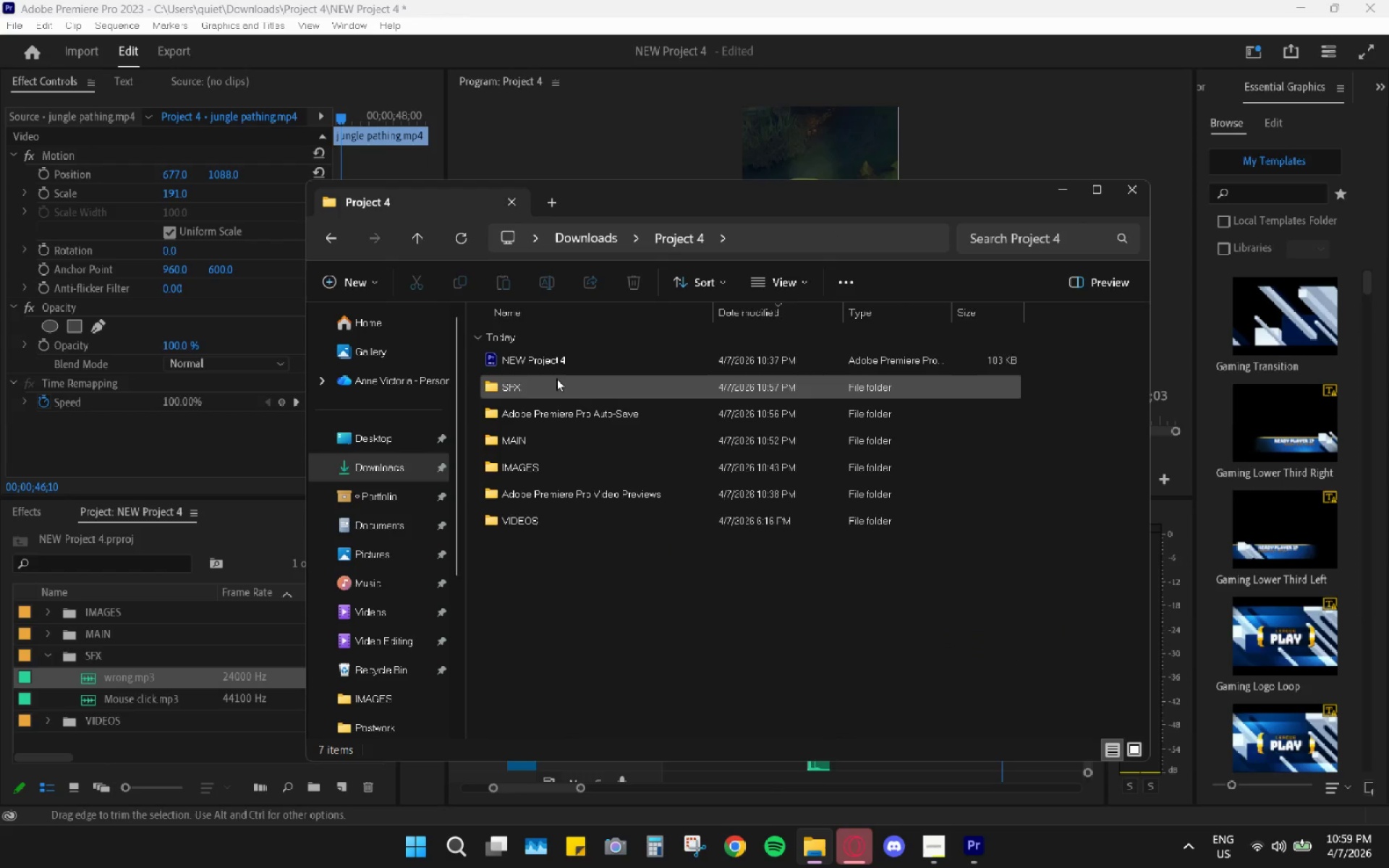 
double_click([556, 377])
 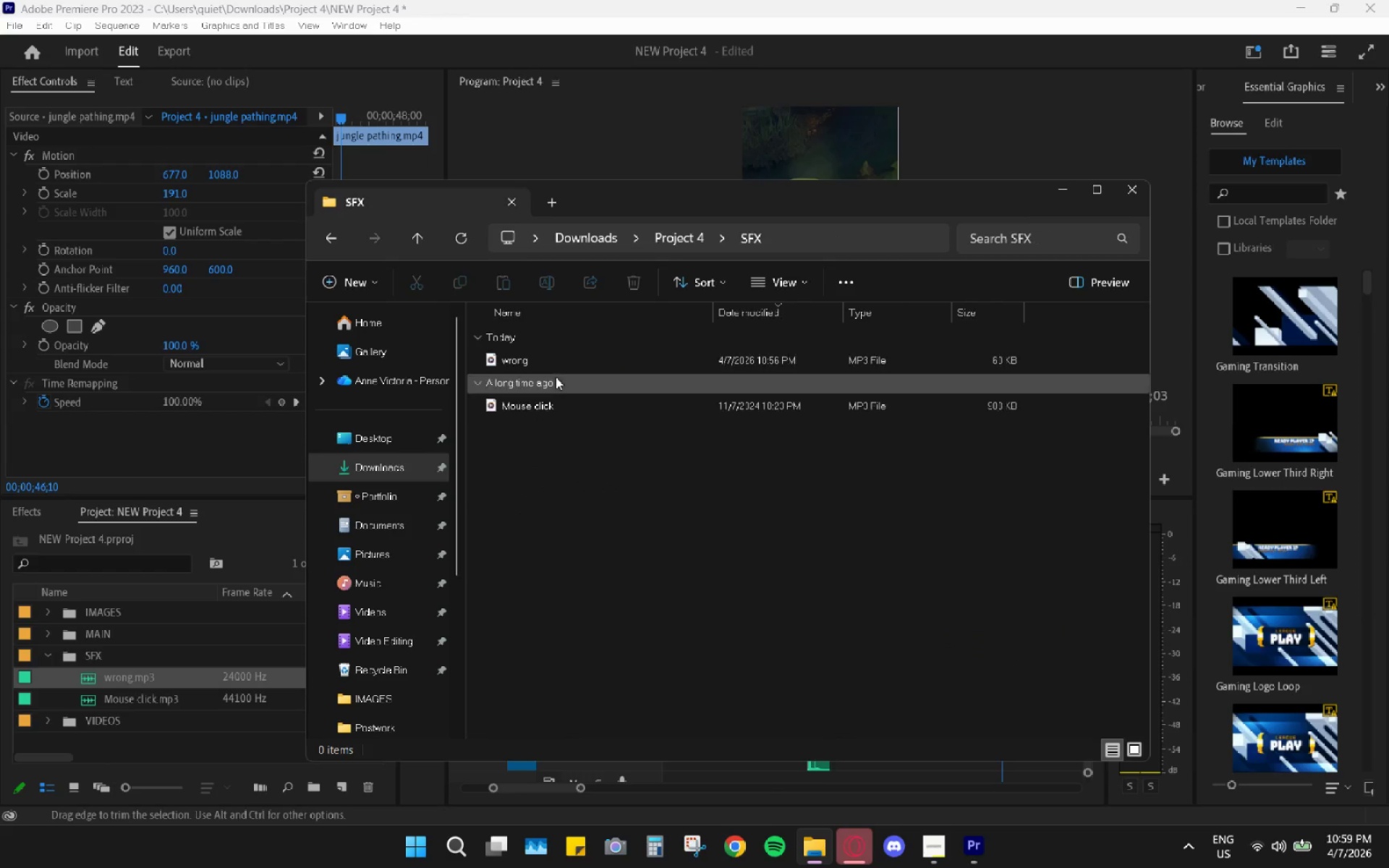 
key(Control+V)
 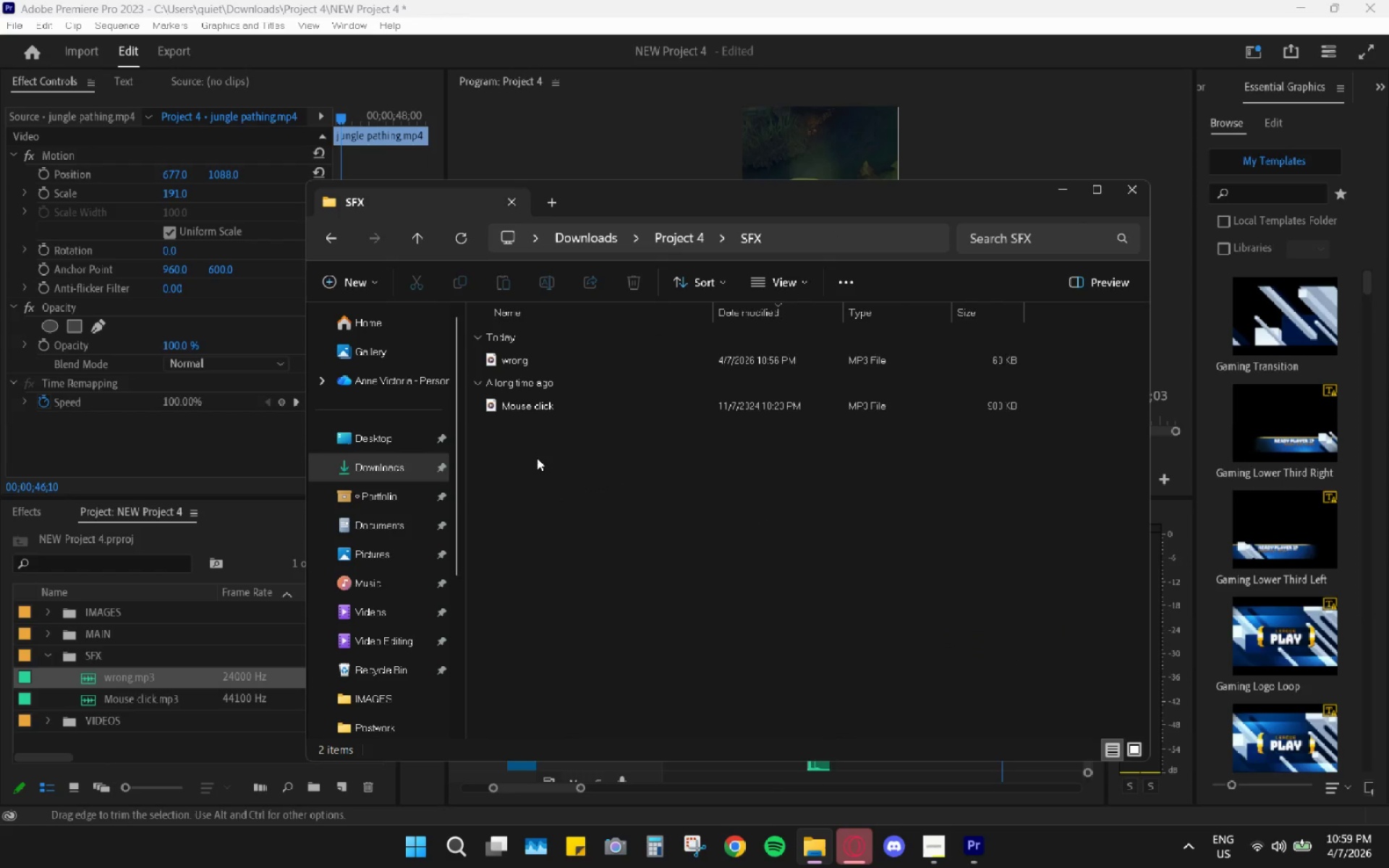 
hold_key(key=ControlLeft, duration=0.47)
 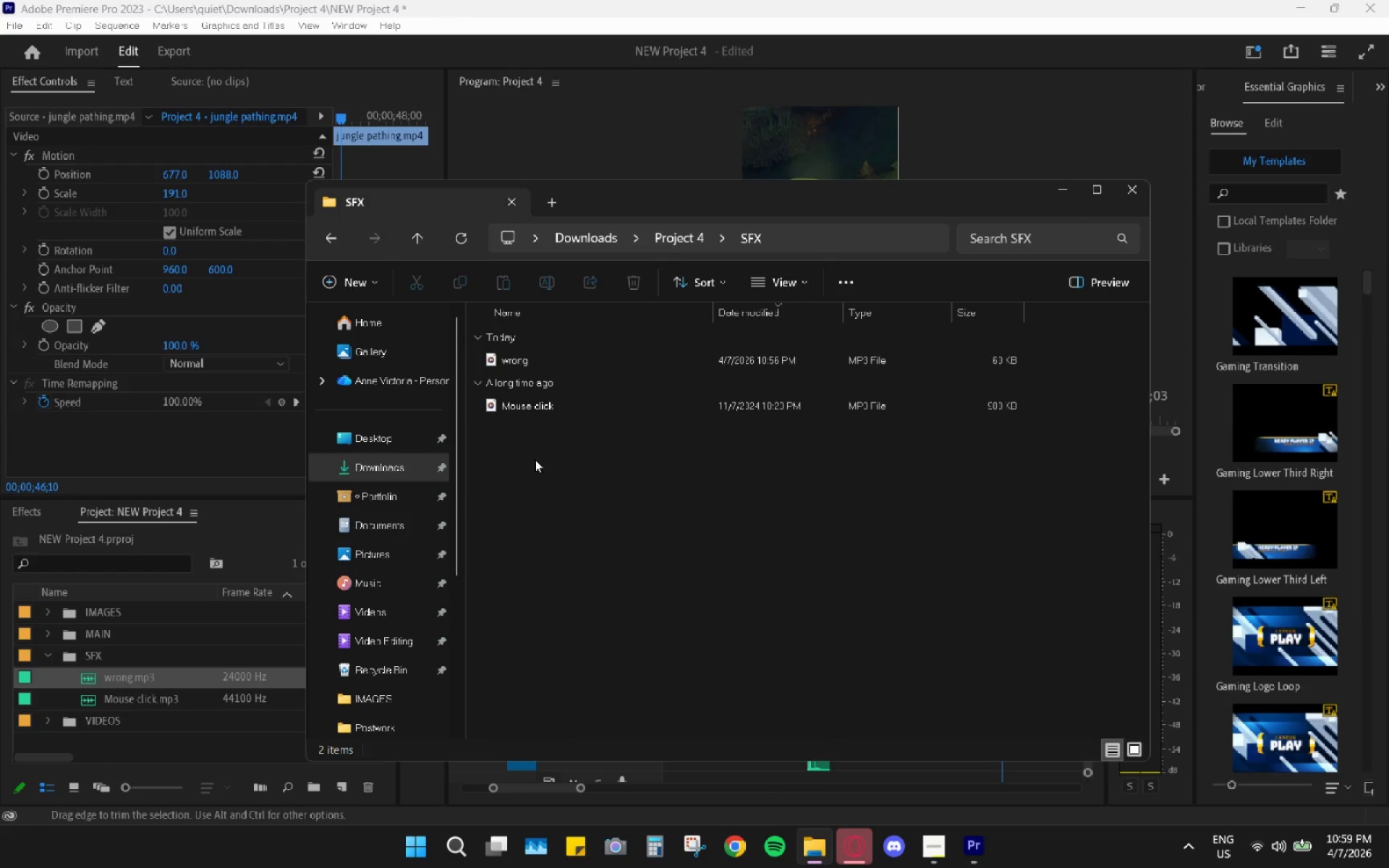 
key(Control+V)
 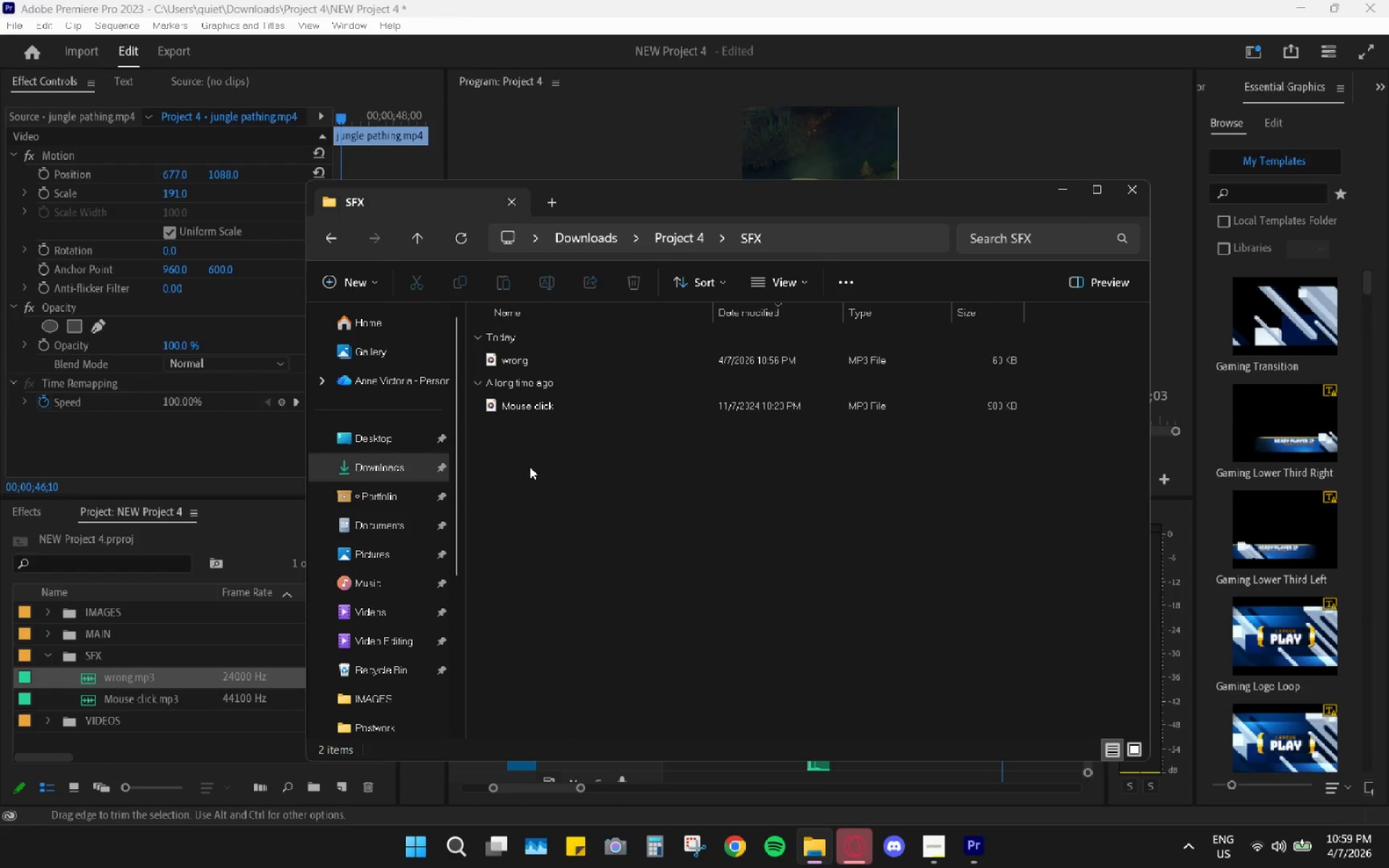 
left_click([530, 467])
 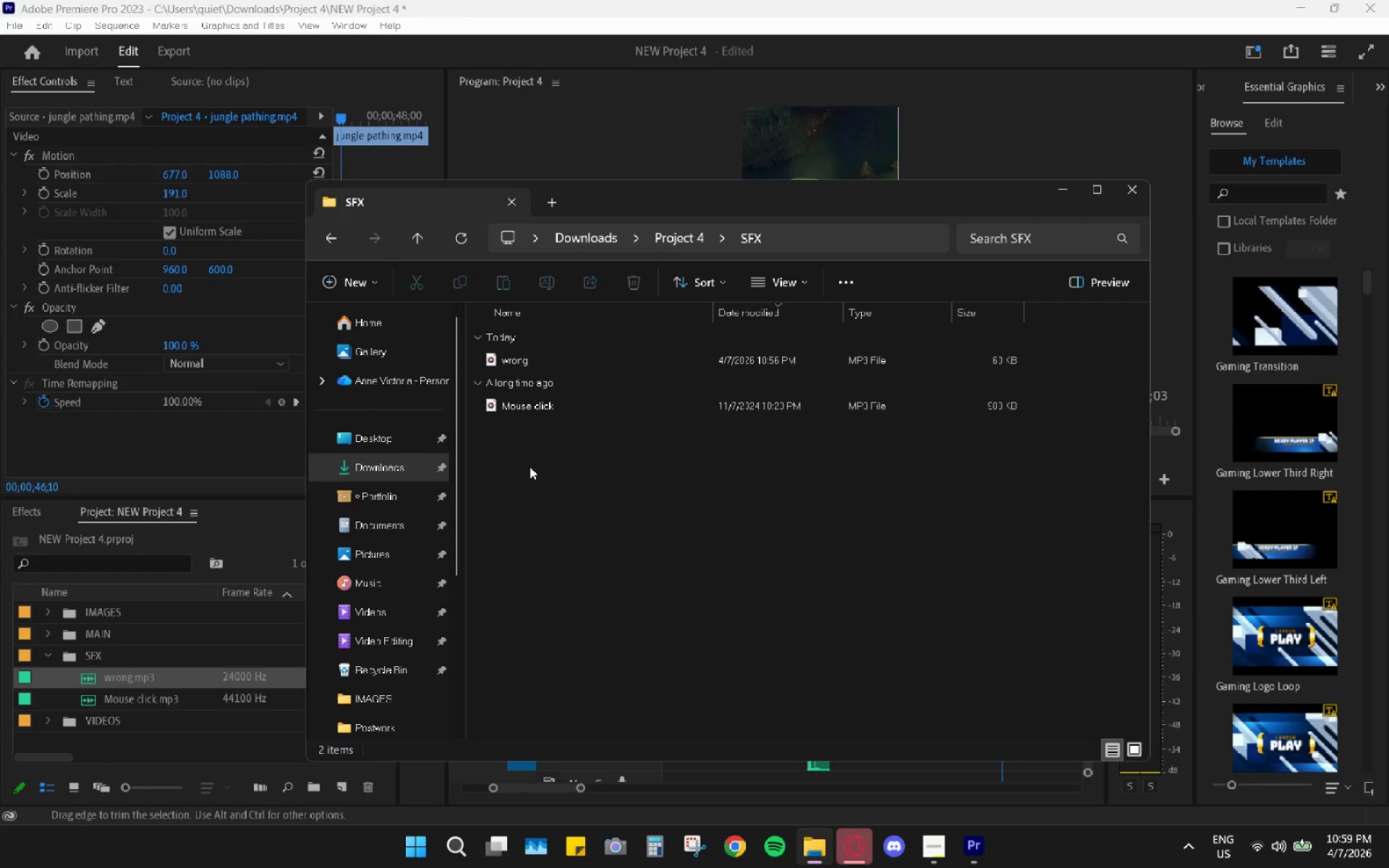 
key(Control+V)
 